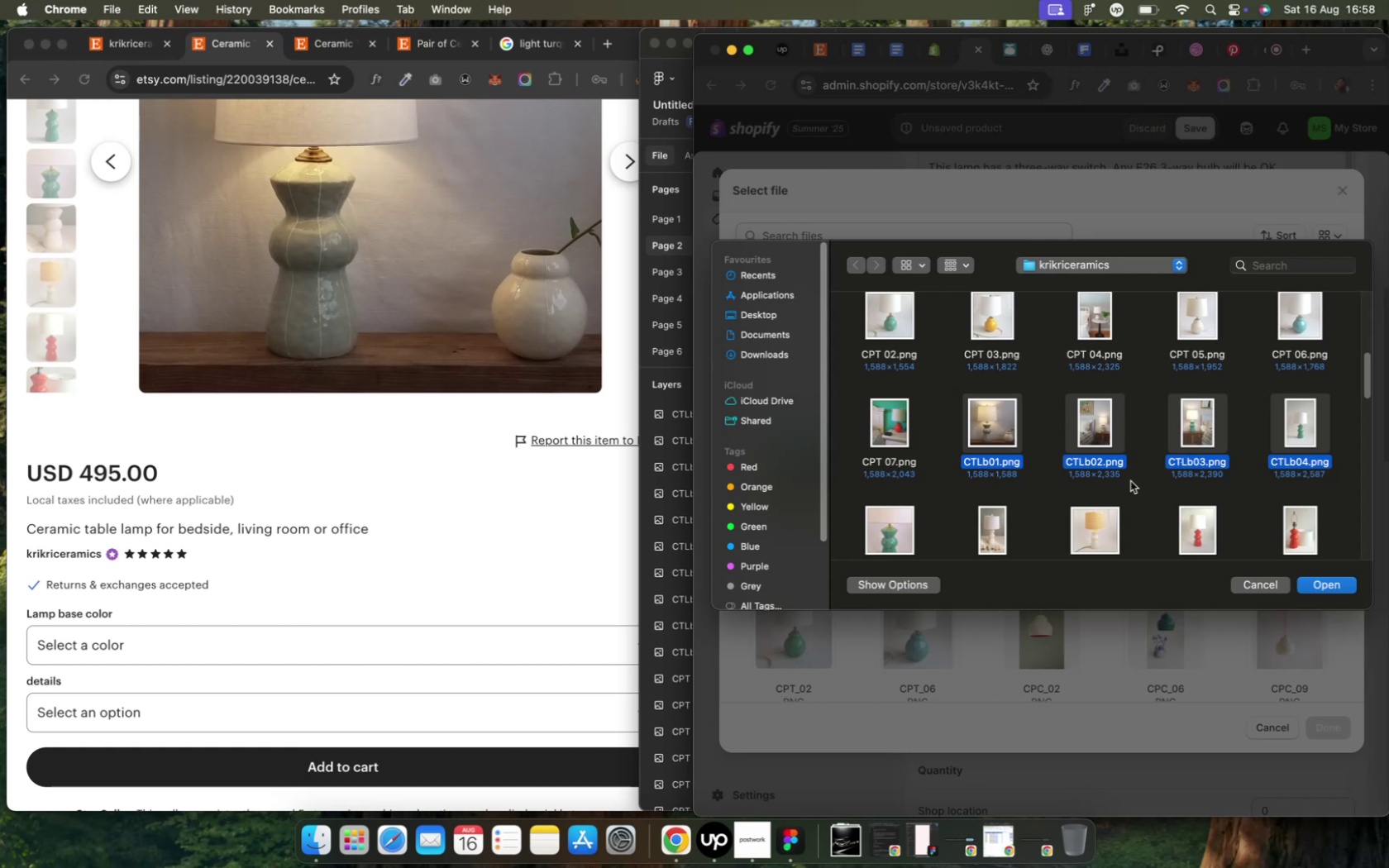 
scroll: coordinate [1095, 482], scroll_direction: down, amount: 8.0
 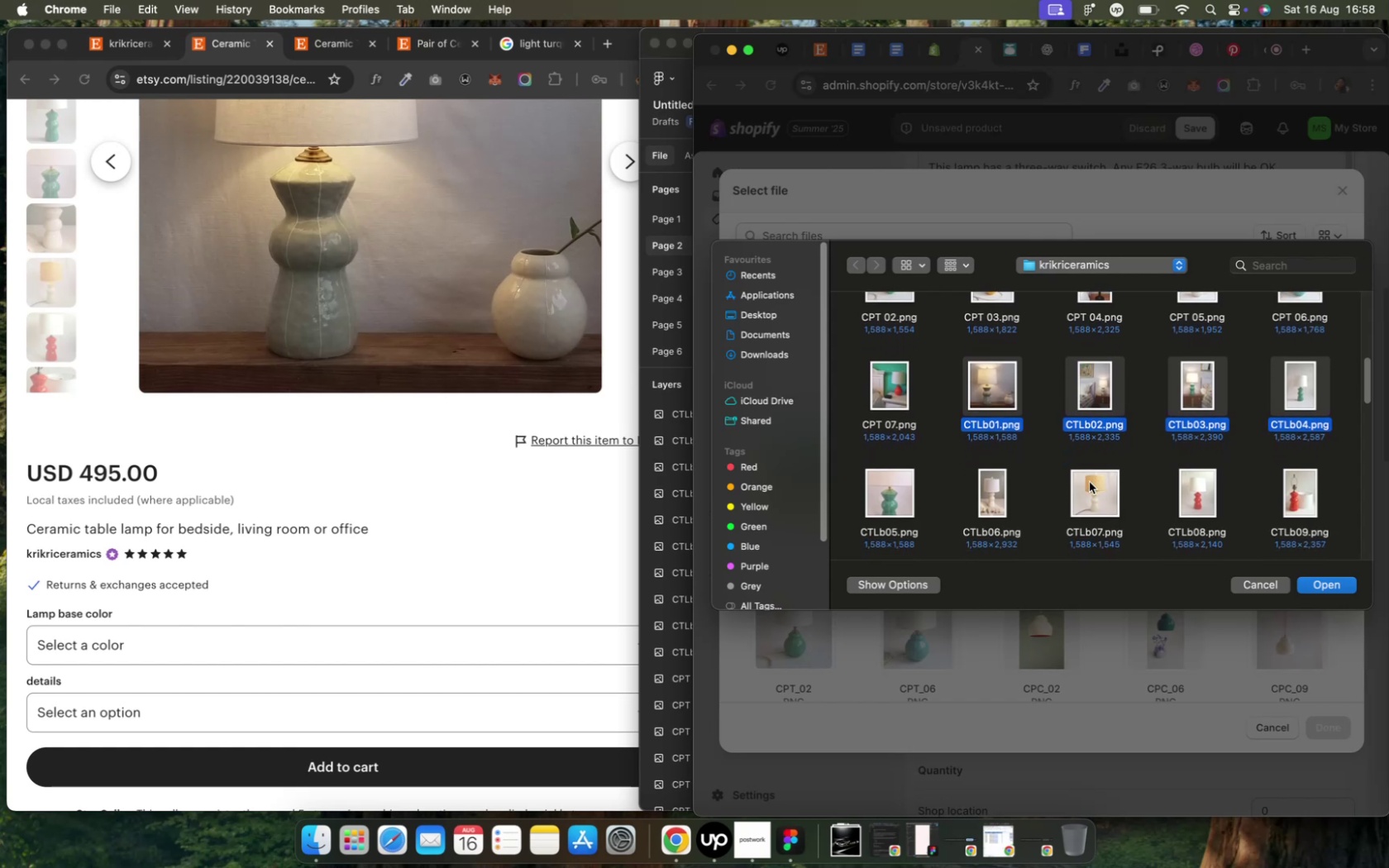 
hold_key(key=ShiftLeft, duration=5.62)
left_click([987, 496])
 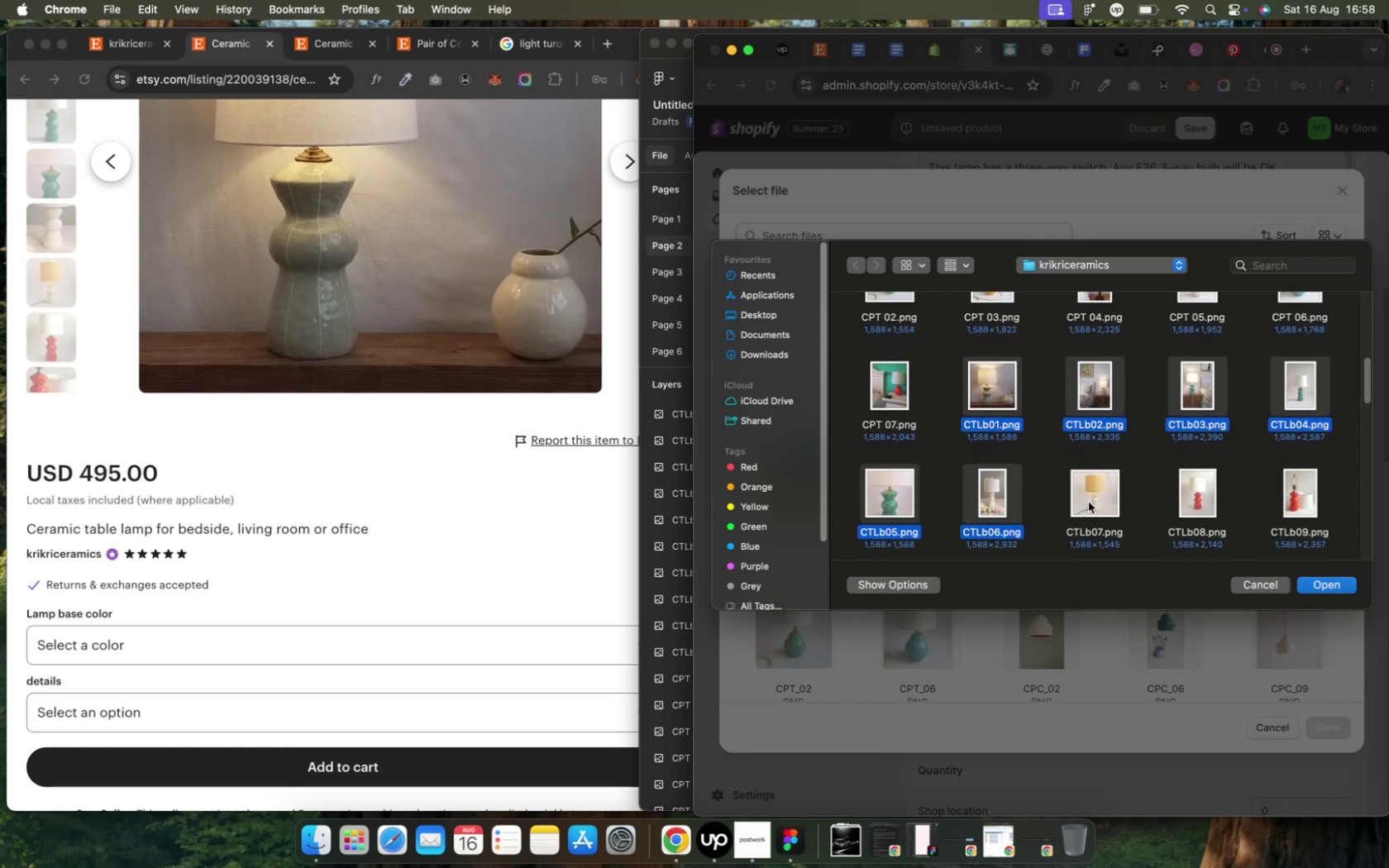 
left_click([1087, 502])
 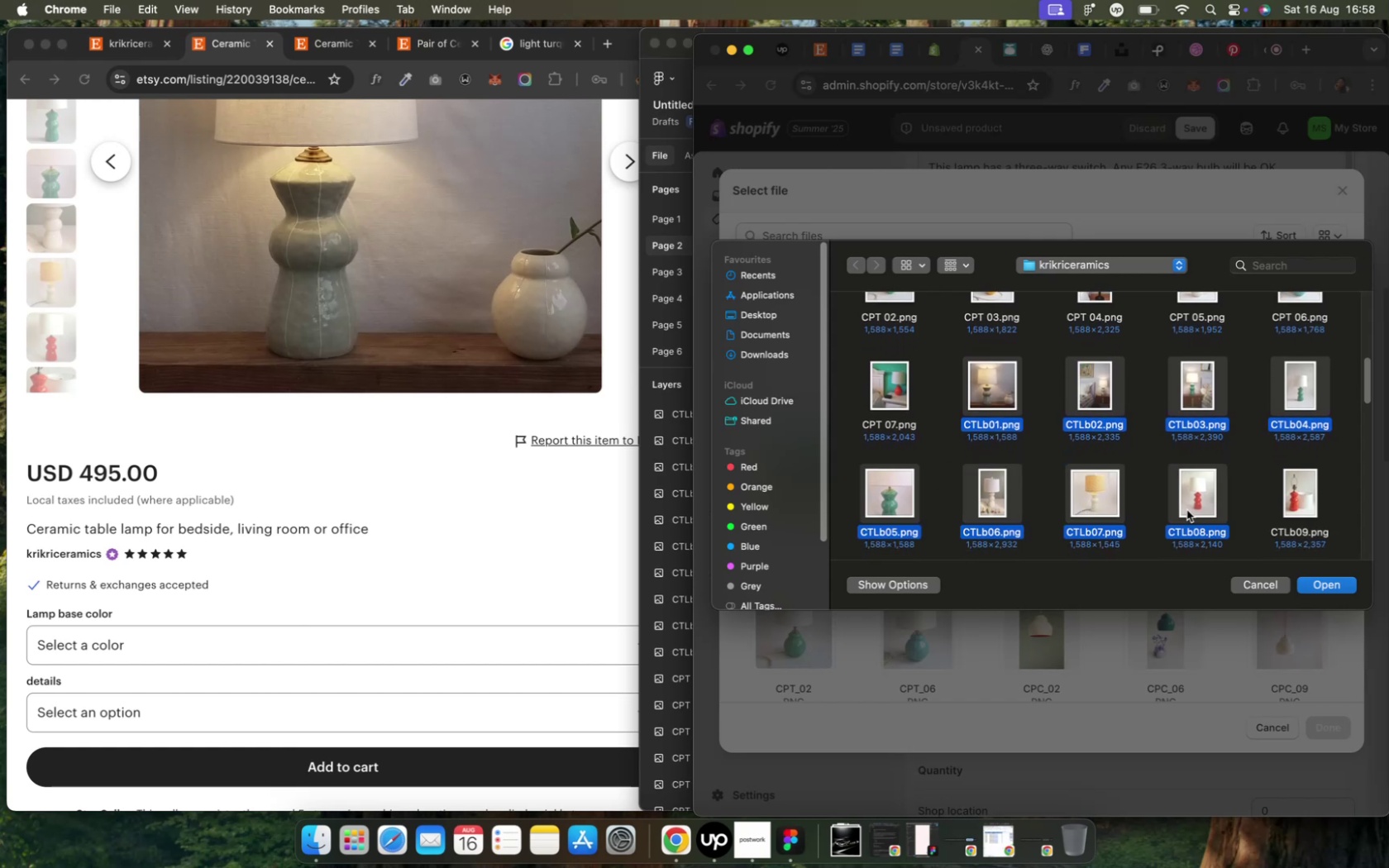 
left_click([1186, 510])
 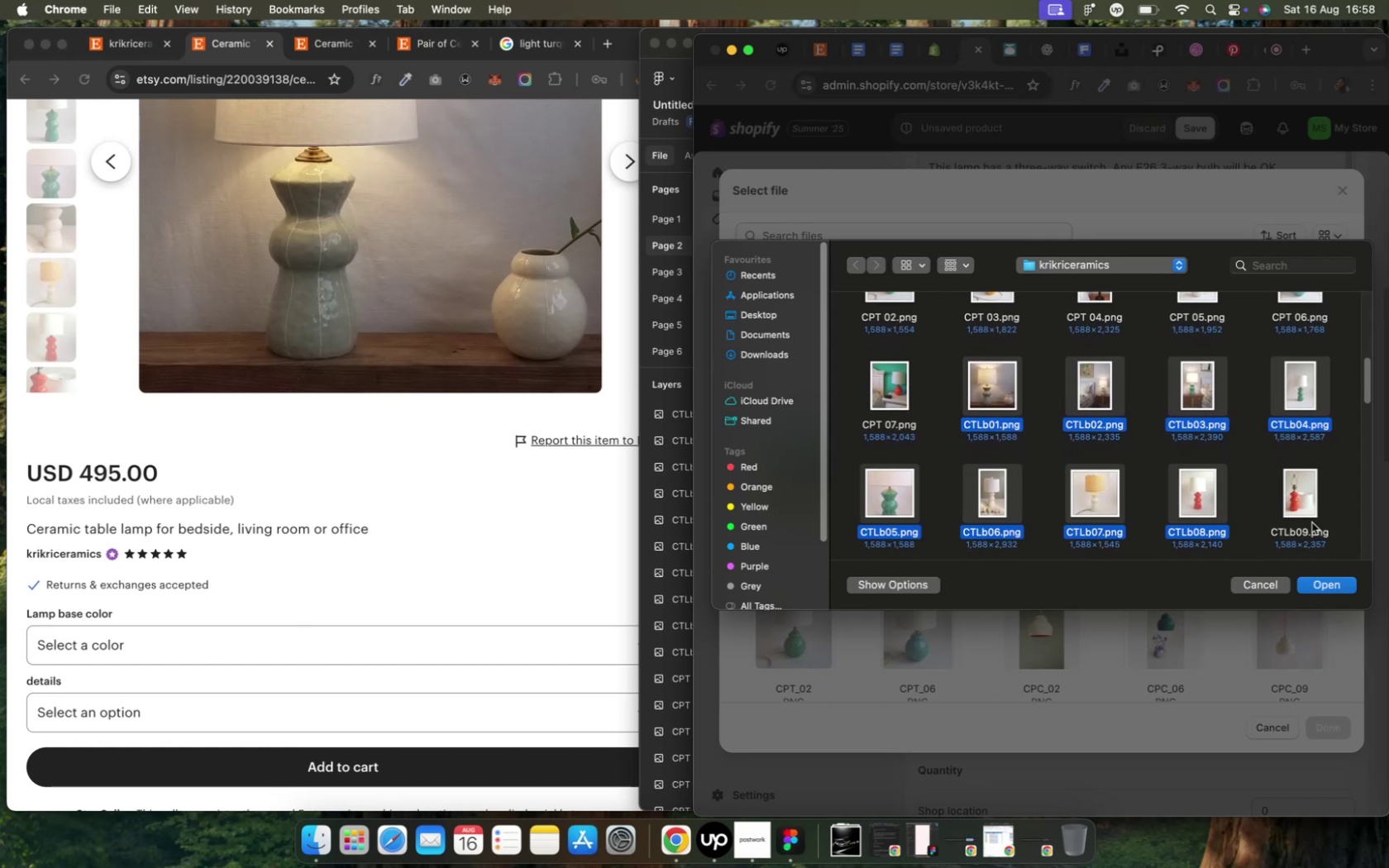 
left_click([1310, 522])
 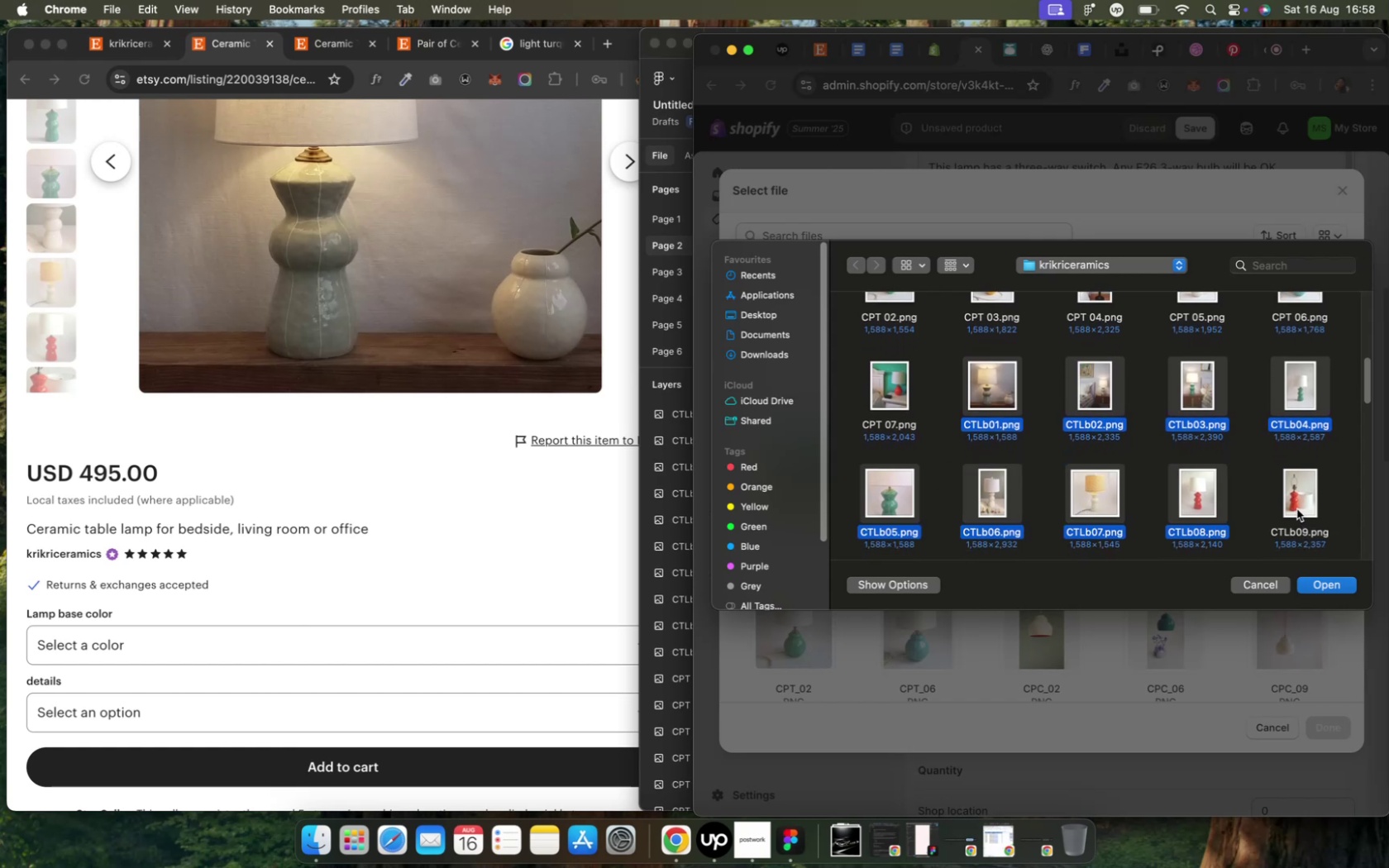 
left_click([1296, 509])
 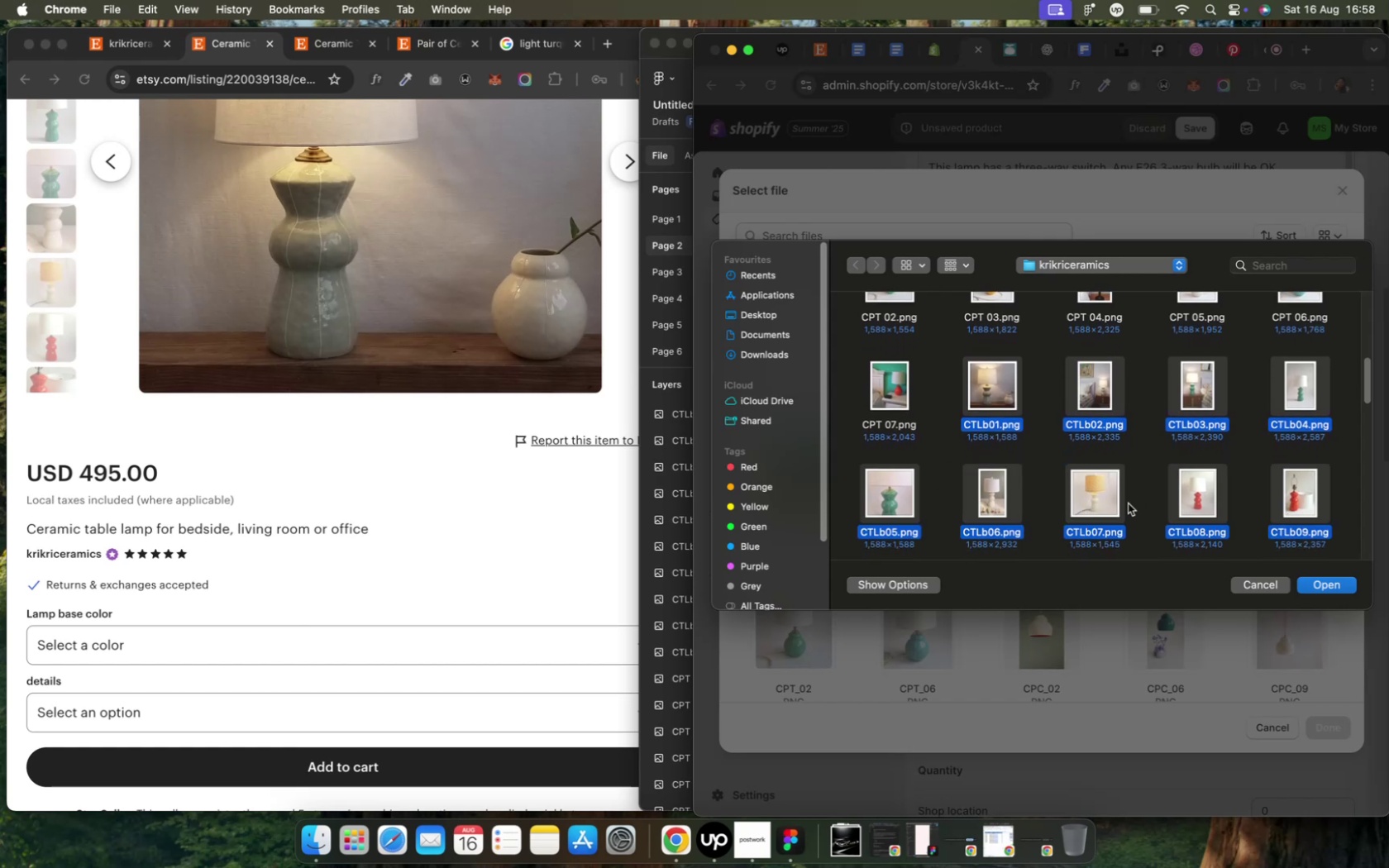 
scroll: coordinate [1126, 503], scroll_direction: down, amount: 3.0
 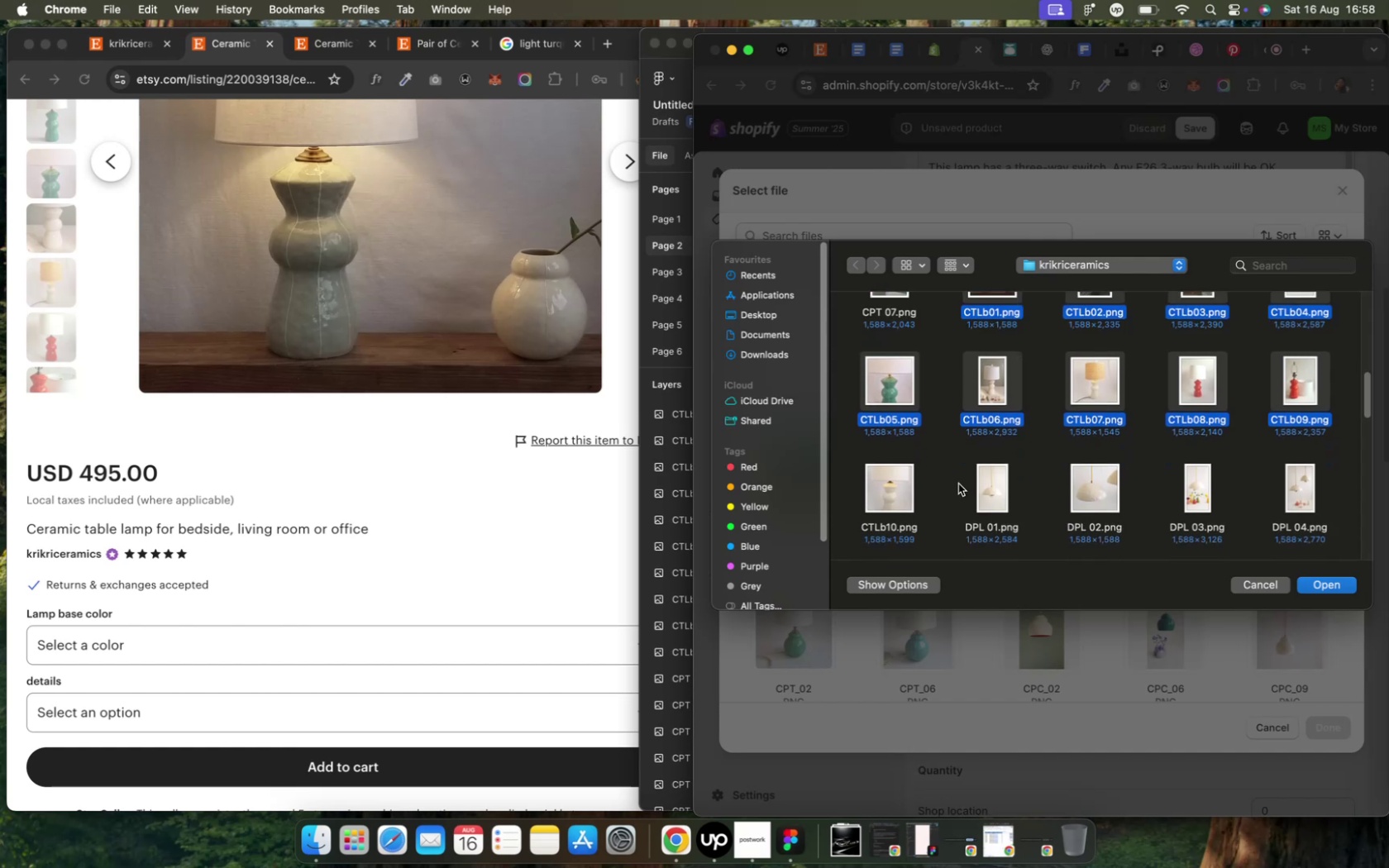 
hold_key(key=ShiftLeft, duration=1.44)
left_click([895, 481])
 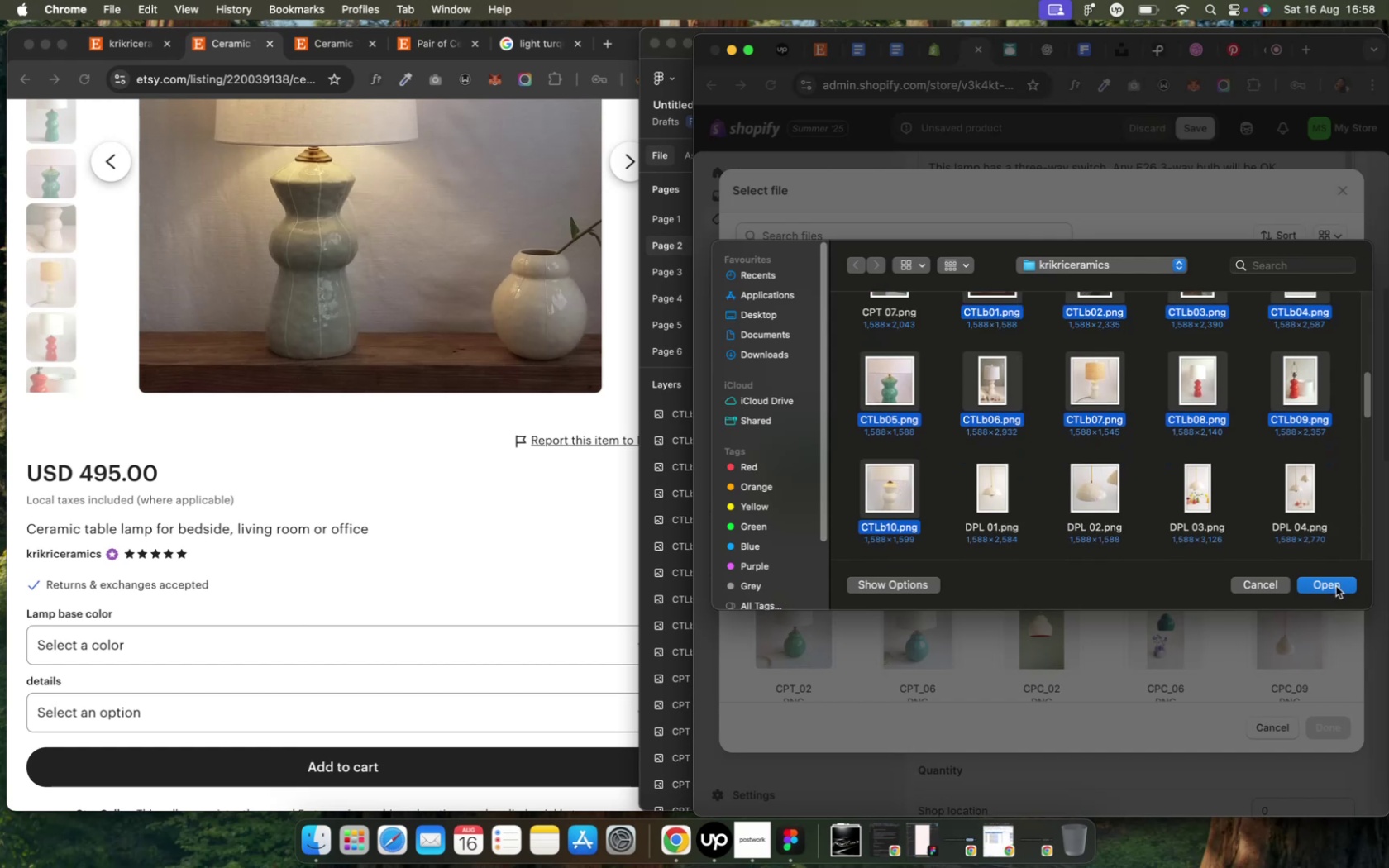 
left_click([1334, 586])
 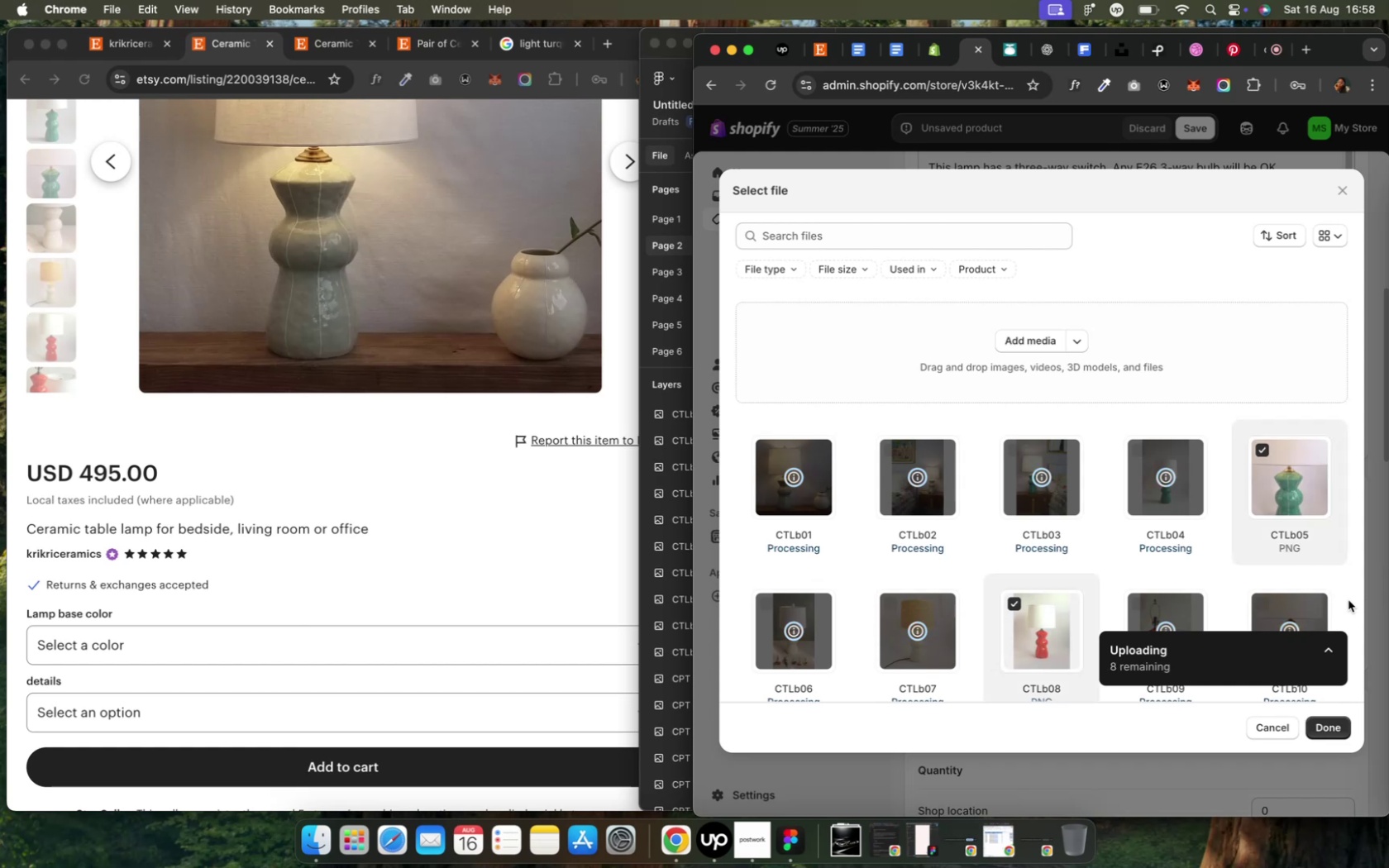 
wait(15.92)
 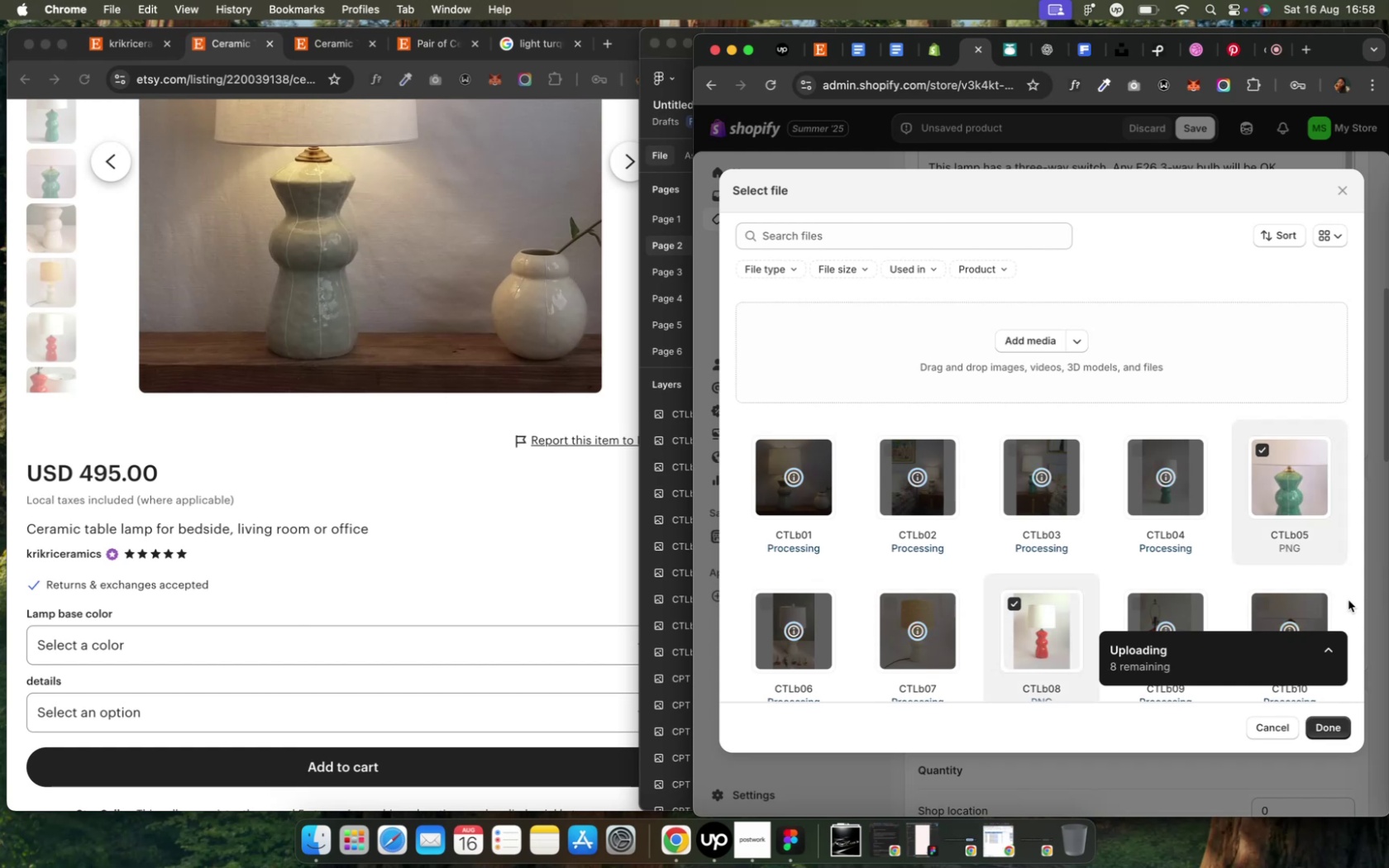 
left_click([1332, 726])
 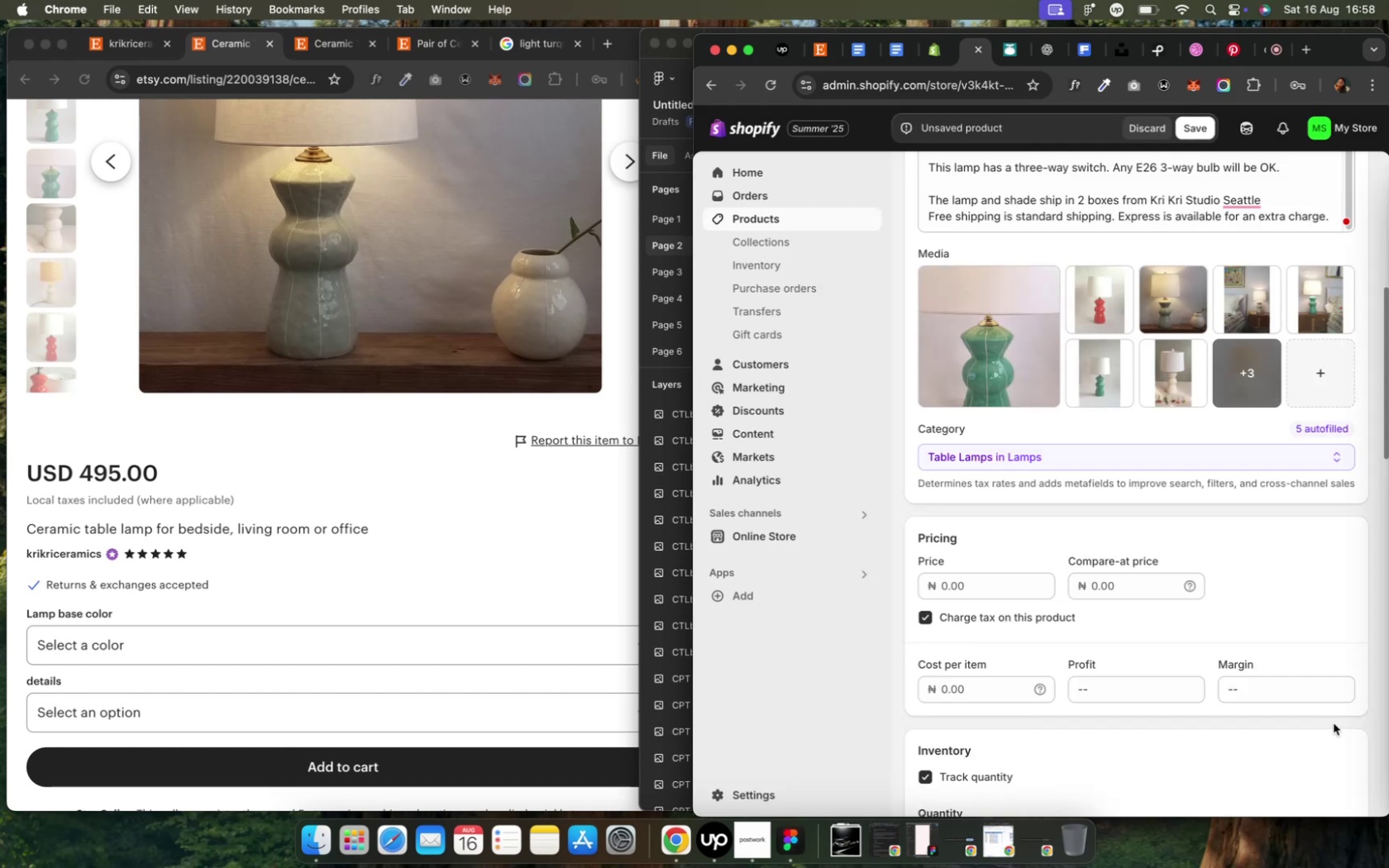 
wait(5.14)
 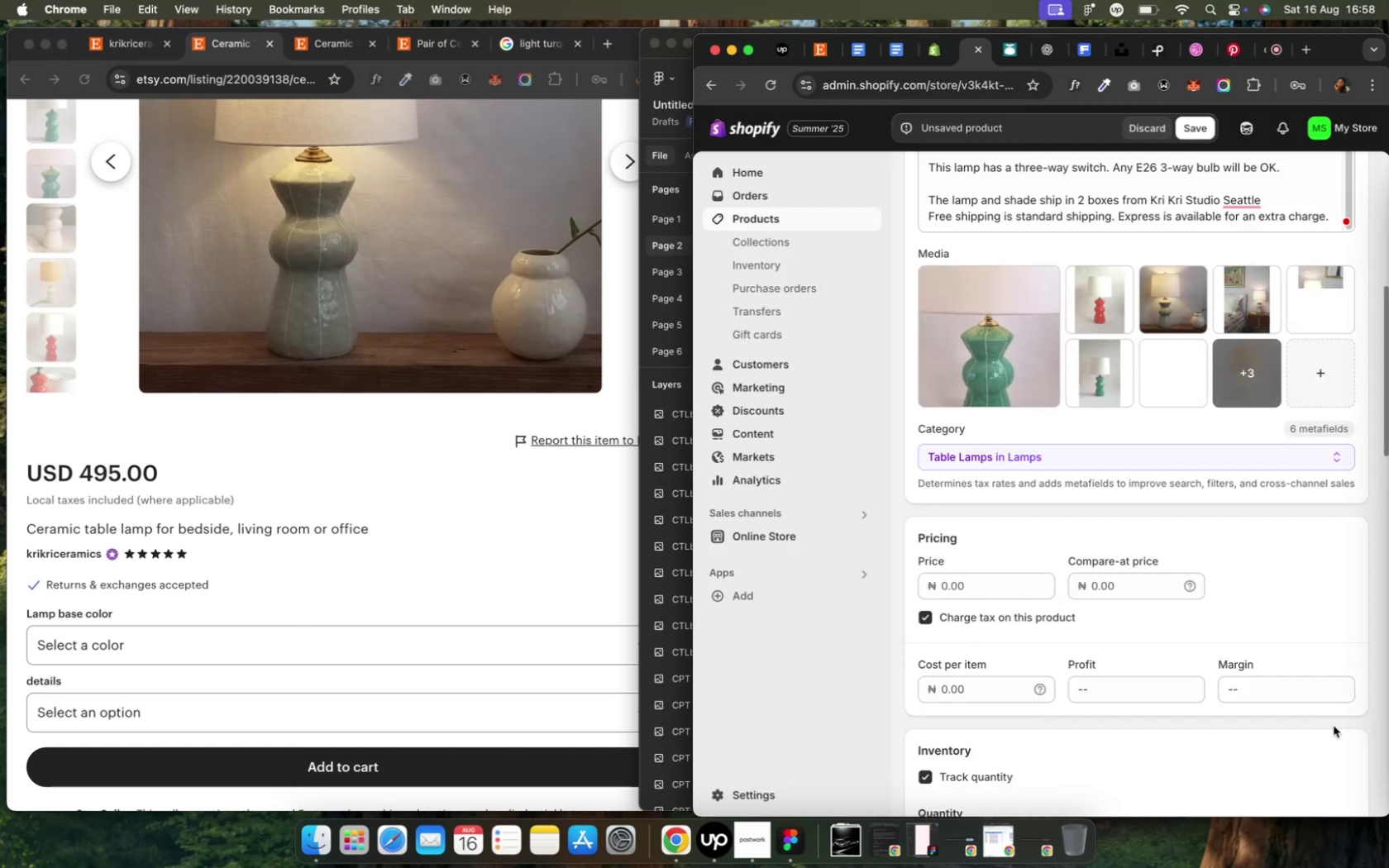 
scroll: coordinate [414, 475], scroll_direction: up, amount: 8.0
 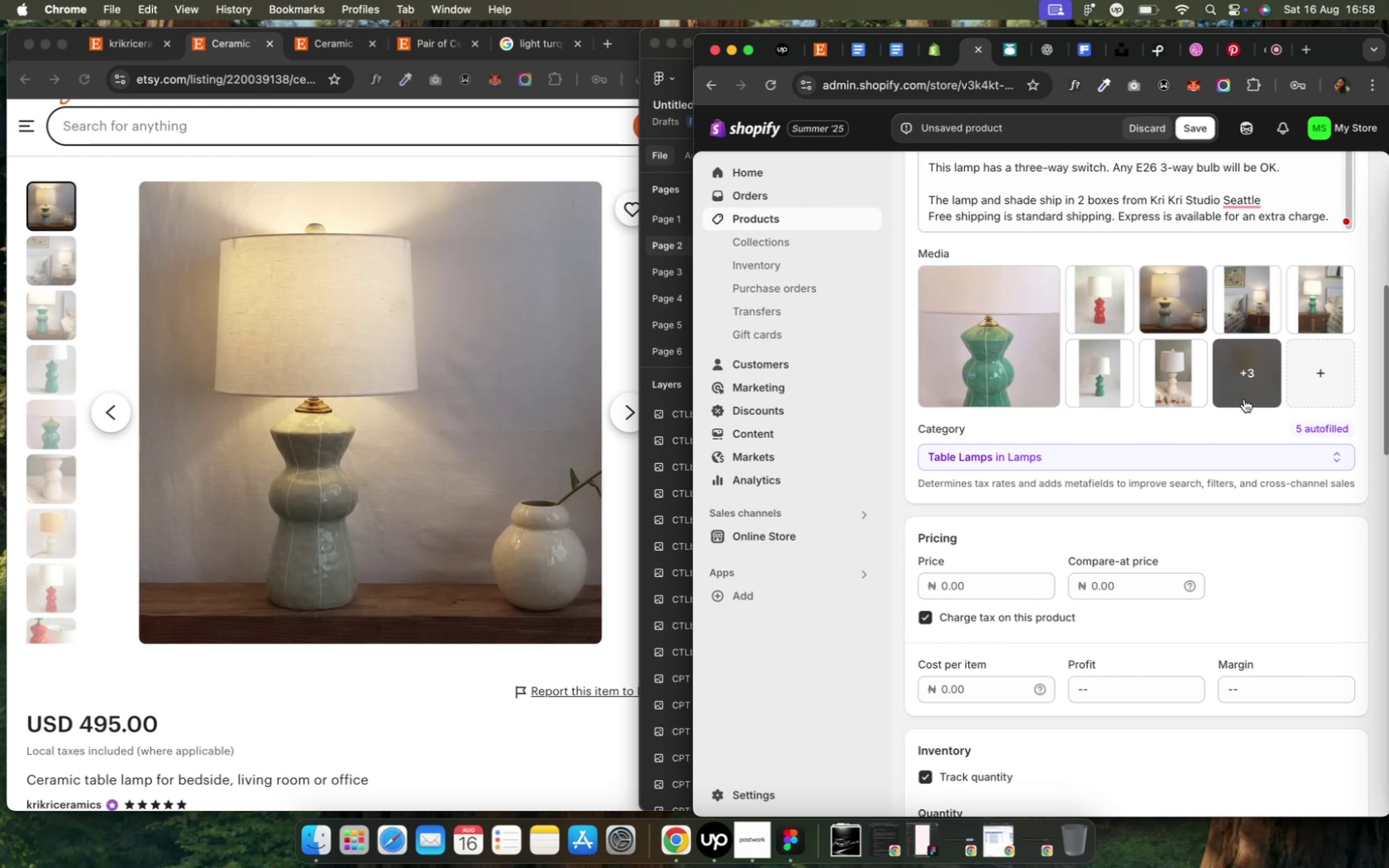 
wait(5.69)
 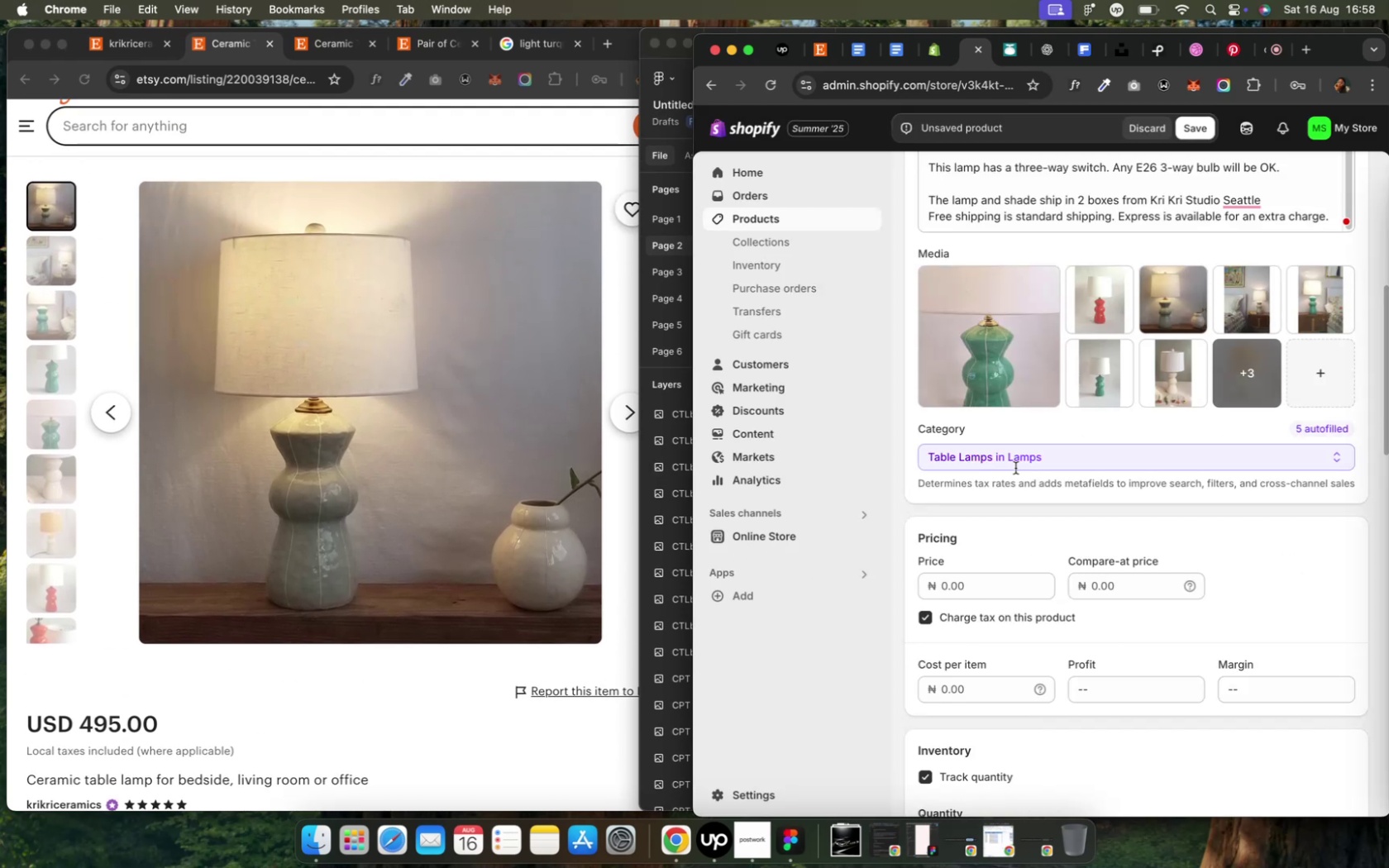 
left_click([1243, 399])
 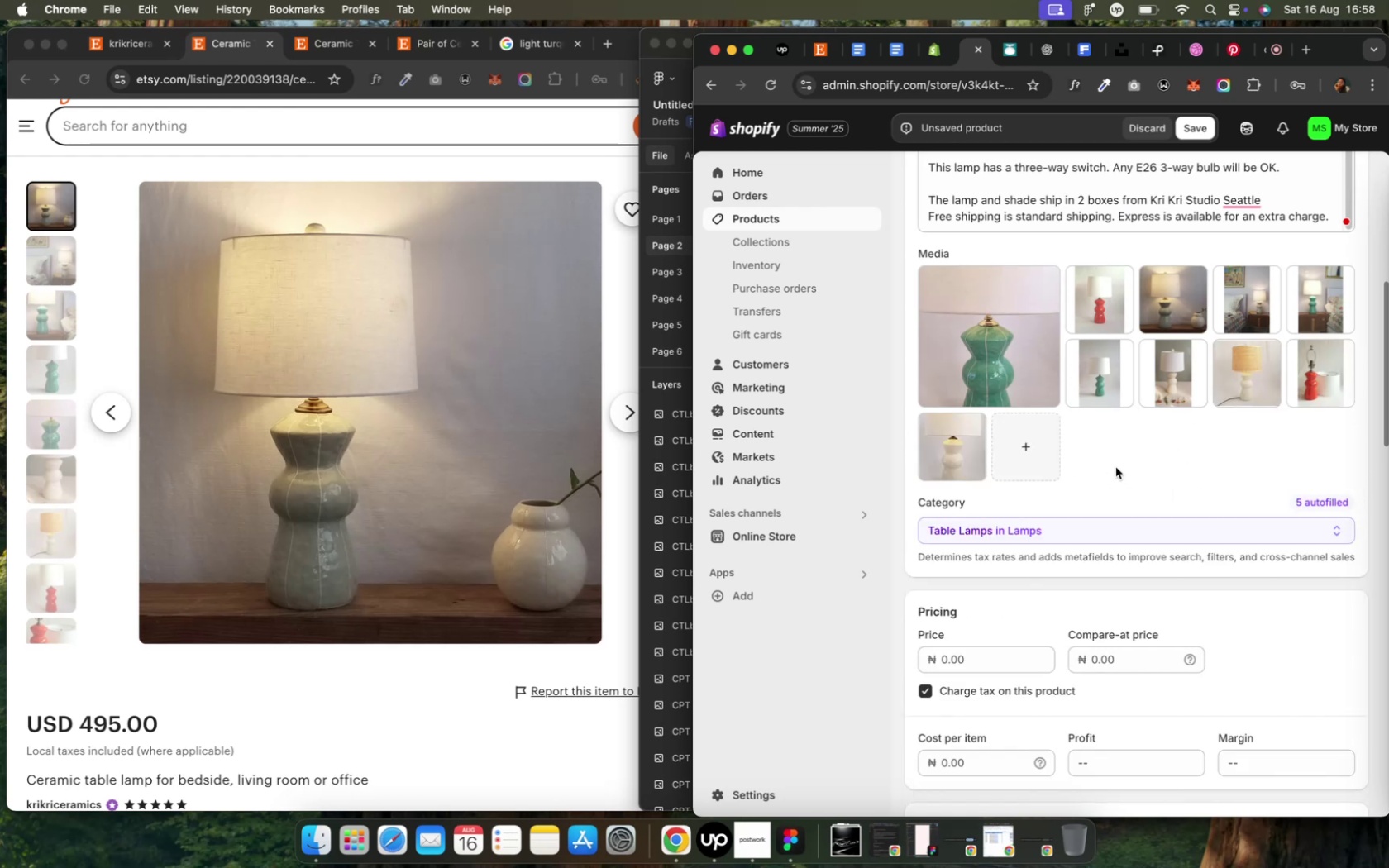 
wait(6.68)
 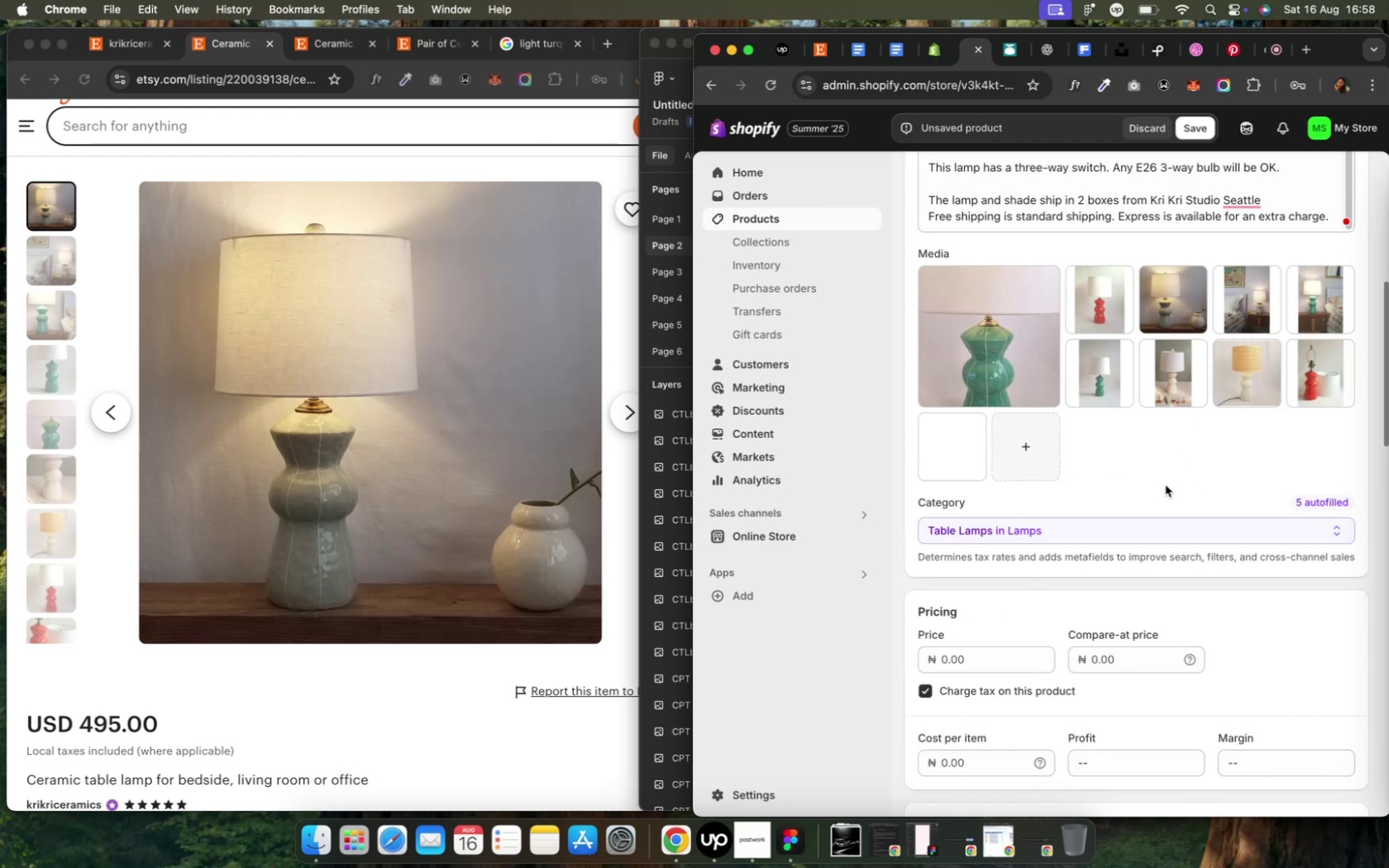 
mouse_move([1016, 336])
 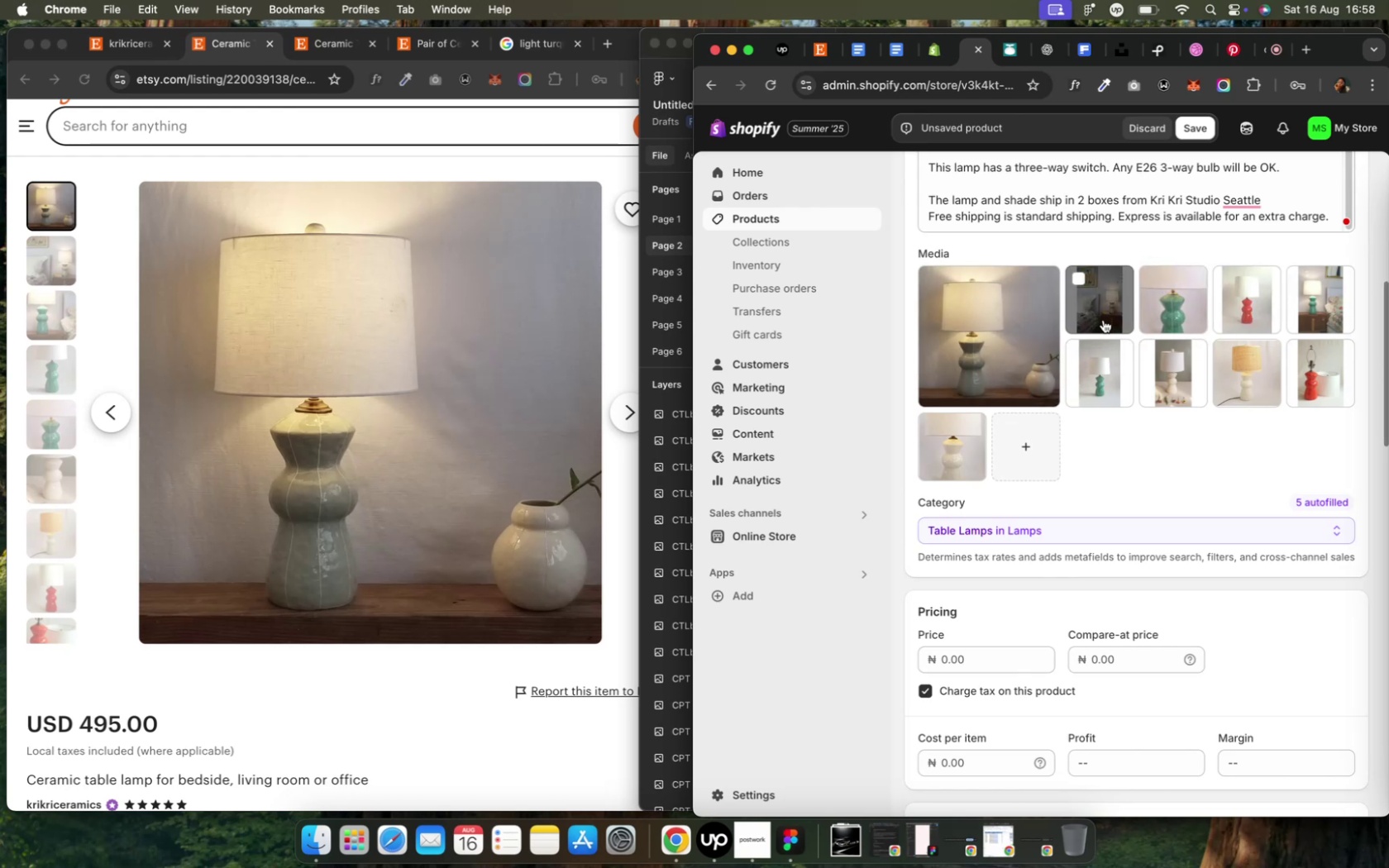 
wait(5.53)
 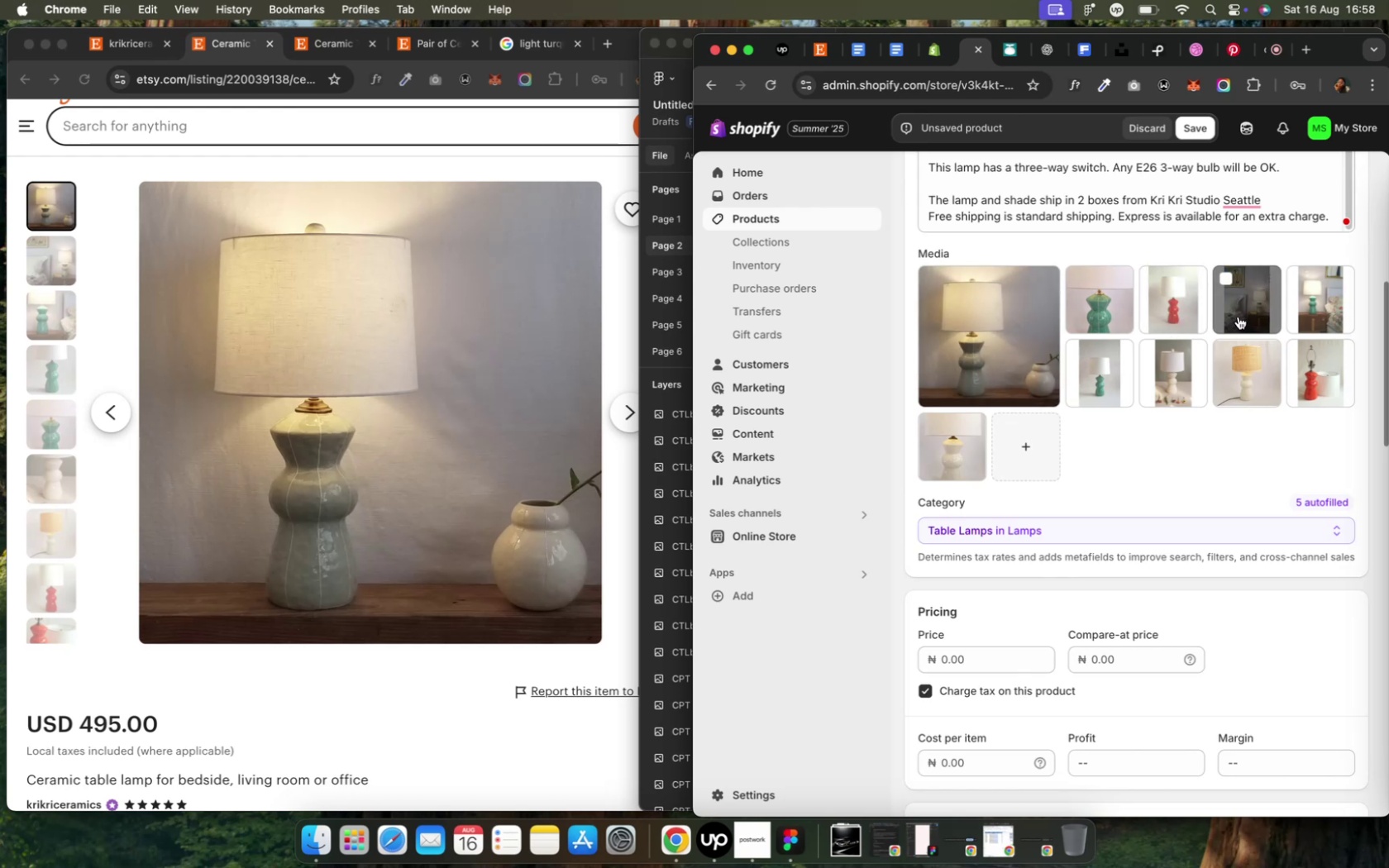 
mouse_move([1264, 317])
 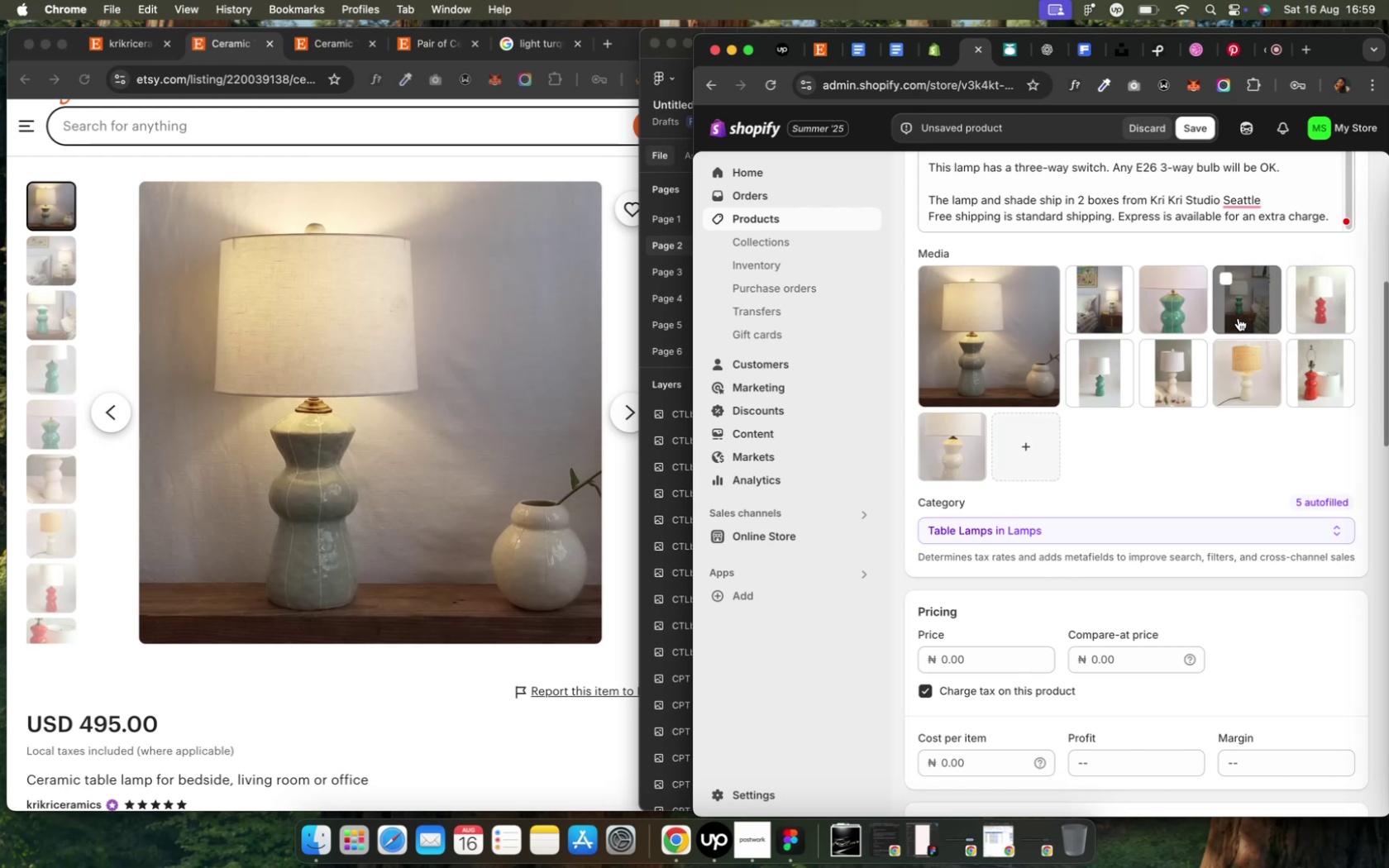 
mouse_move([1113, 419])
 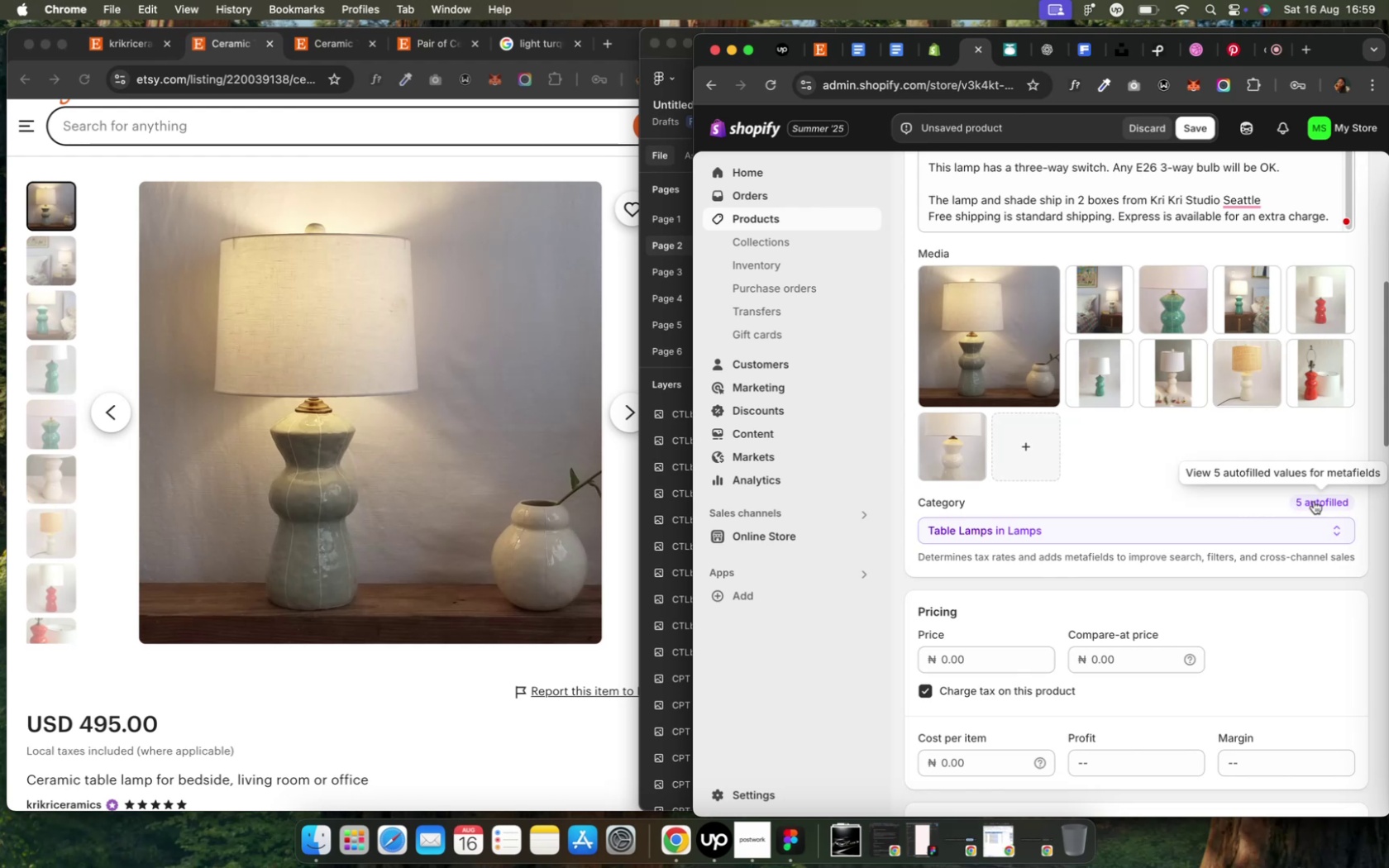 
left_click([1312, 501])
 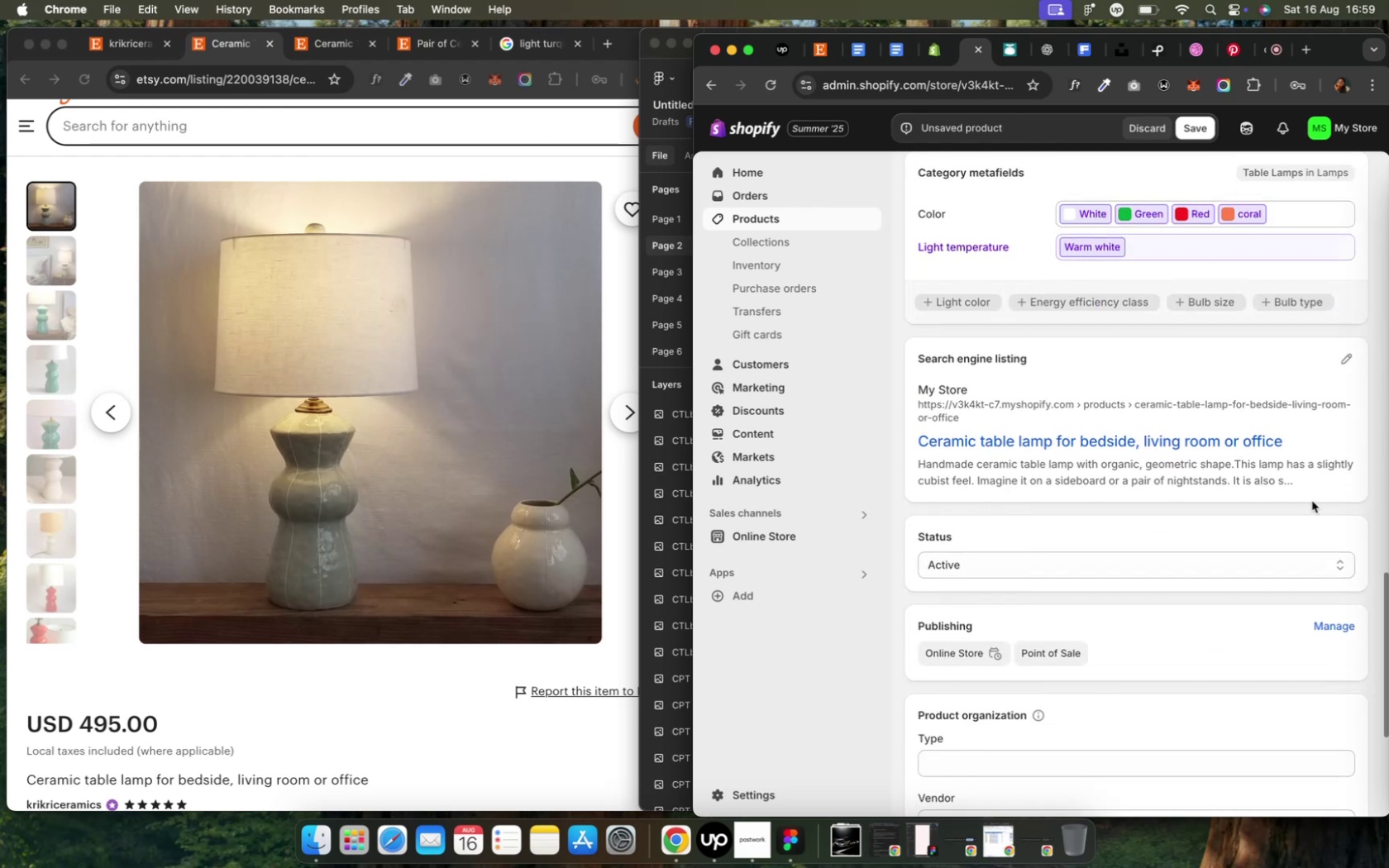 
wait(8.1)
 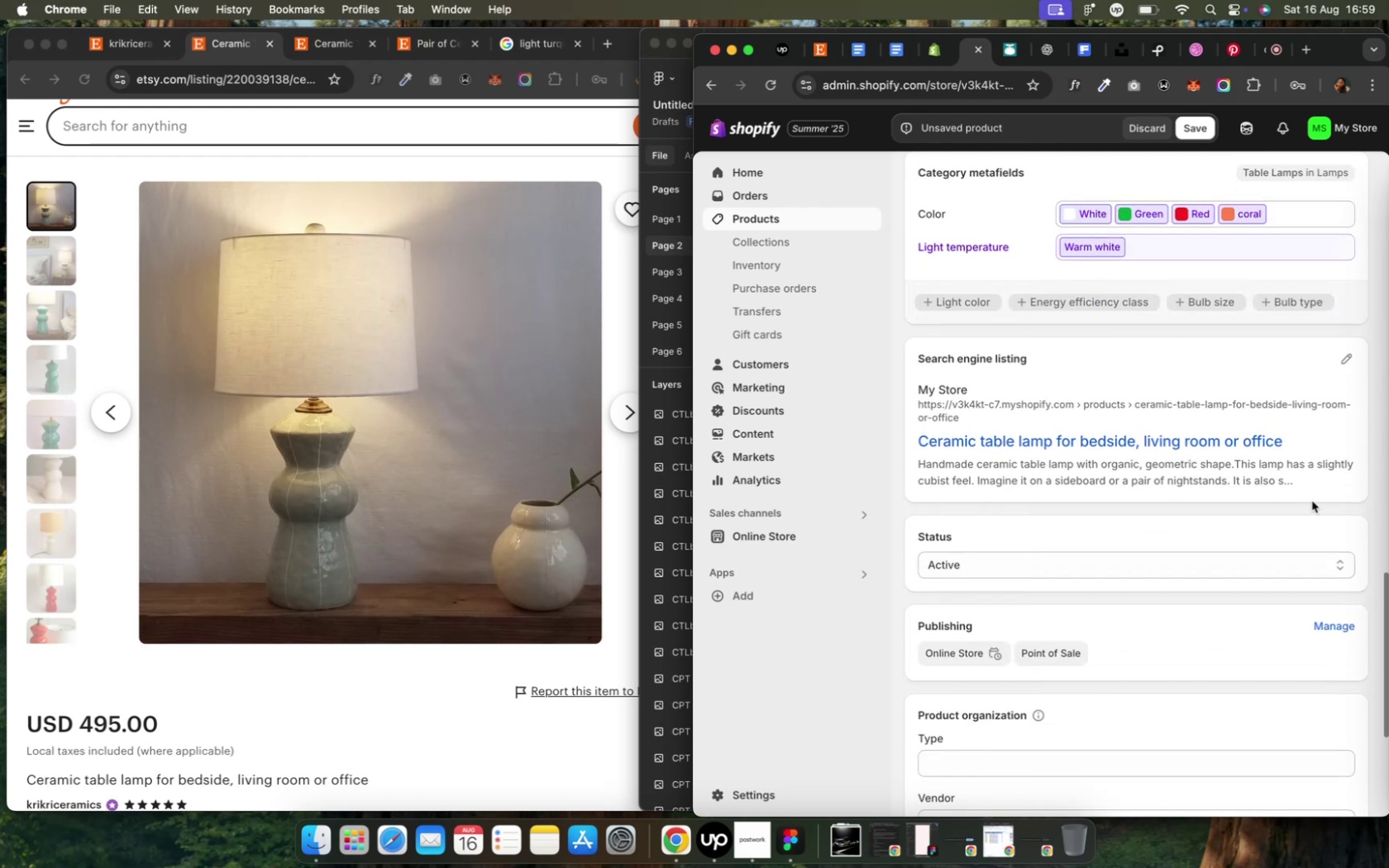 
scroll: coordinate [1310, 501], scroll_direction: up, amount: 20.0
 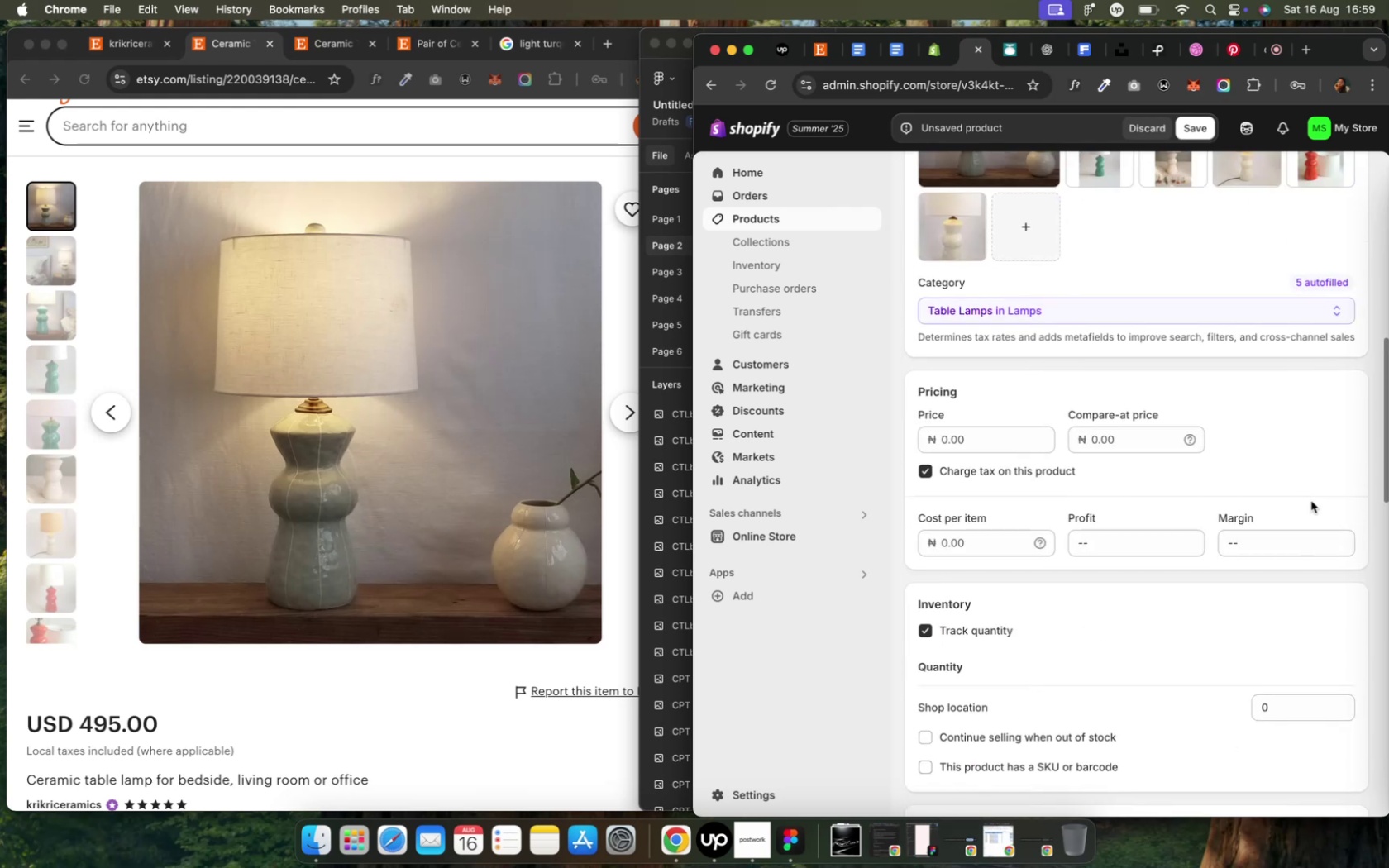 
scroll: coordinate [1310, 501], scroll_direction: down, amount: 15.0
 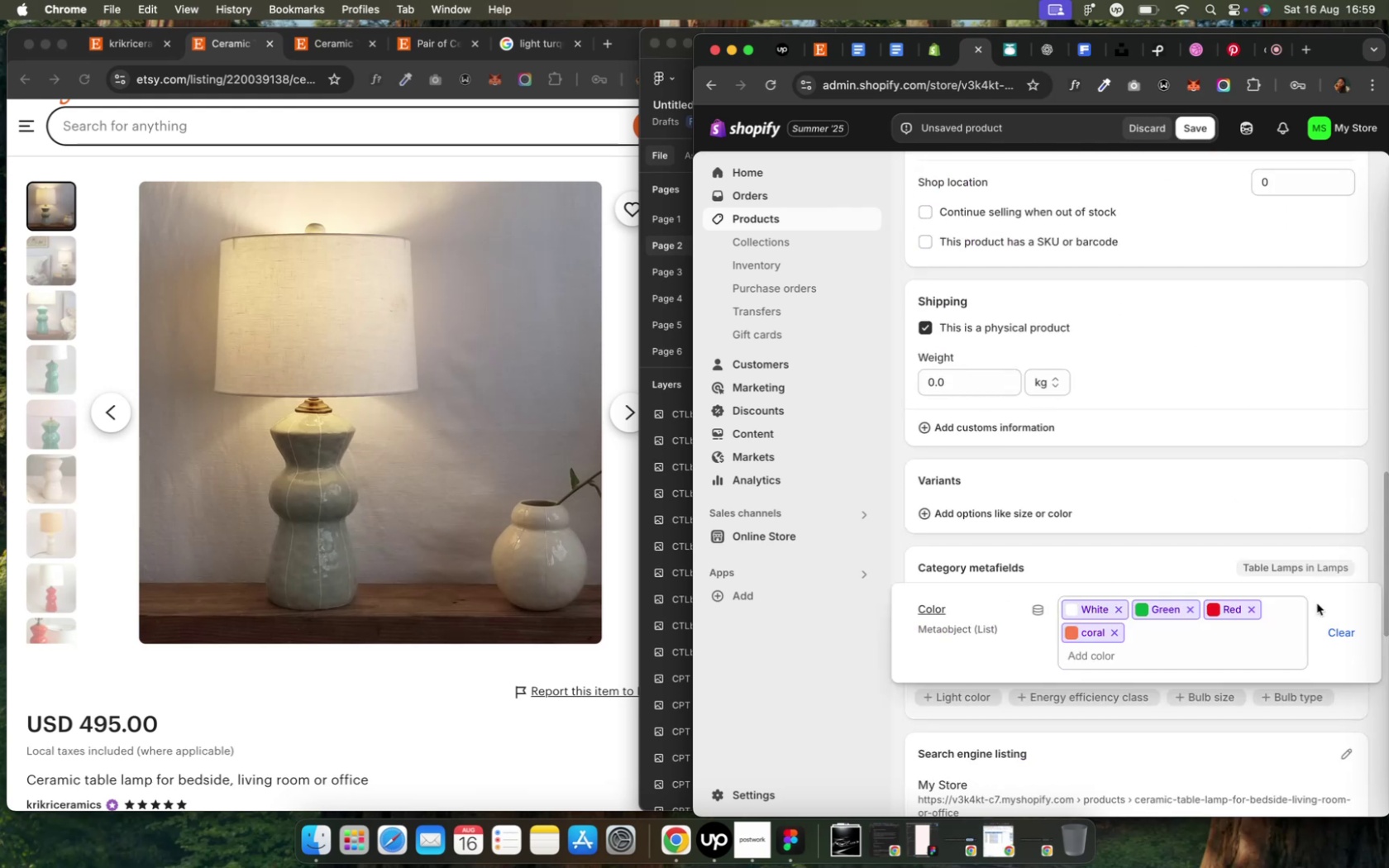 
left_click([1315, 603])
 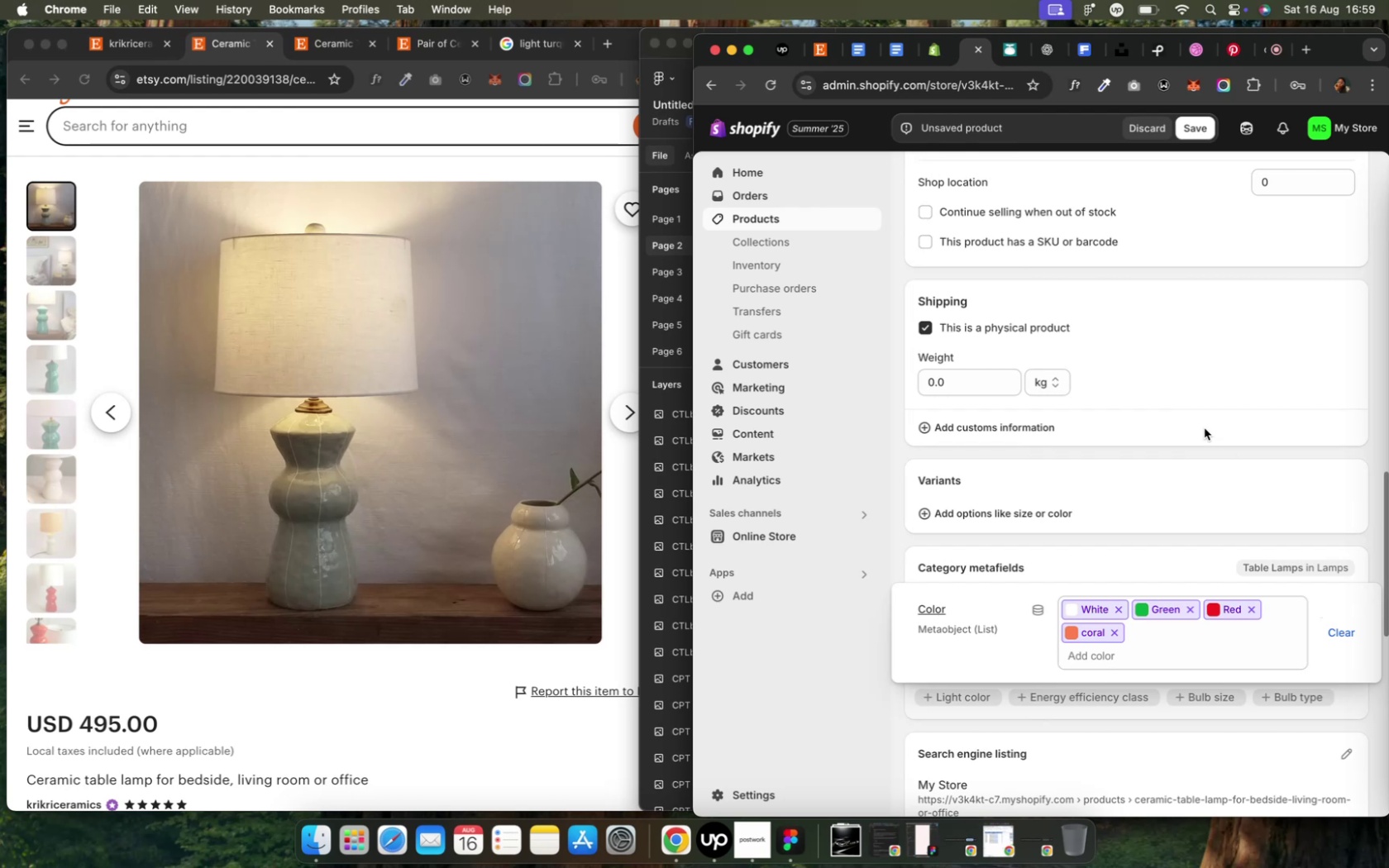 
wait(6.08)
 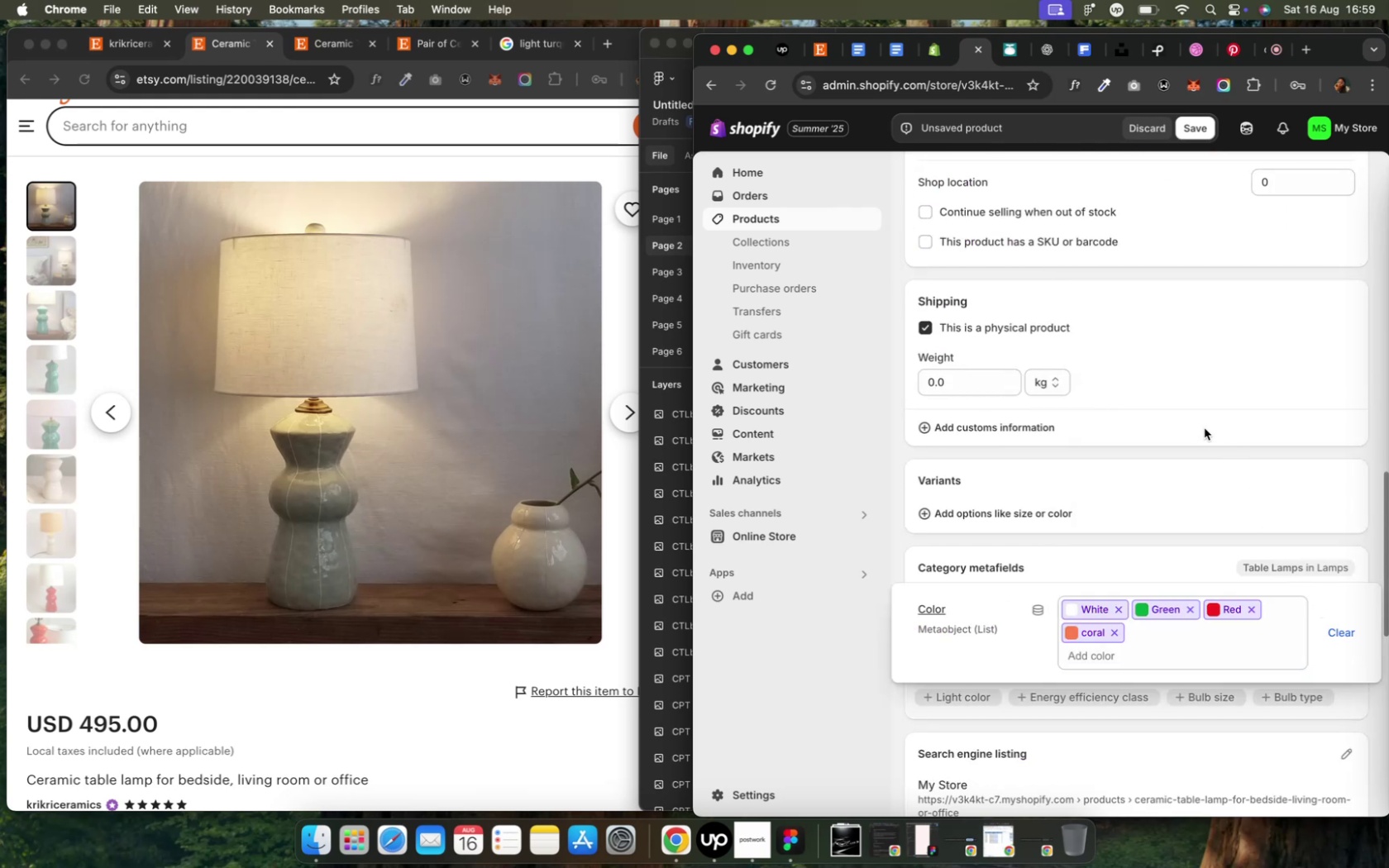 
scroll: coordinate [1203, 428], scroll_direction: up, amount: 9.0
 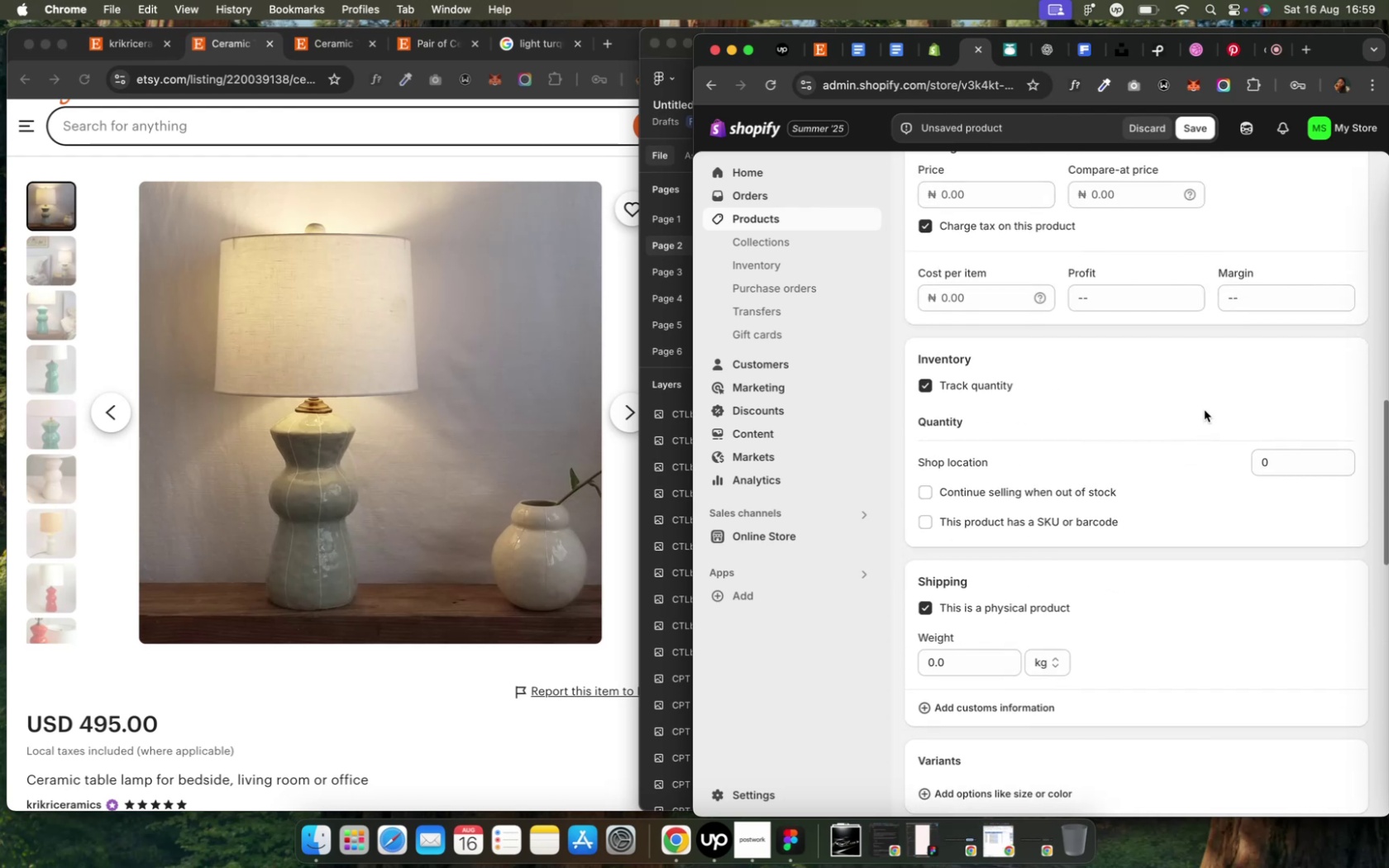 
left_click([1203, 410])
 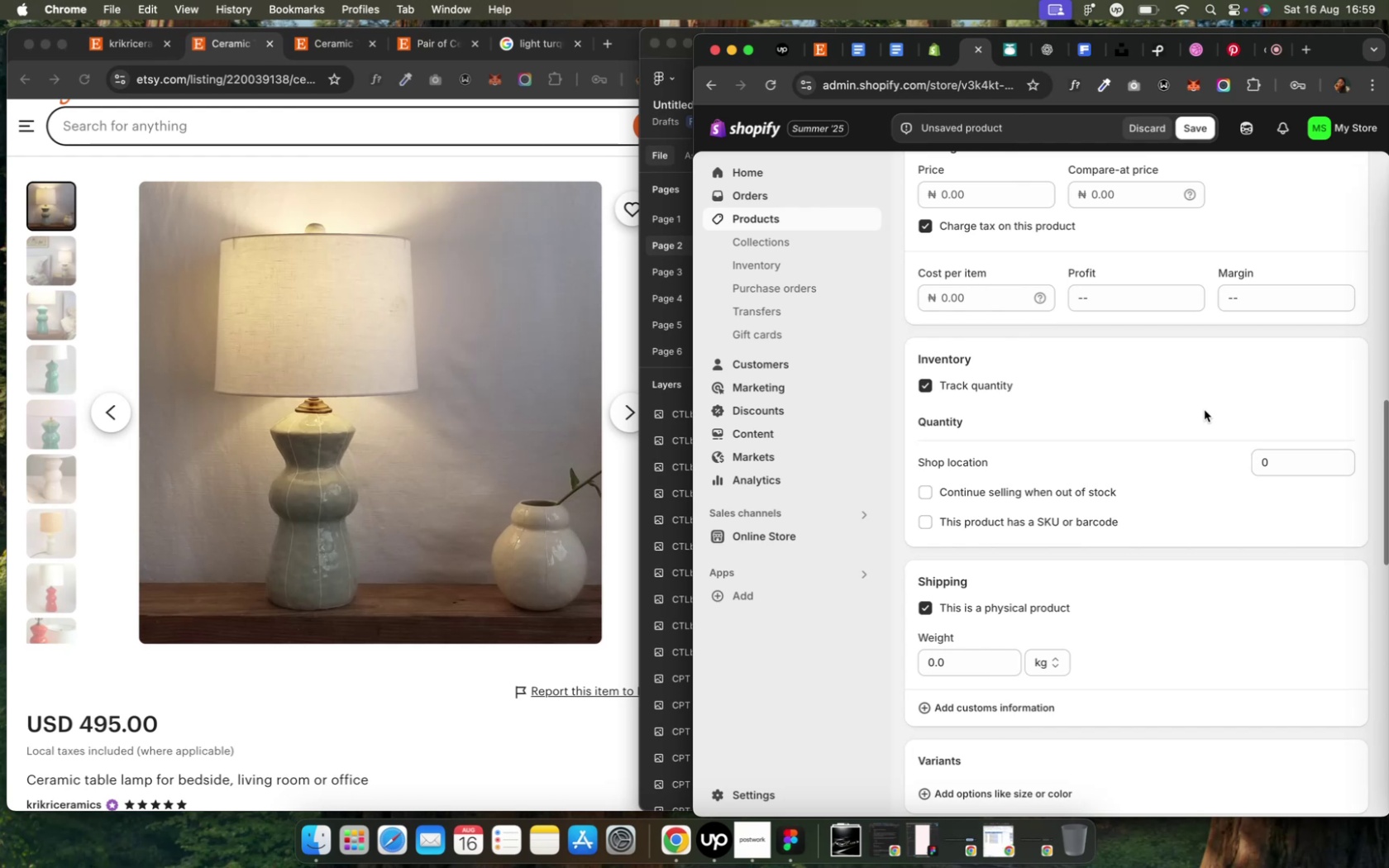 
wait(7.93)
 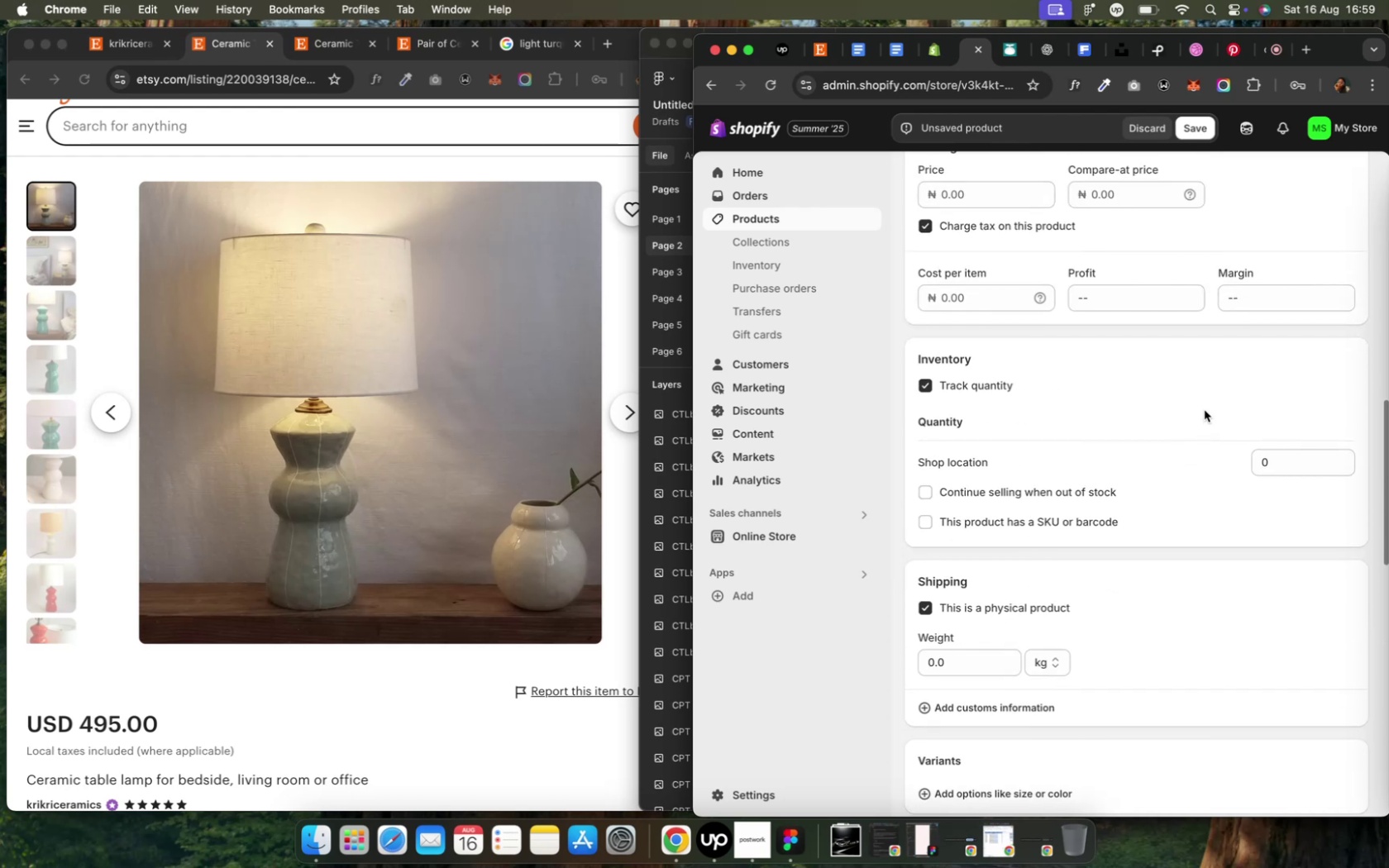 
scroll: coordinate [1203, 410], scroll_direction: down, amount: 9.0
 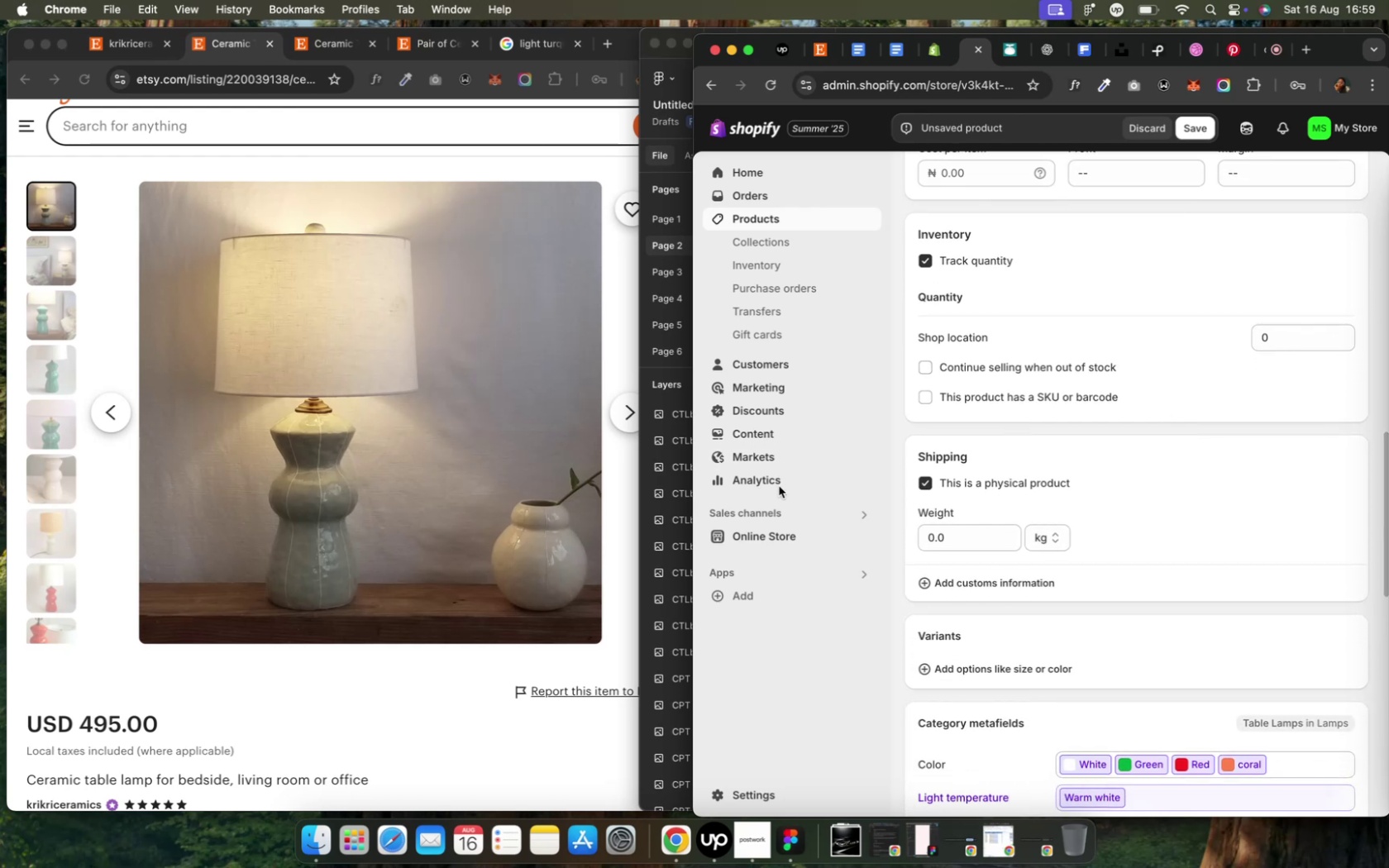 
scroll: coordinate [1024, 392], scroll_direction: up, amount: 4.0
 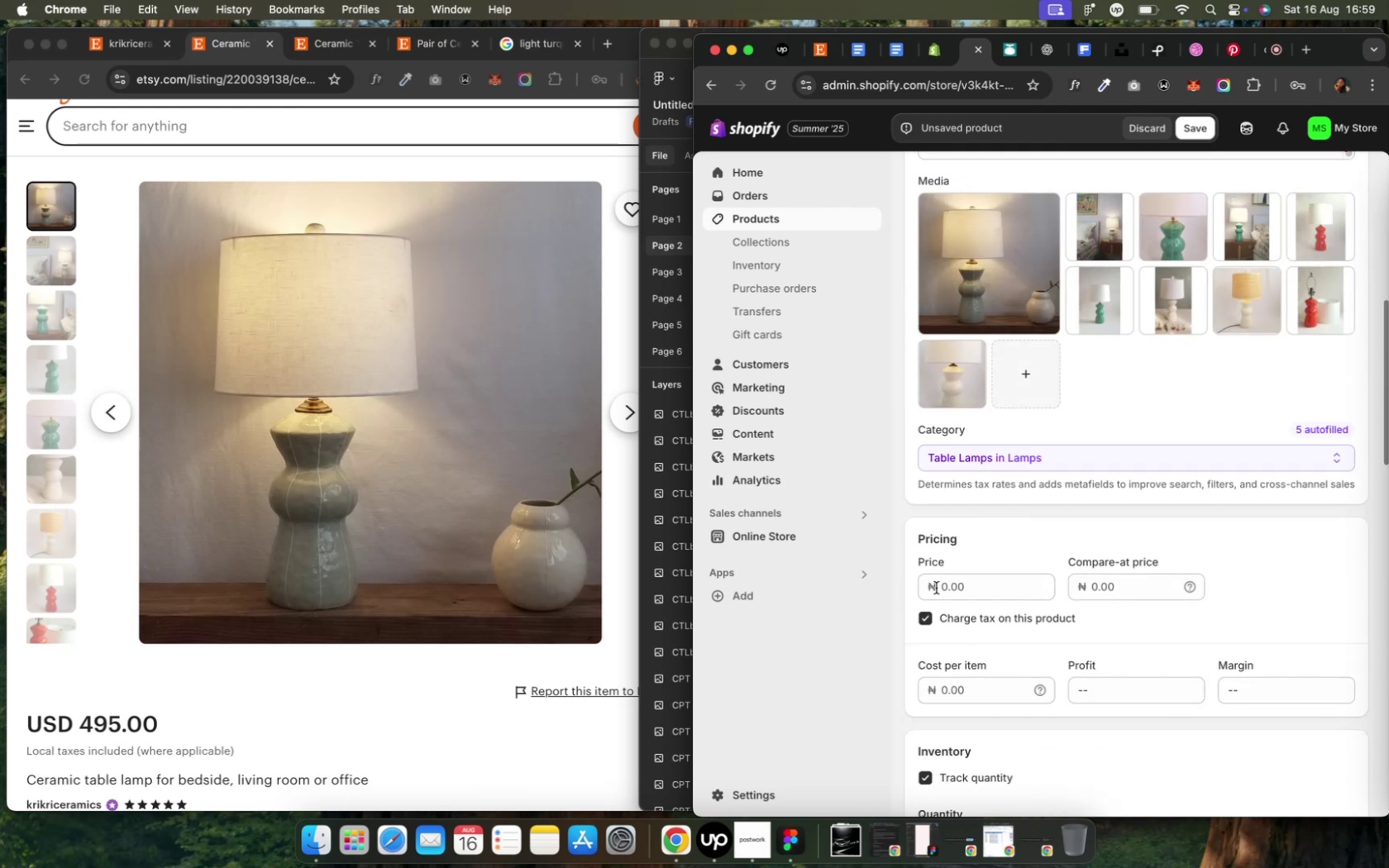 
wait(6.06)
 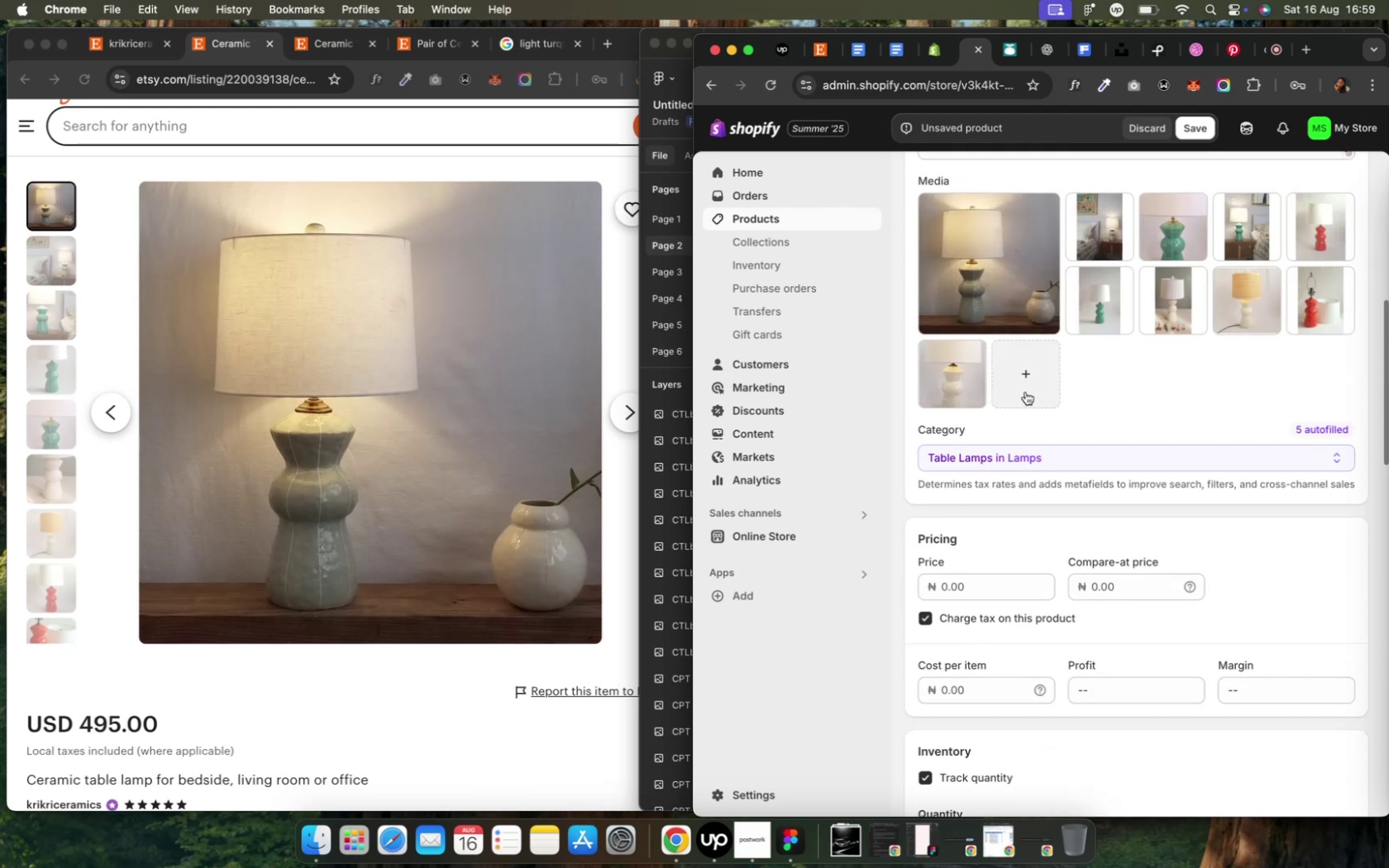 
left_click([943, 587])
 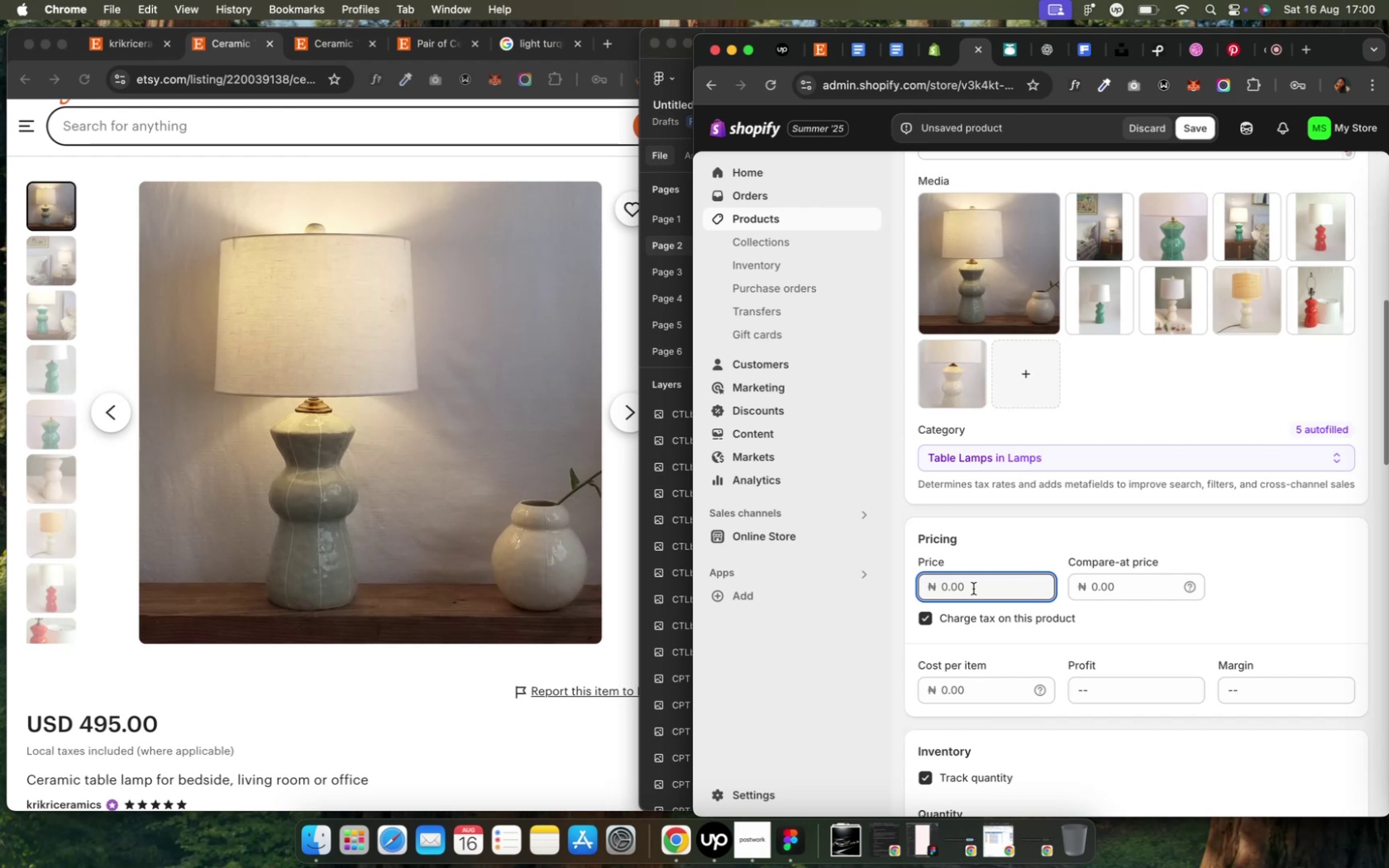 
type(495)
 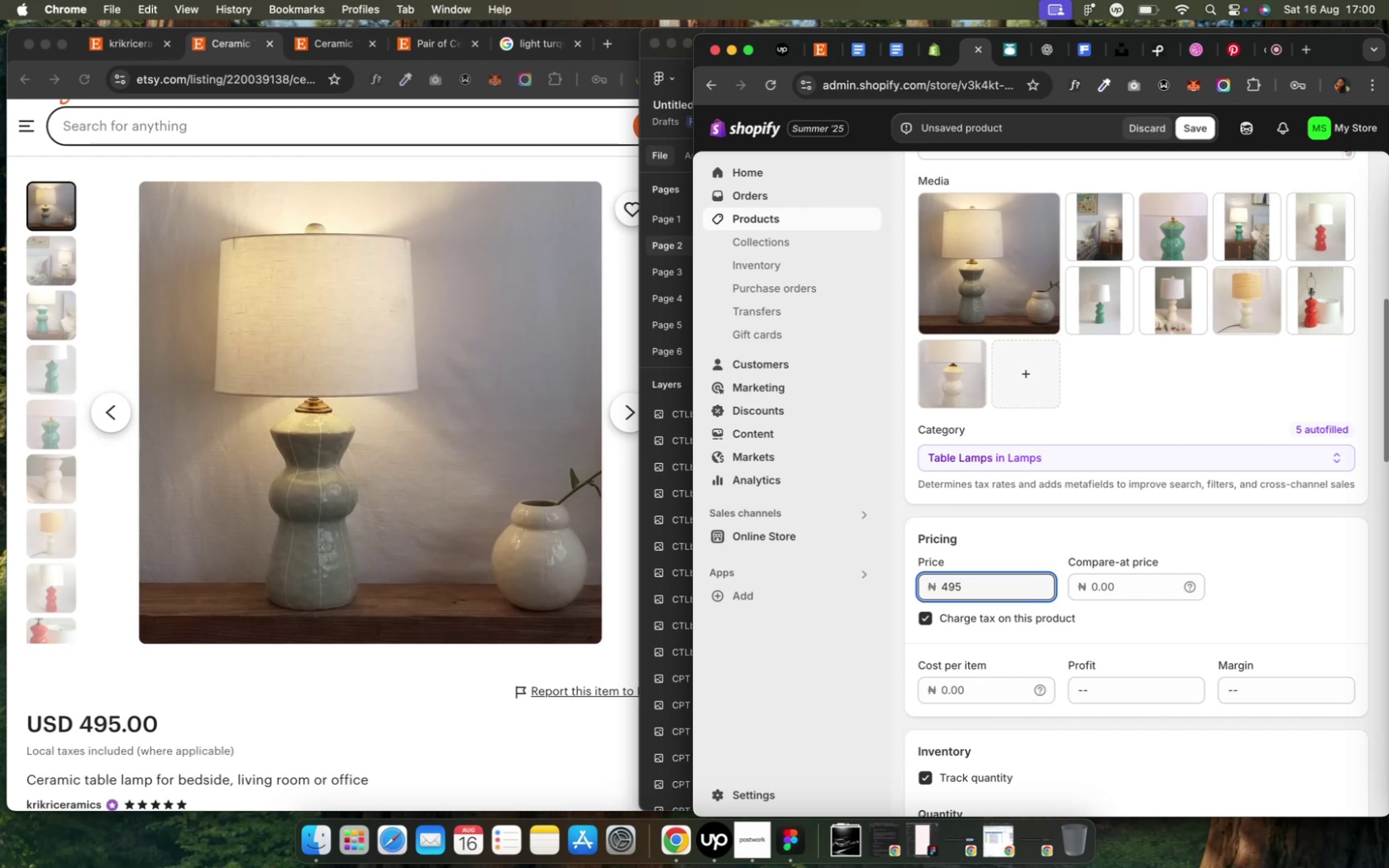 
type(000)
 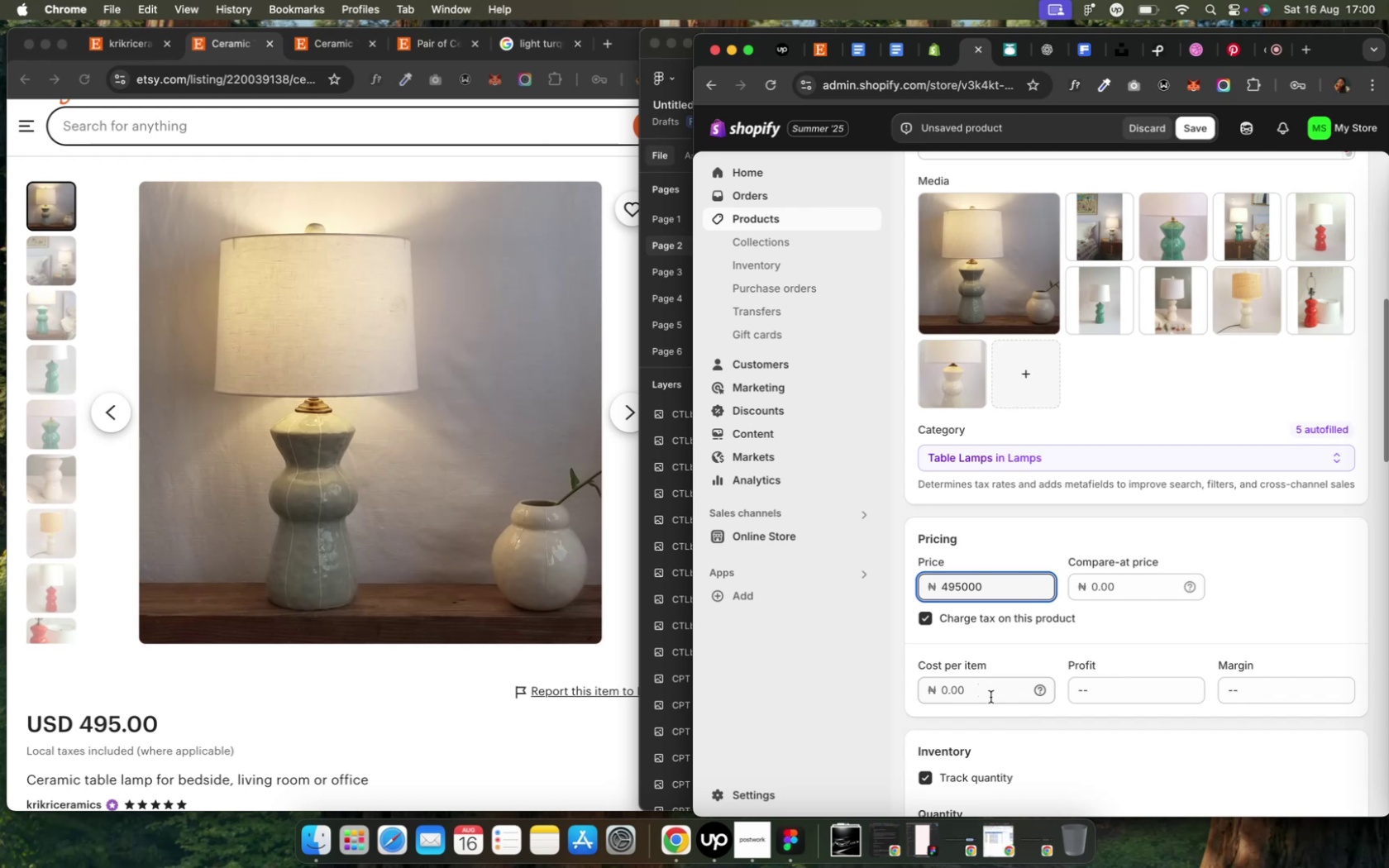 
wait(32.59)
 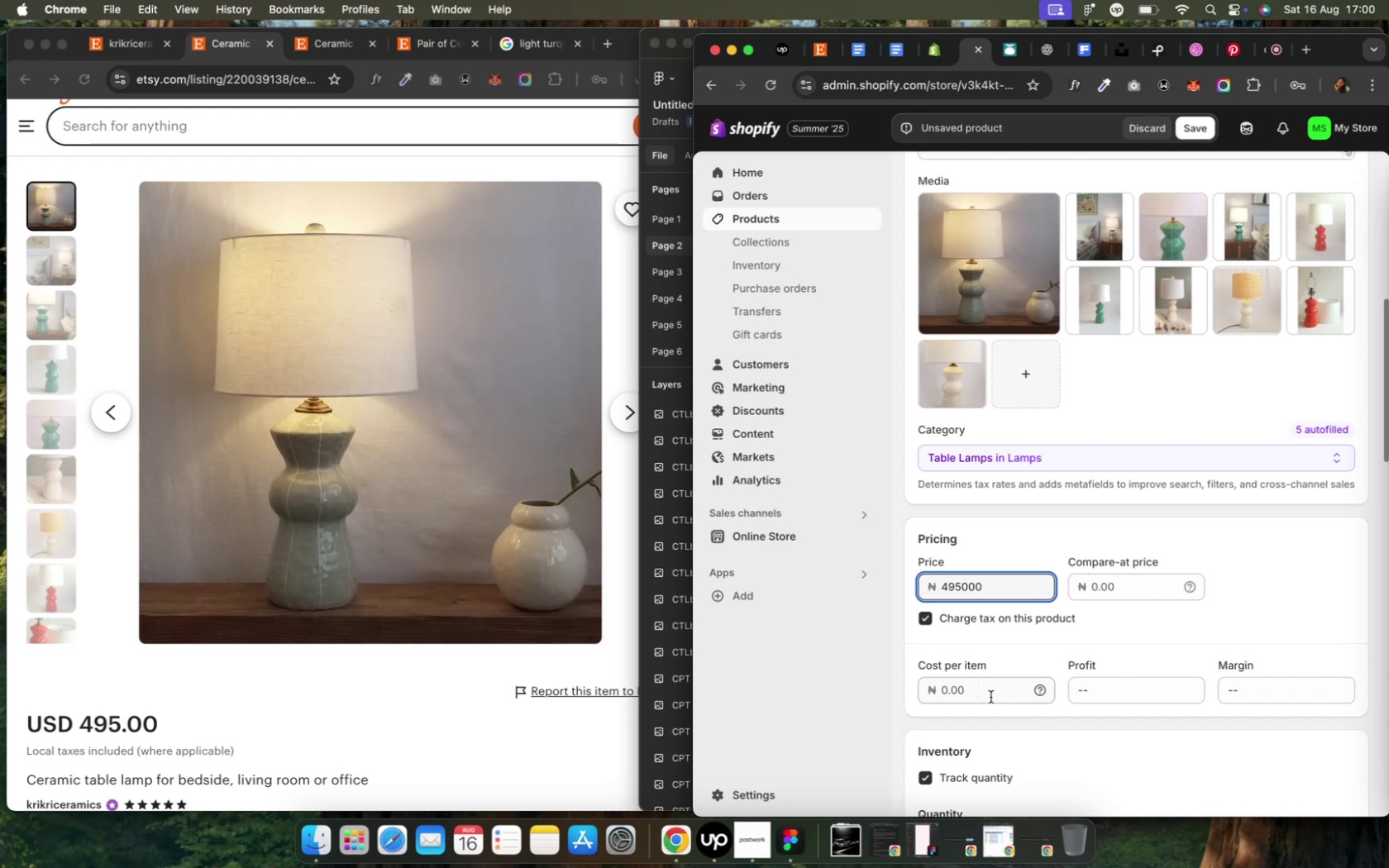 
scroll: coordinate [1099, 728], scroll_direction: down, amount: 26.0
 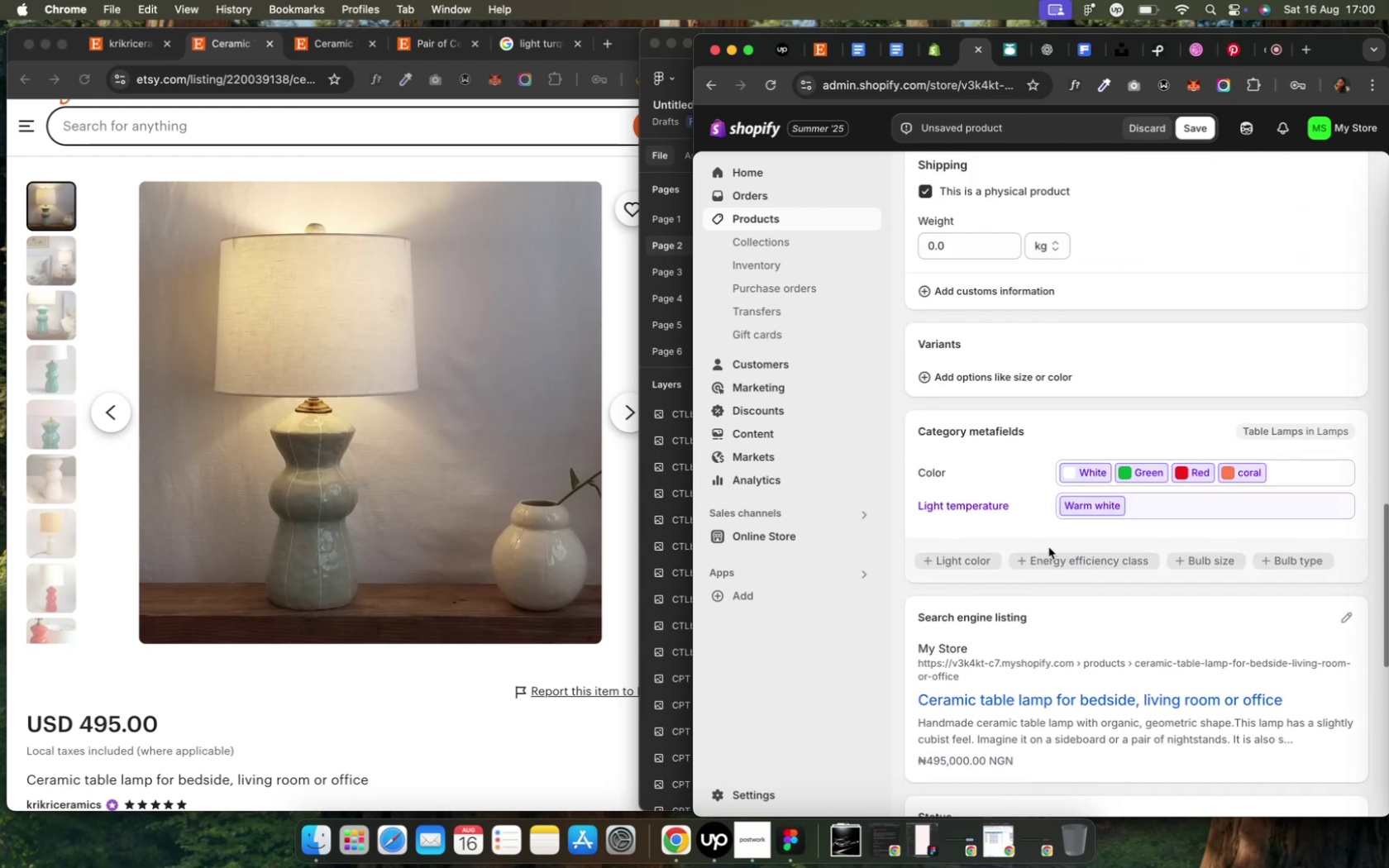 
scroll: coordinate [1048, 549], scroll_direction: up, amount: 5.0
 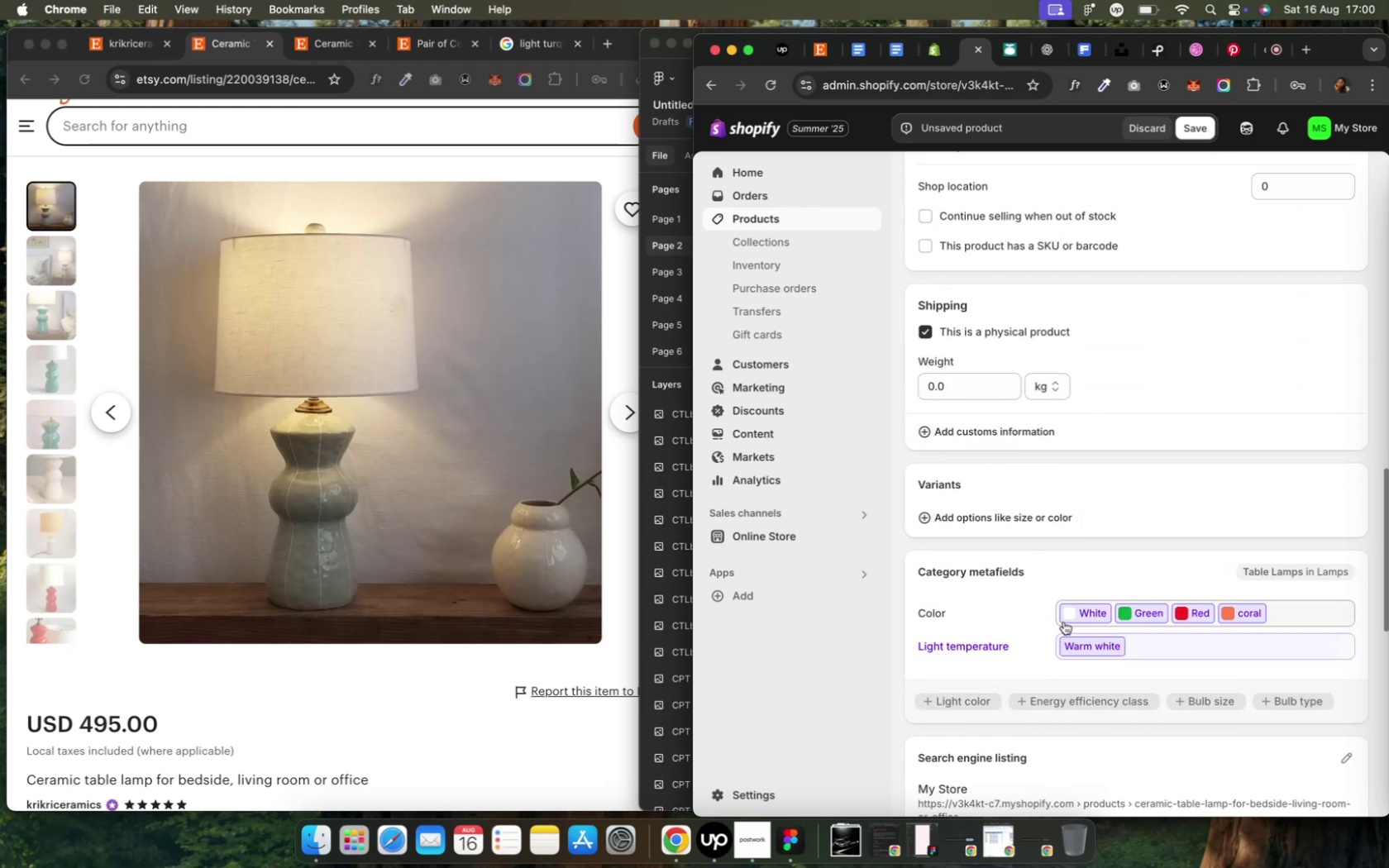 
scroll: coordinate [496, 631], scroll_direction: down, amount: 9.0
 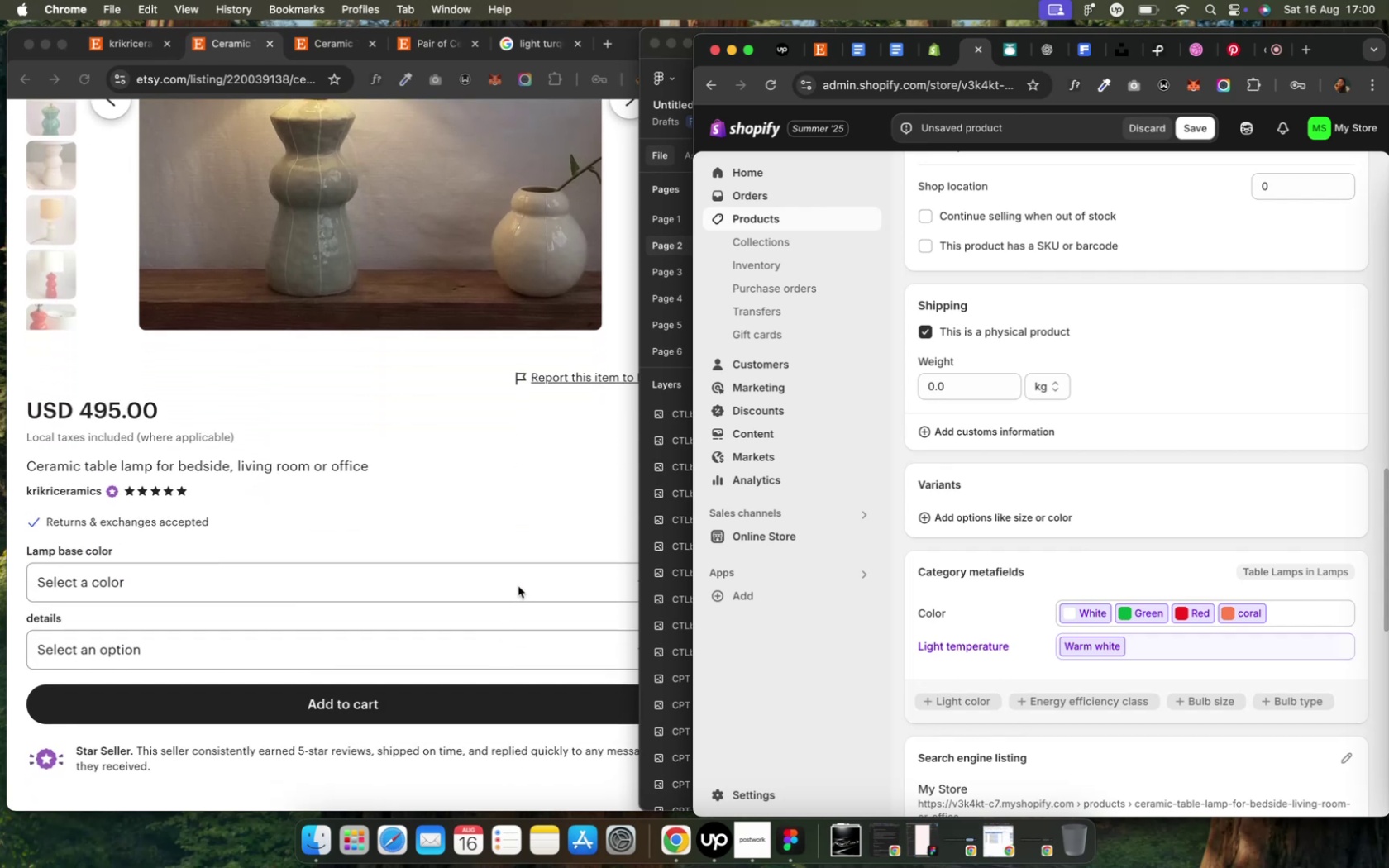 
left_click([518, 586])
 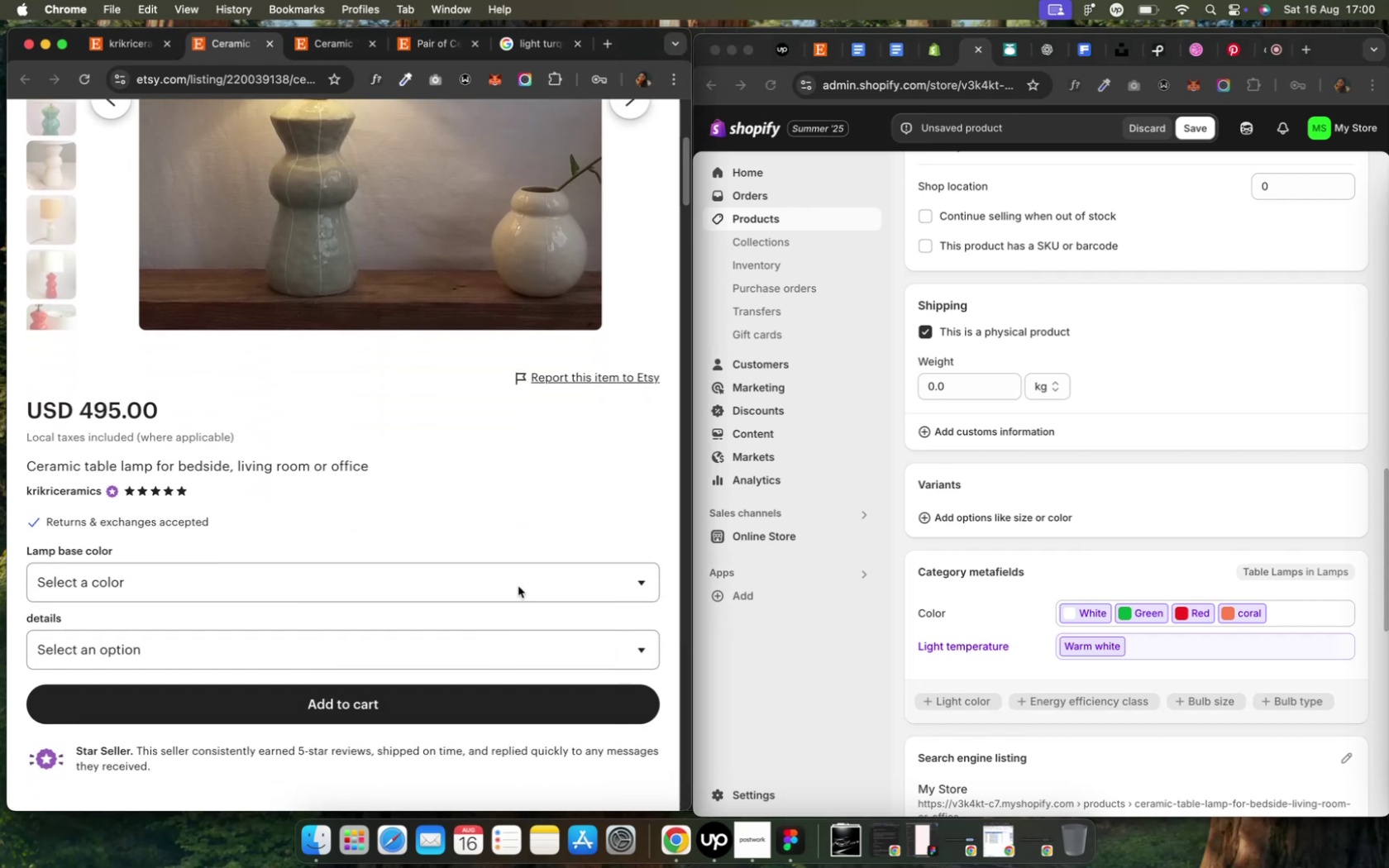 
left_click([518, 586])
 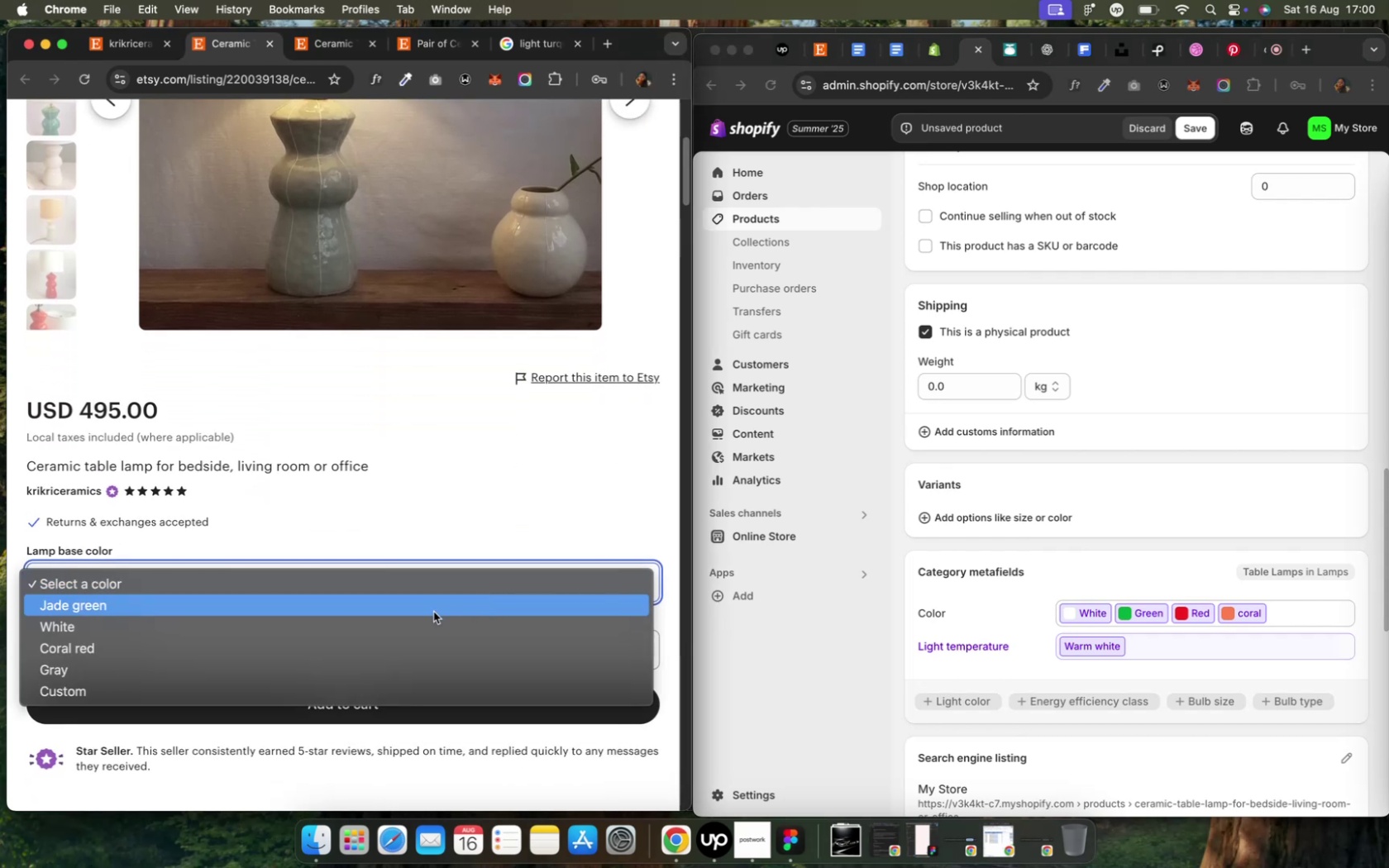 
wait(11.0)
 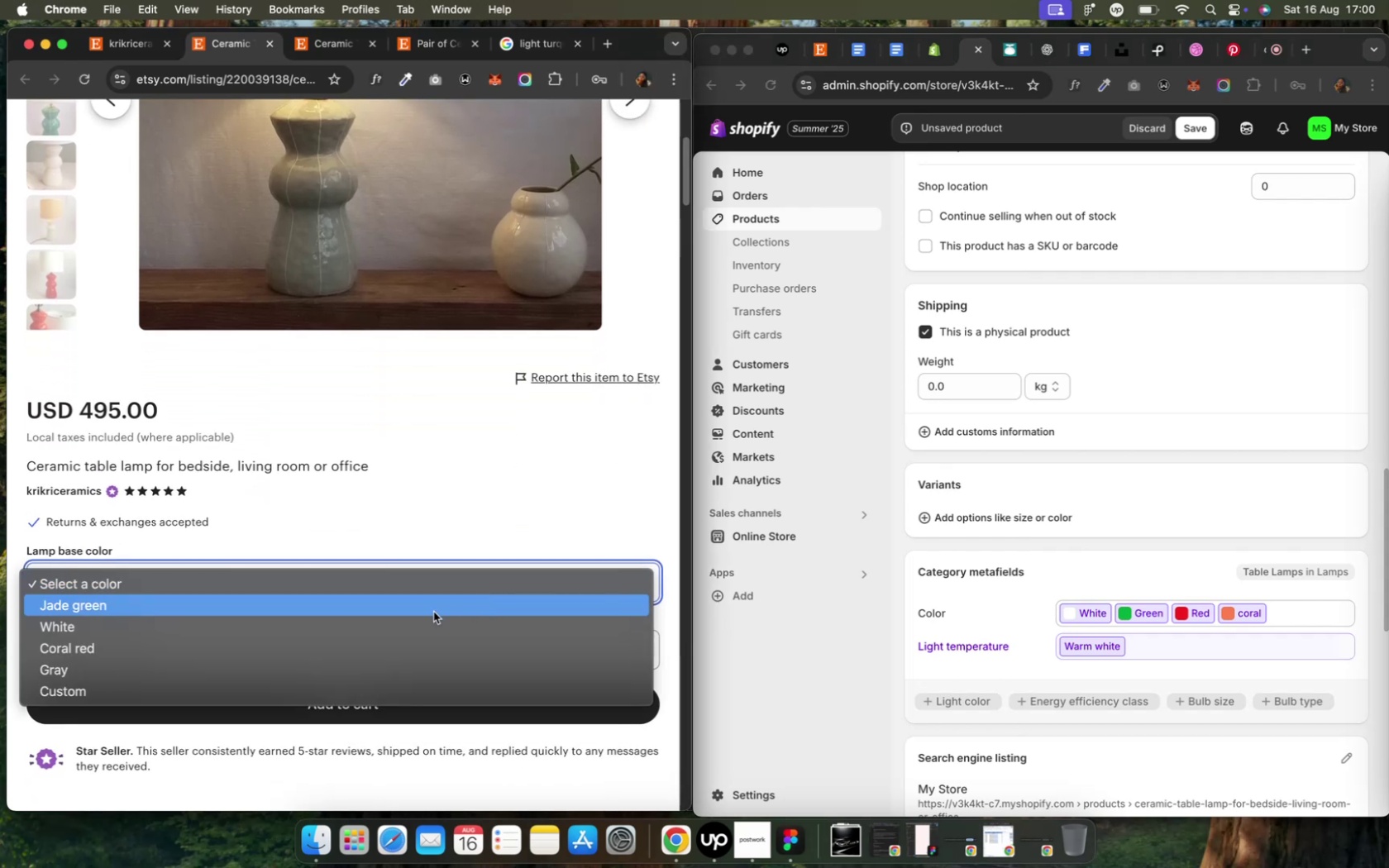 
left_click([1115, 556])
 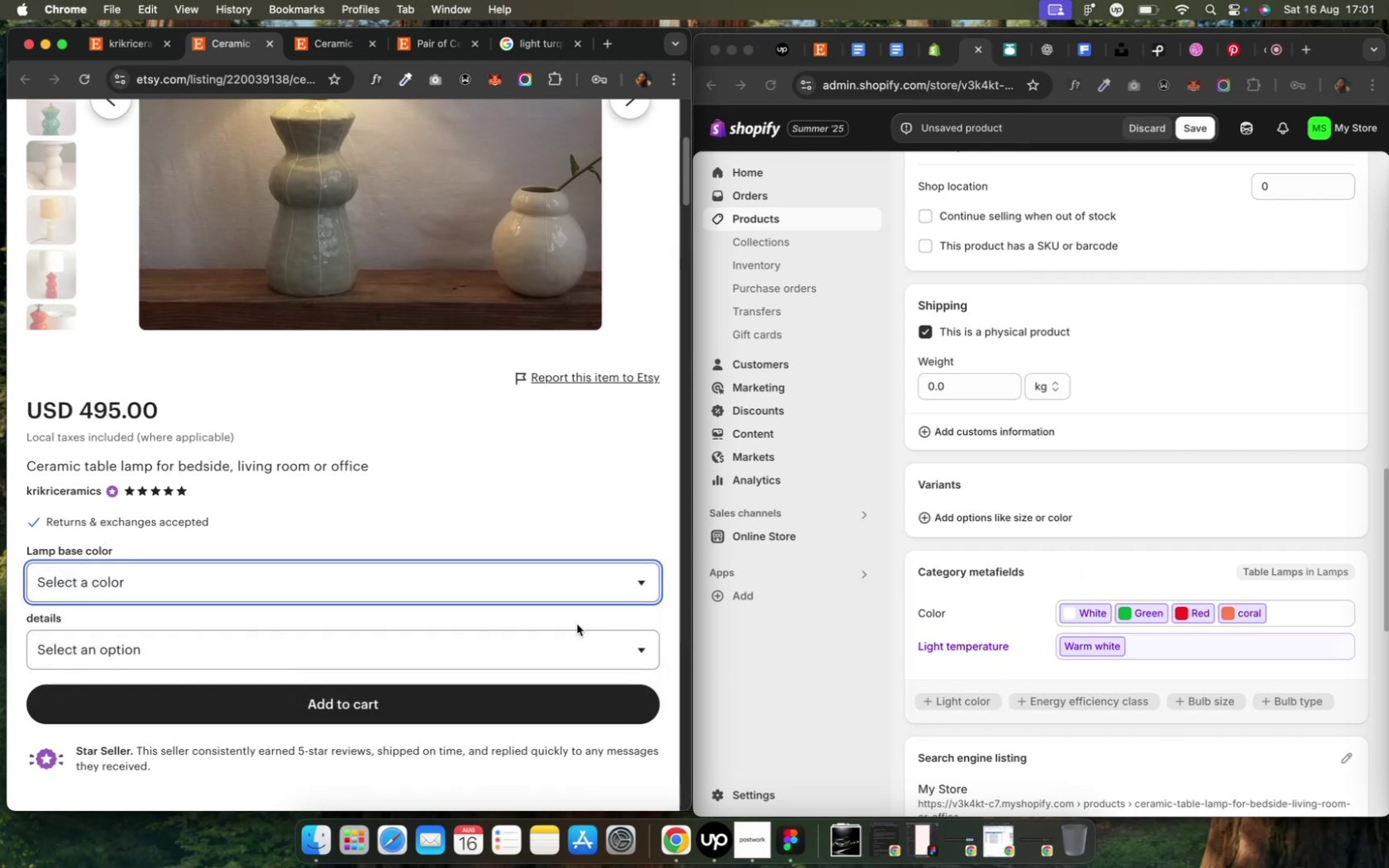 
left_click([587, 640])
 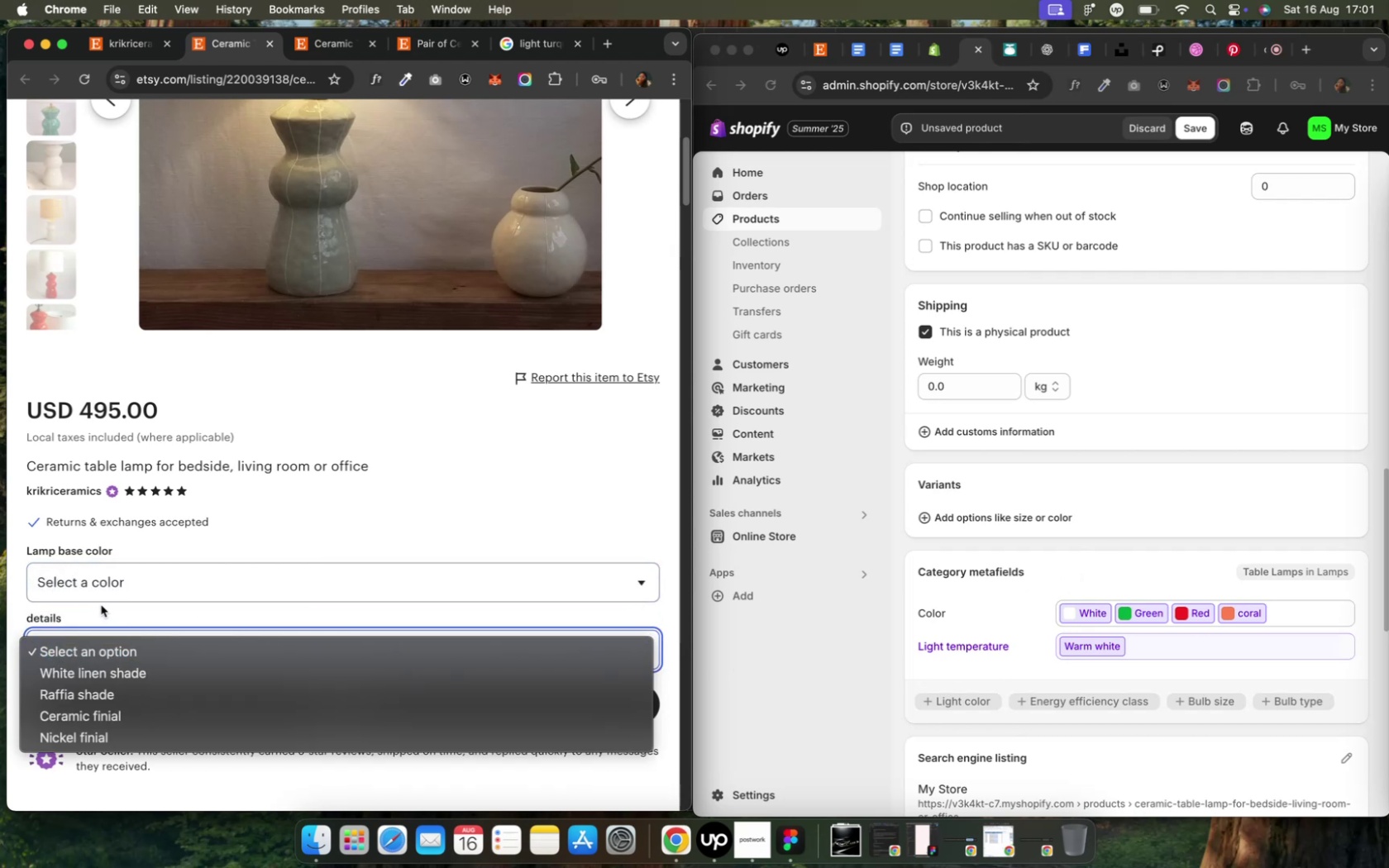 
left_click([70, 606])
 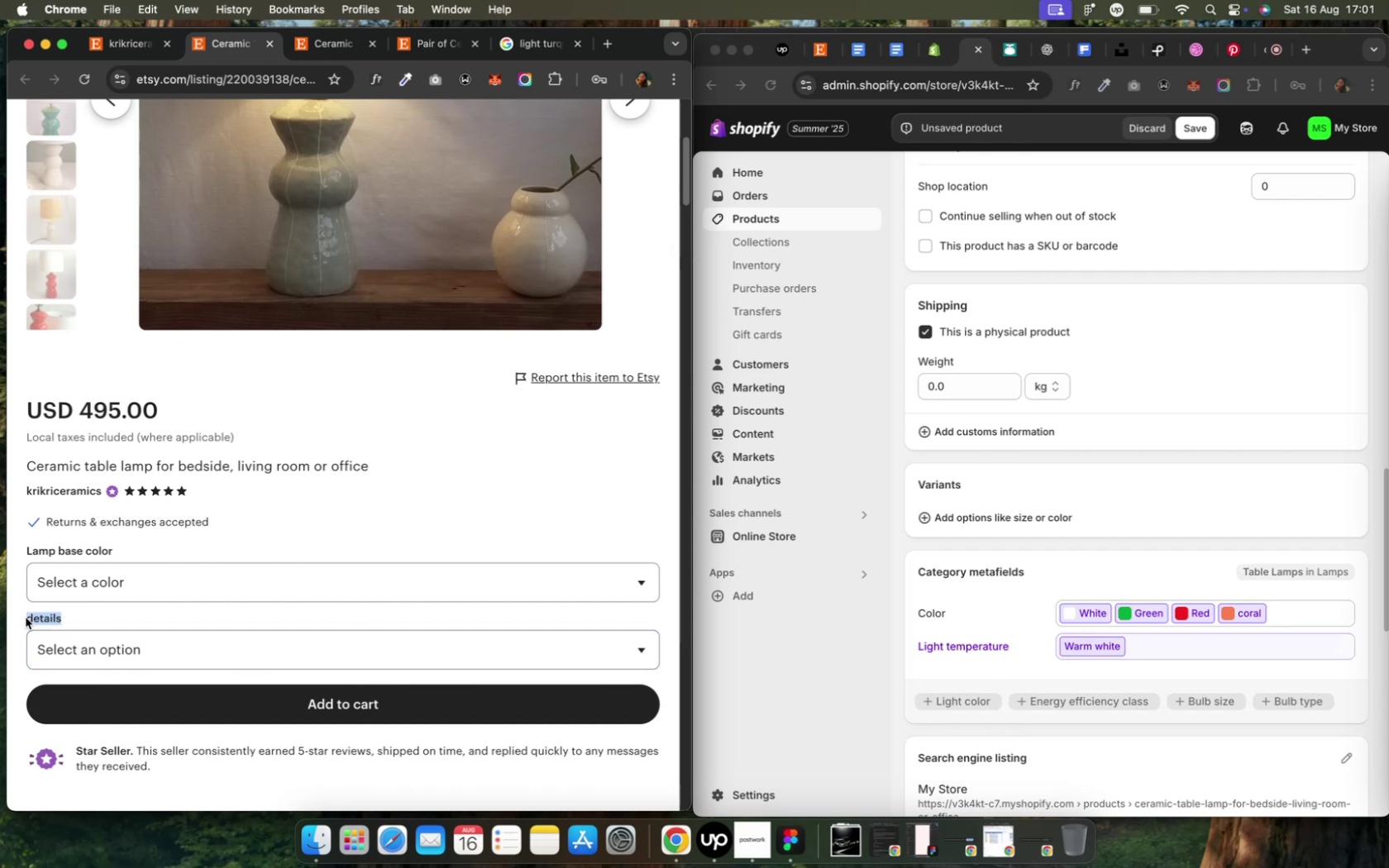 
key(Meta+C)
 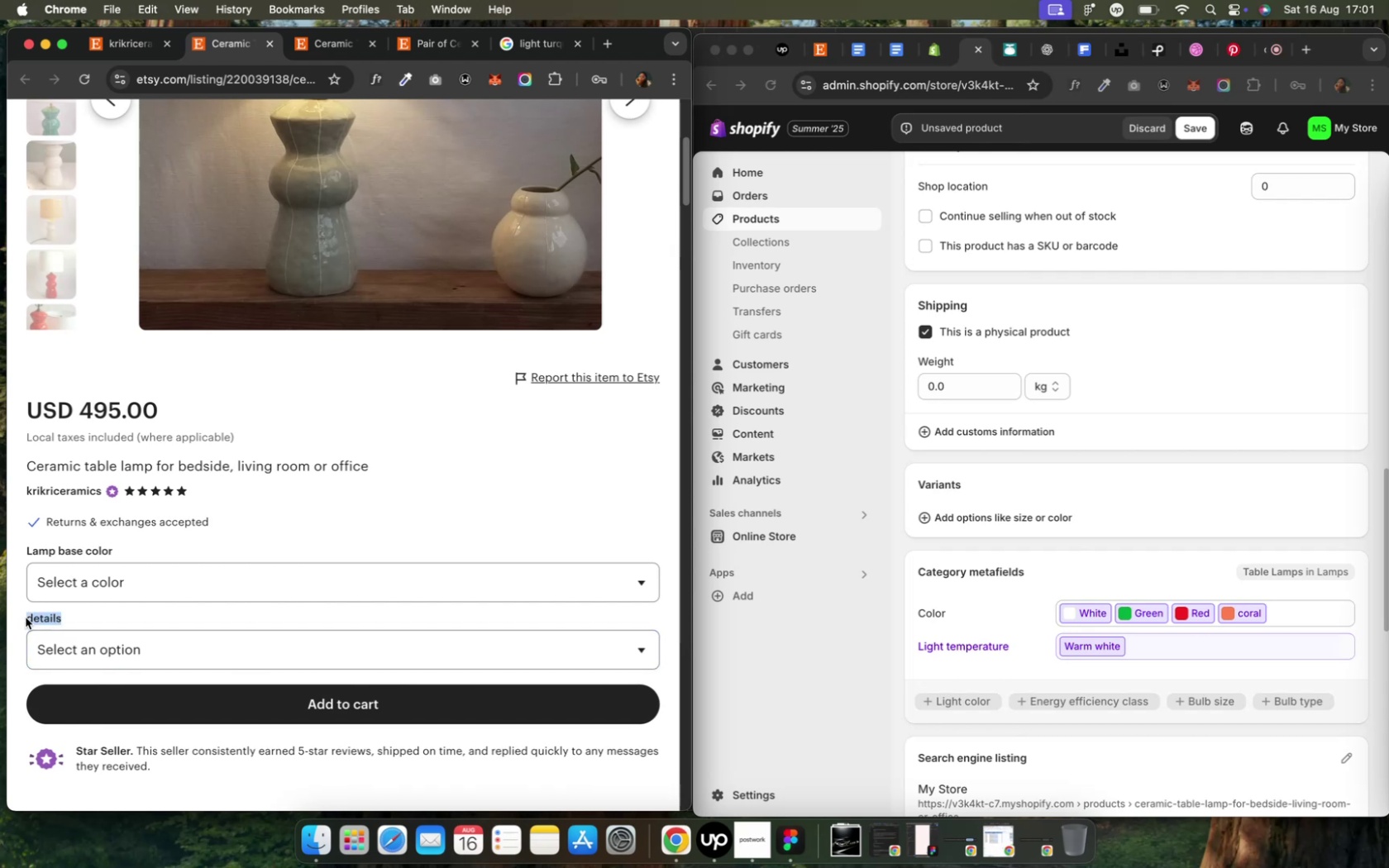 
key(Meta+C)
 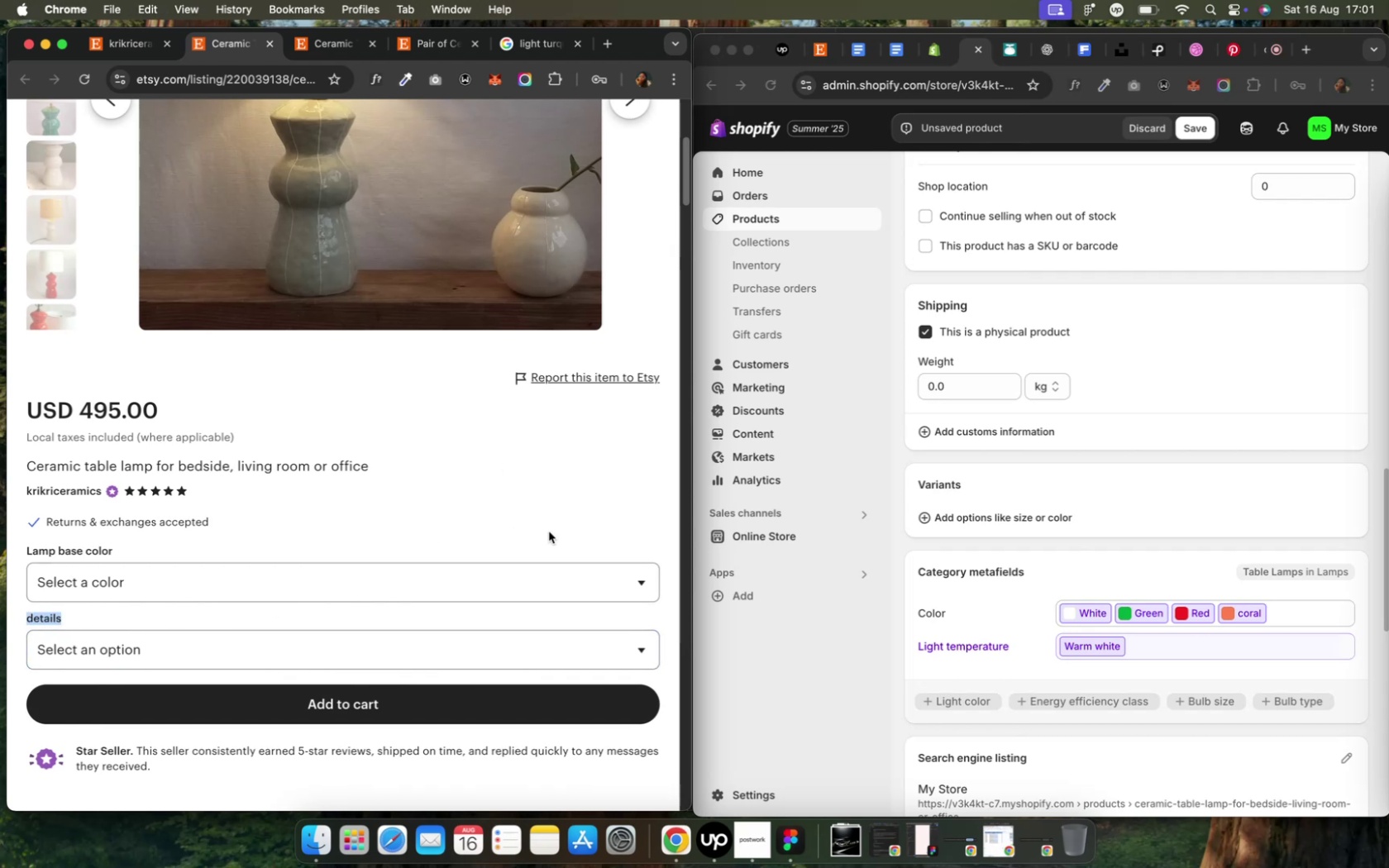 
wait(8.28)
 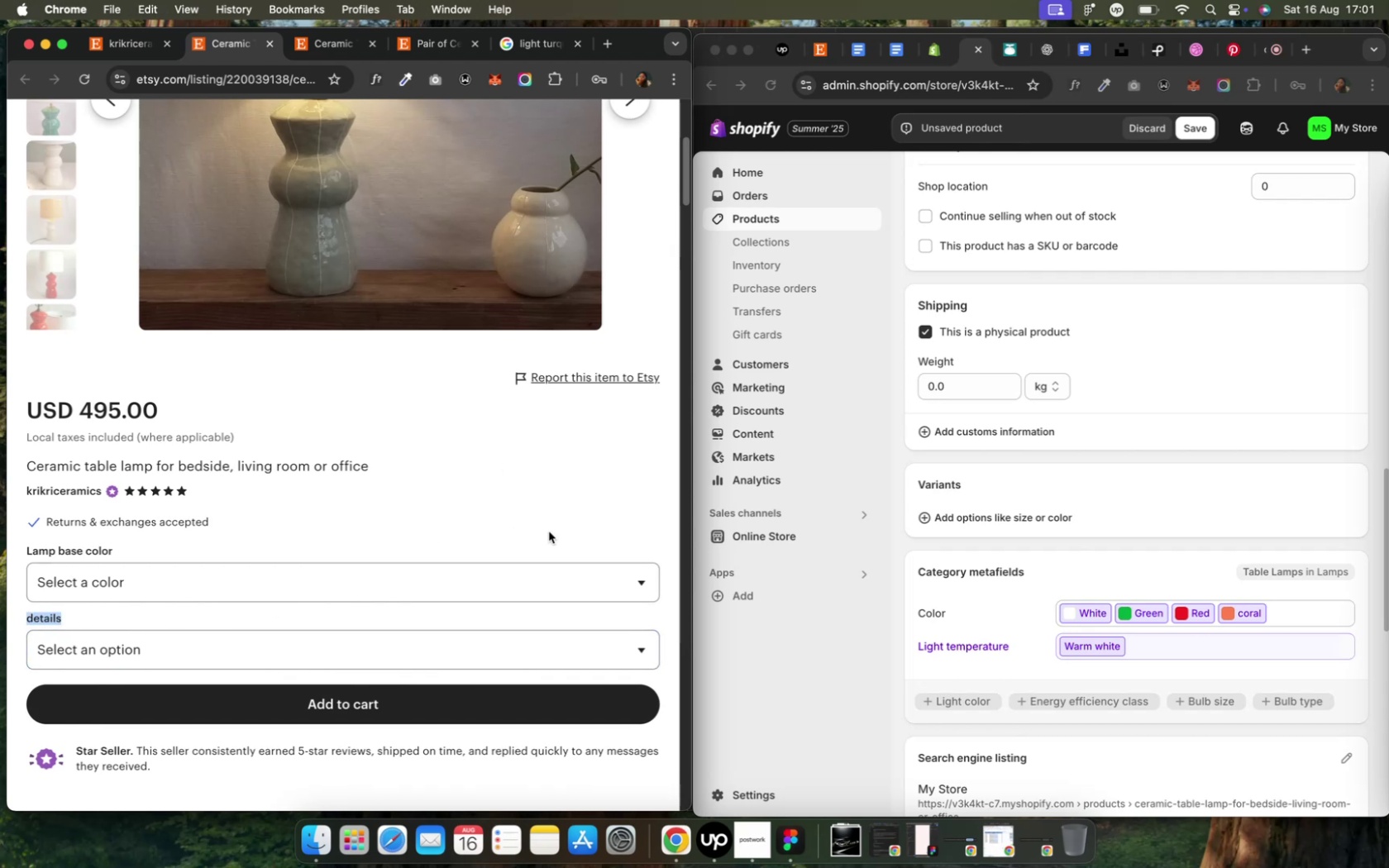 
left_click([1014, 512])
 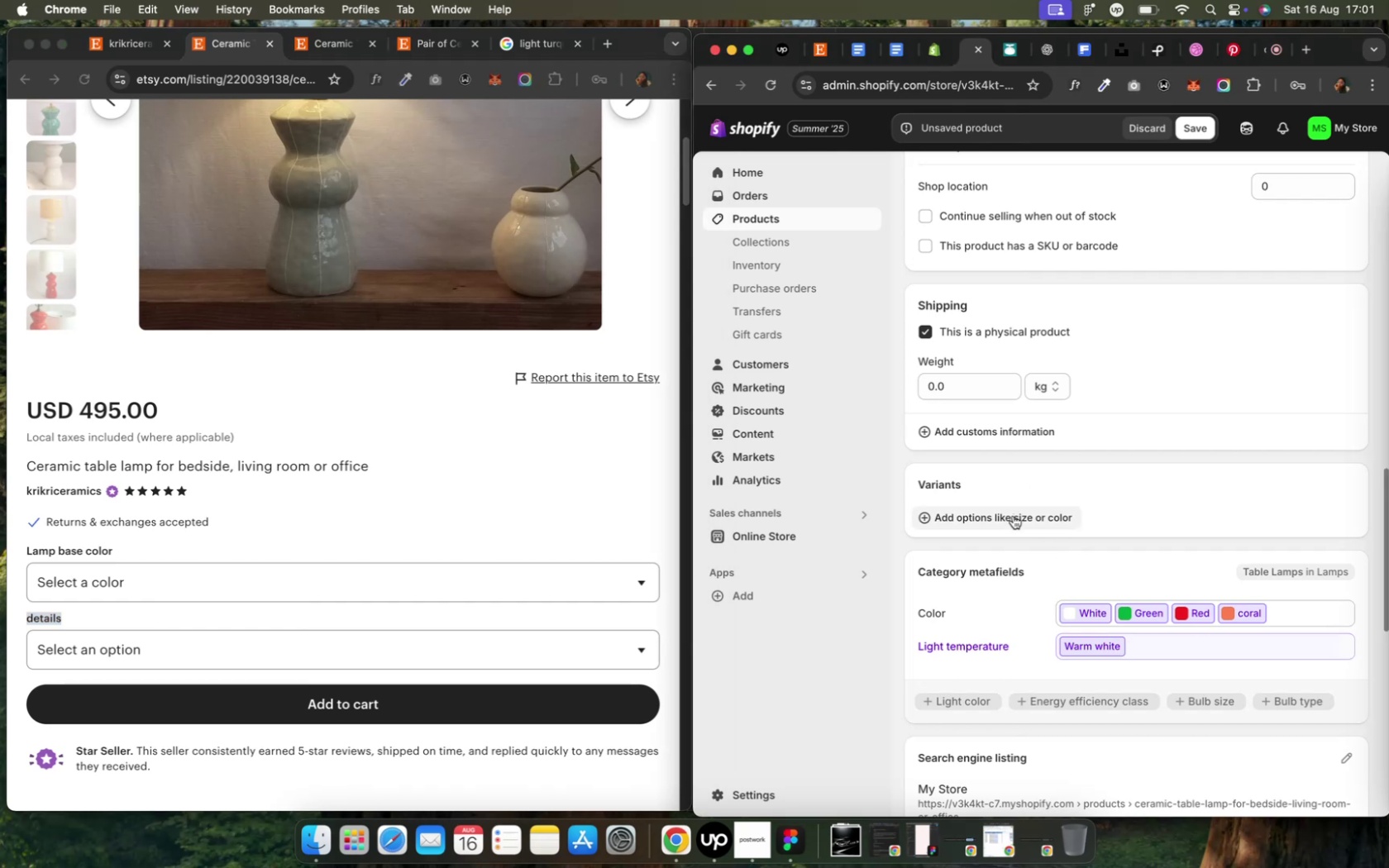 
left_click([1012, 516])
 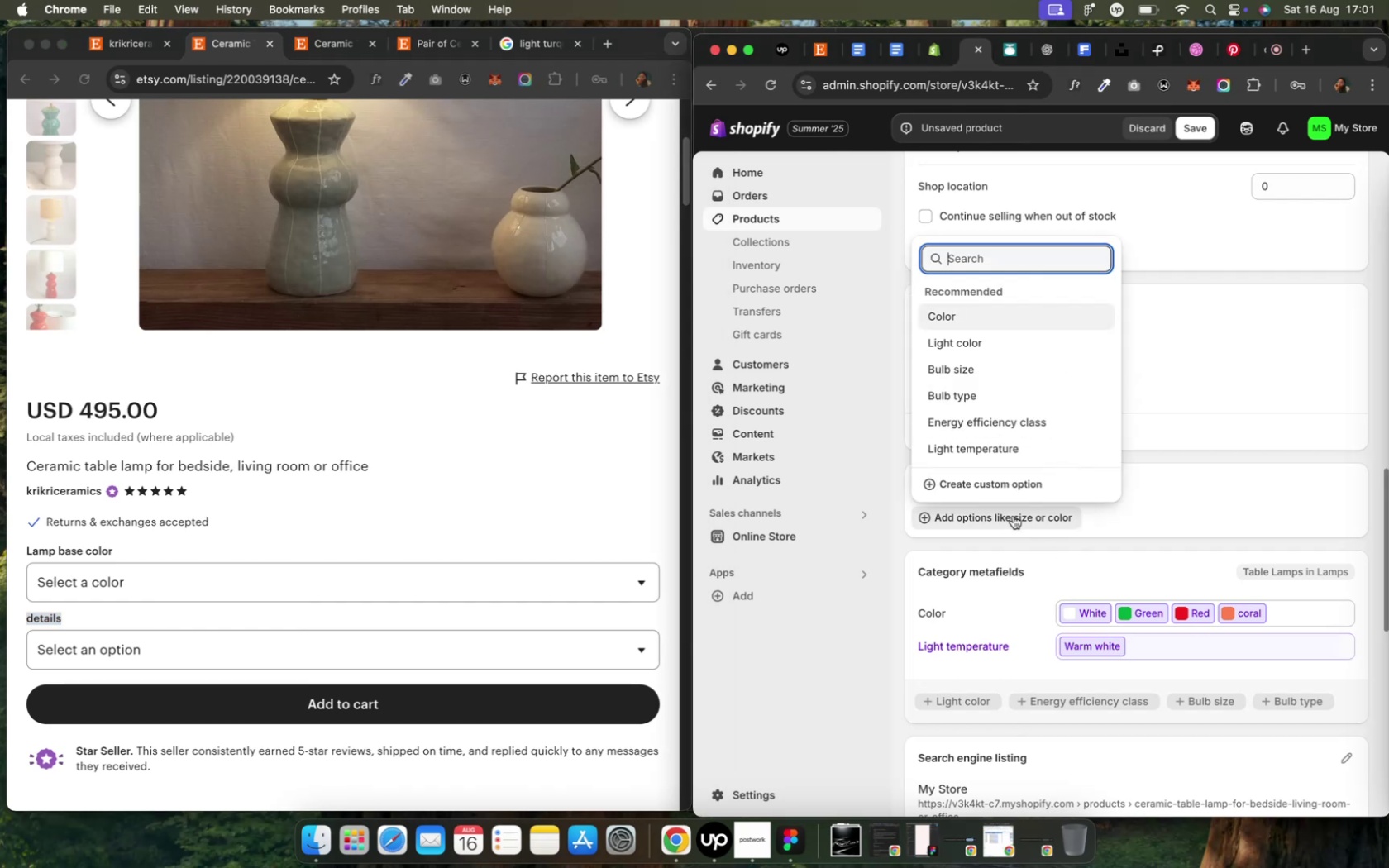 
left_click([1012, 516])
 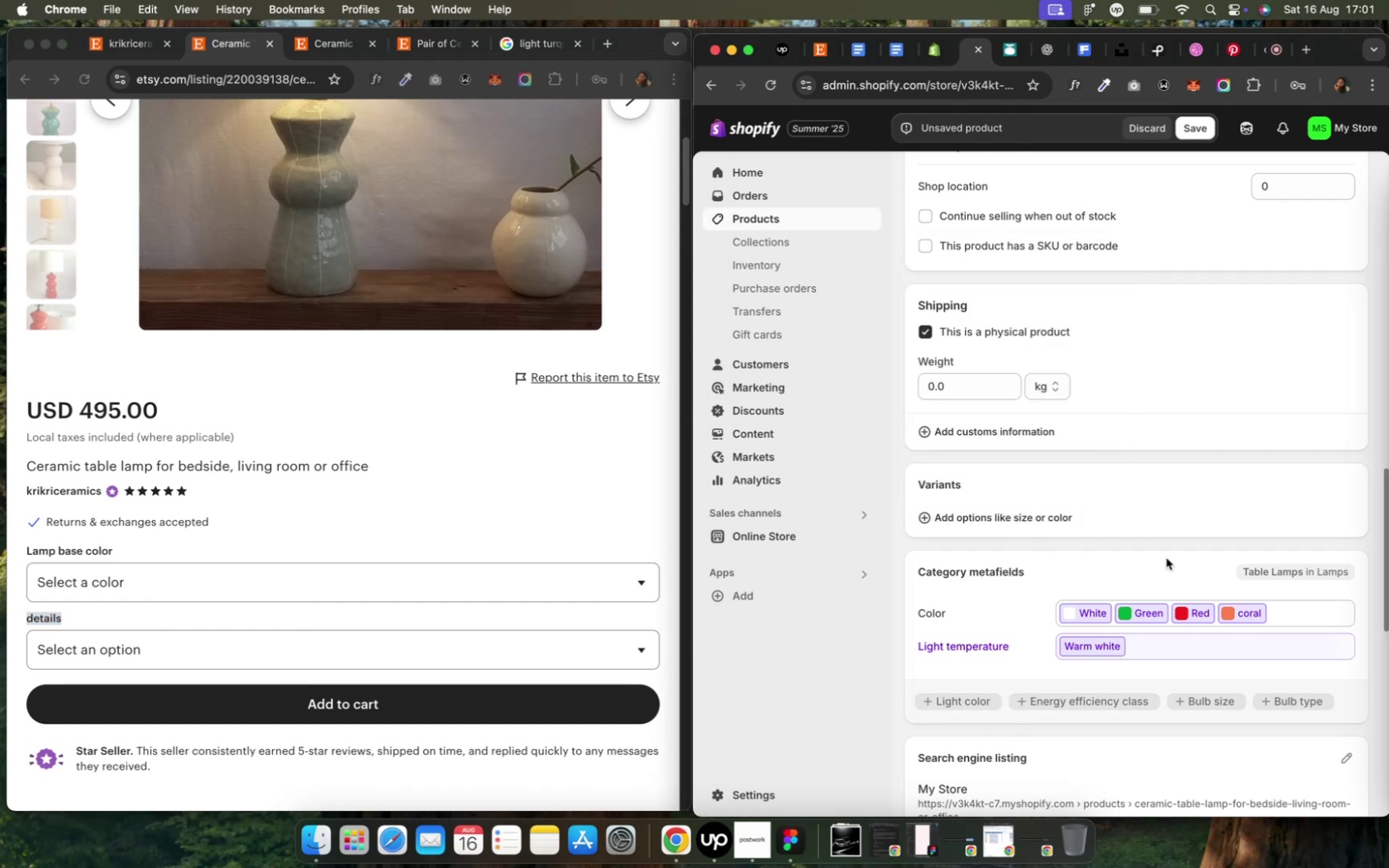 
left_click([1044, 519])
 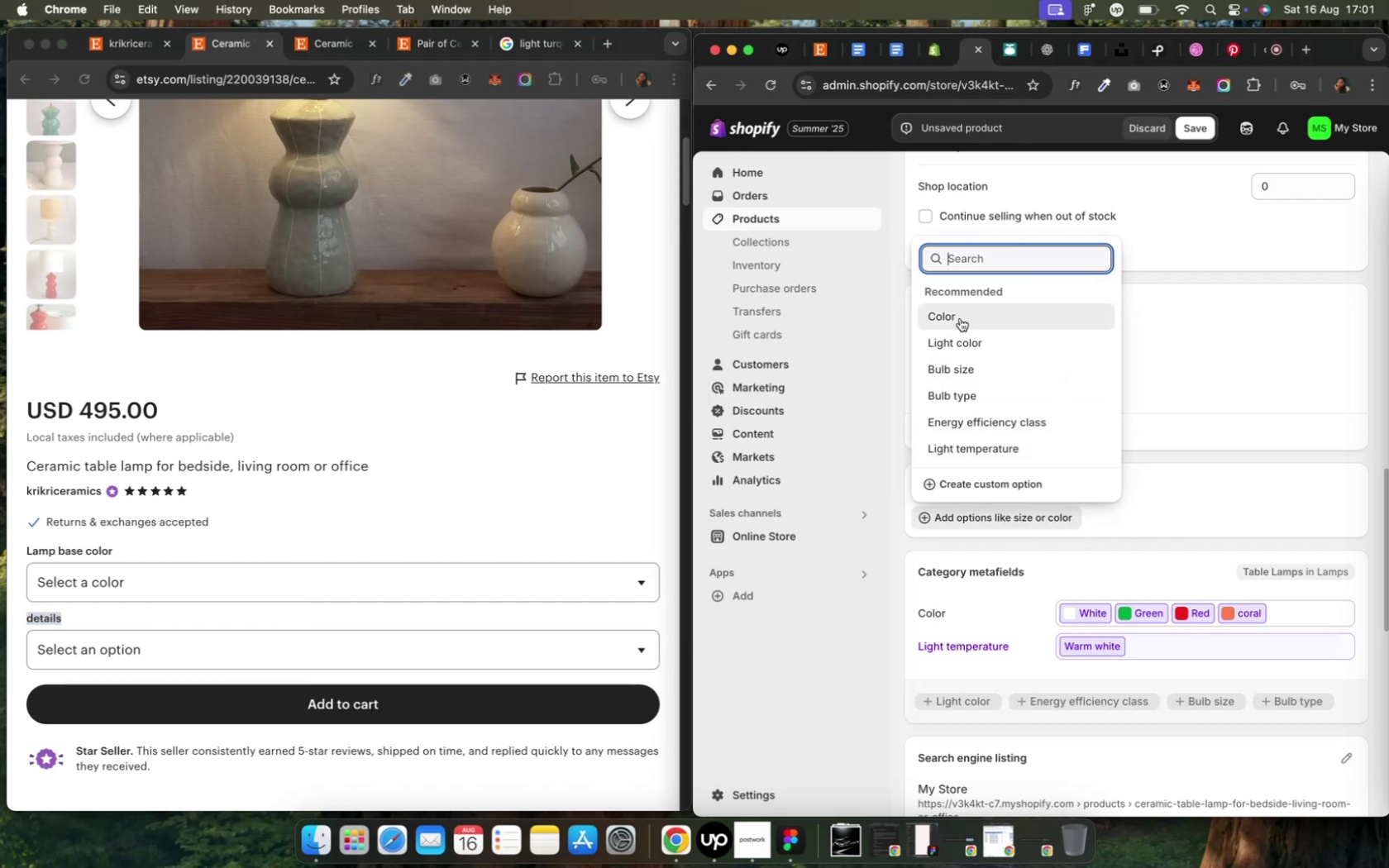 
left_click([959, 319])
 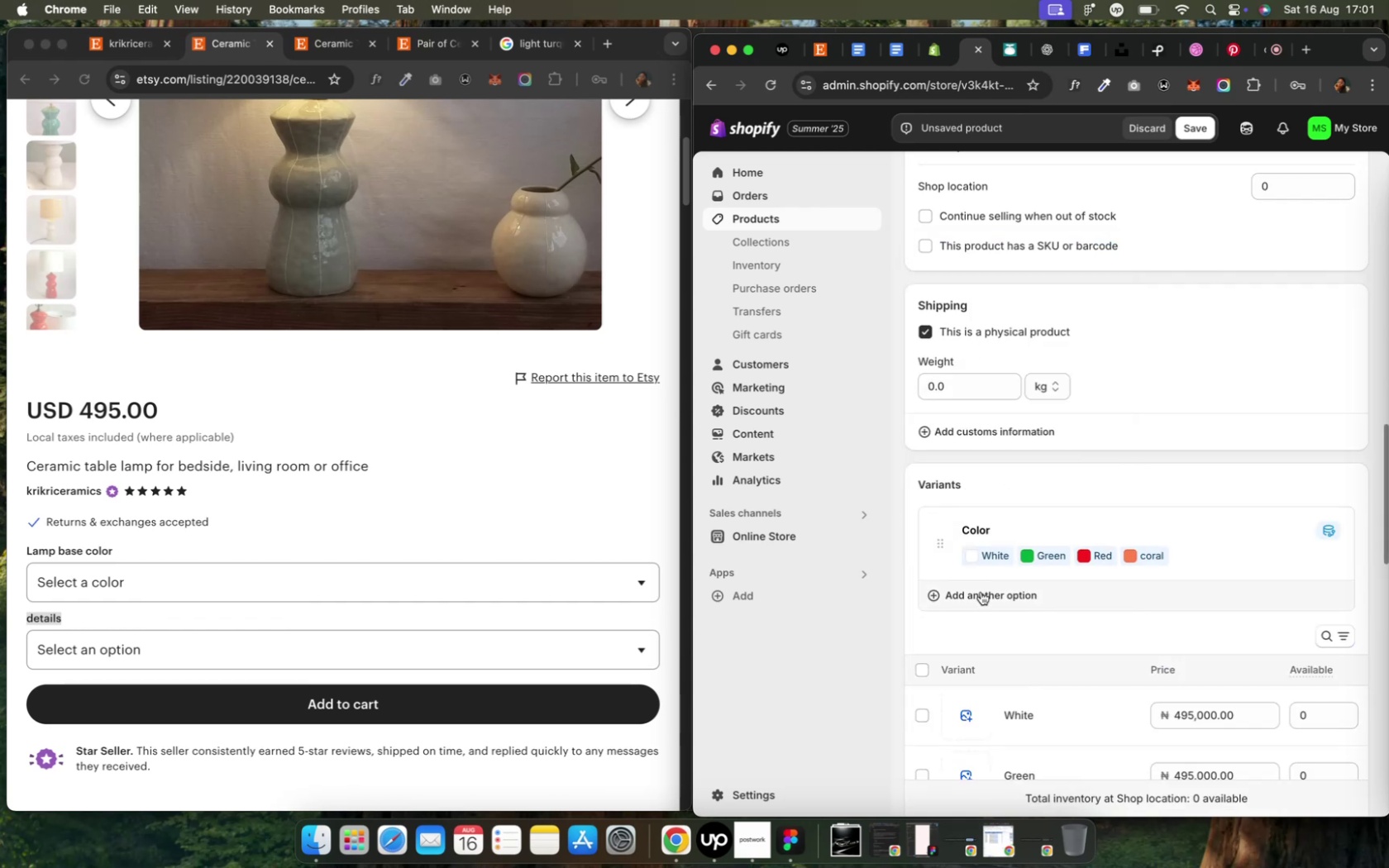 
left_click([980, 592])
 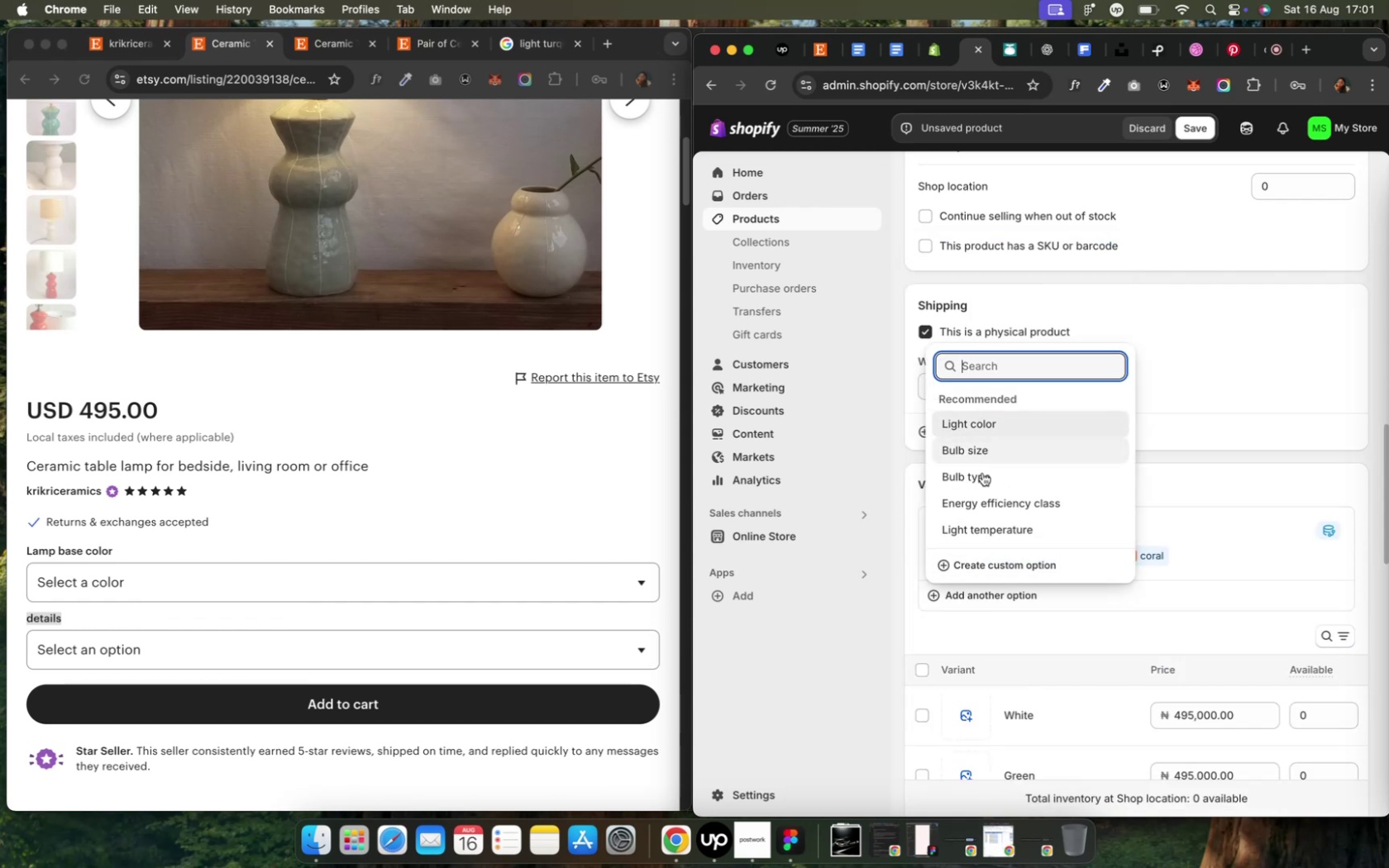 
left_click([986, 557])
 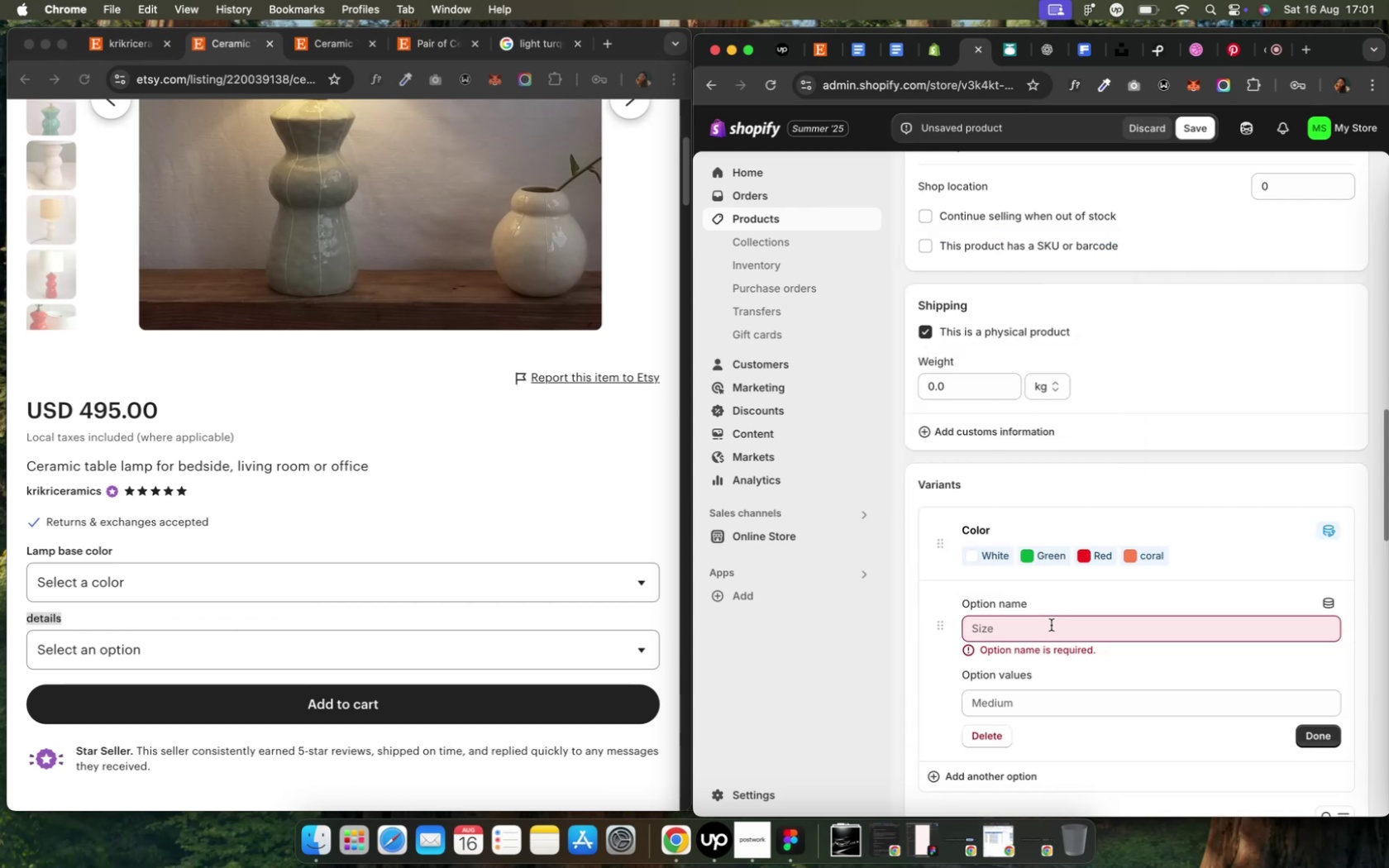 
left_click([1050, 625])
 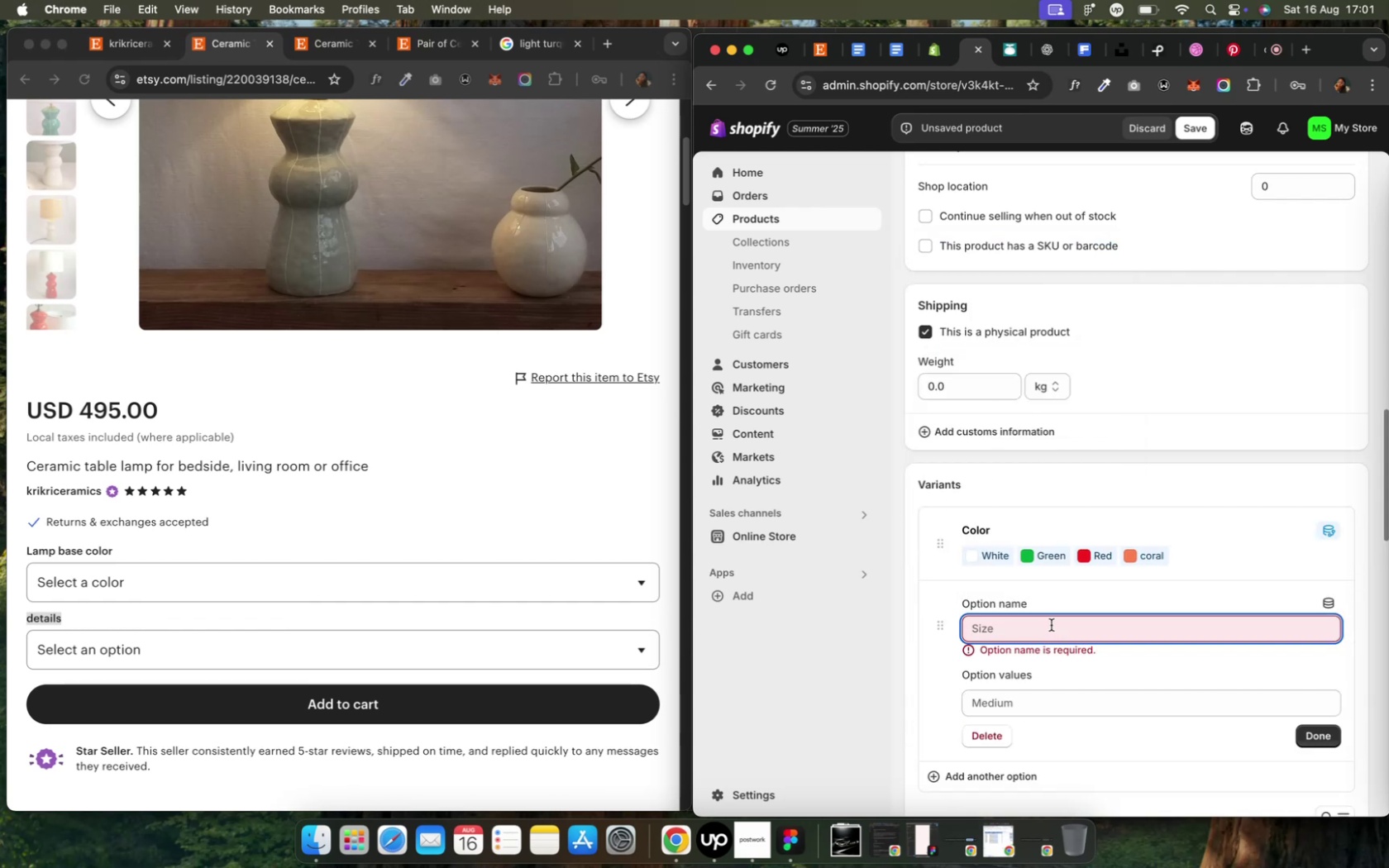 
key(Meta+V)
 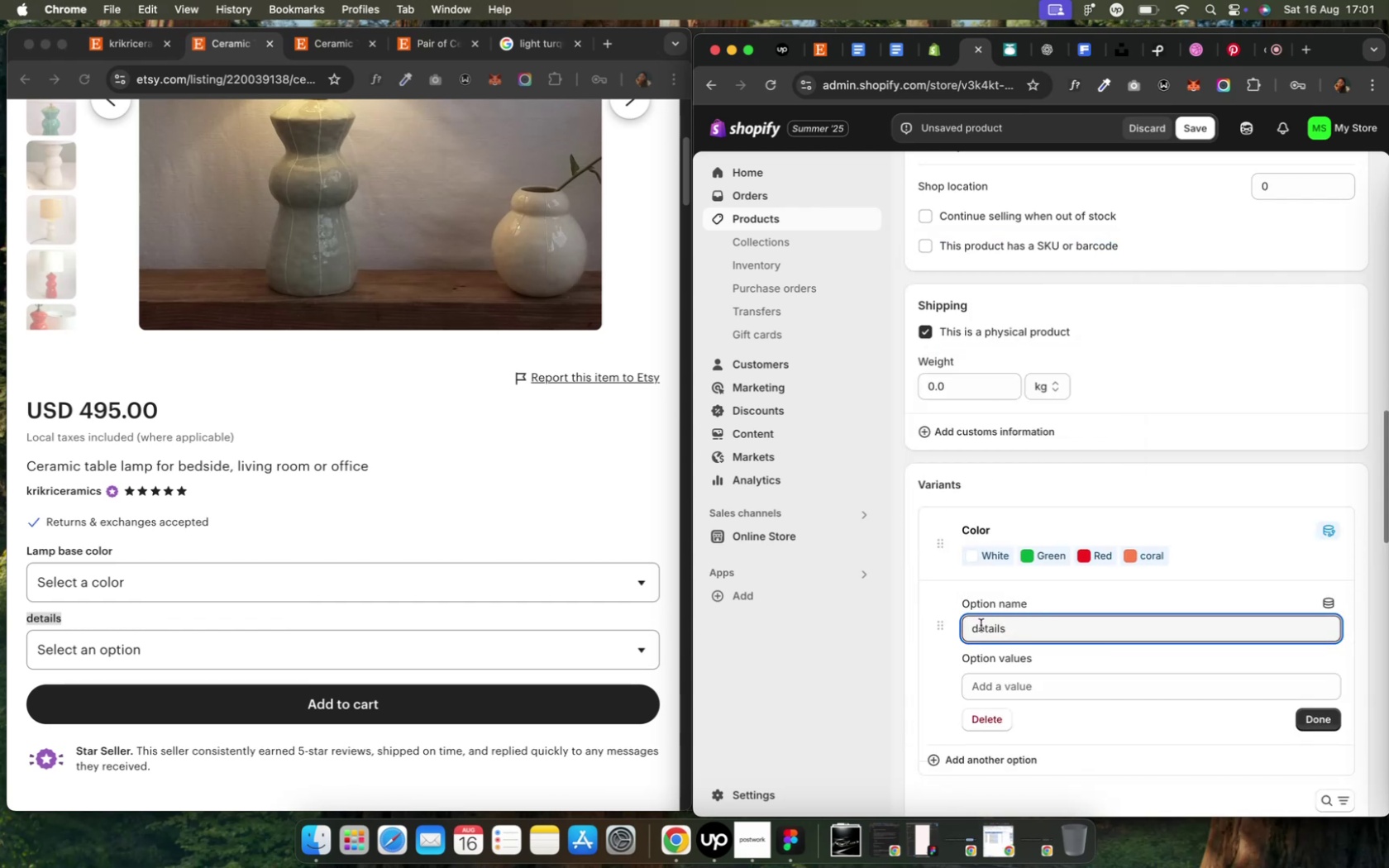 
left_click([978, 626])
 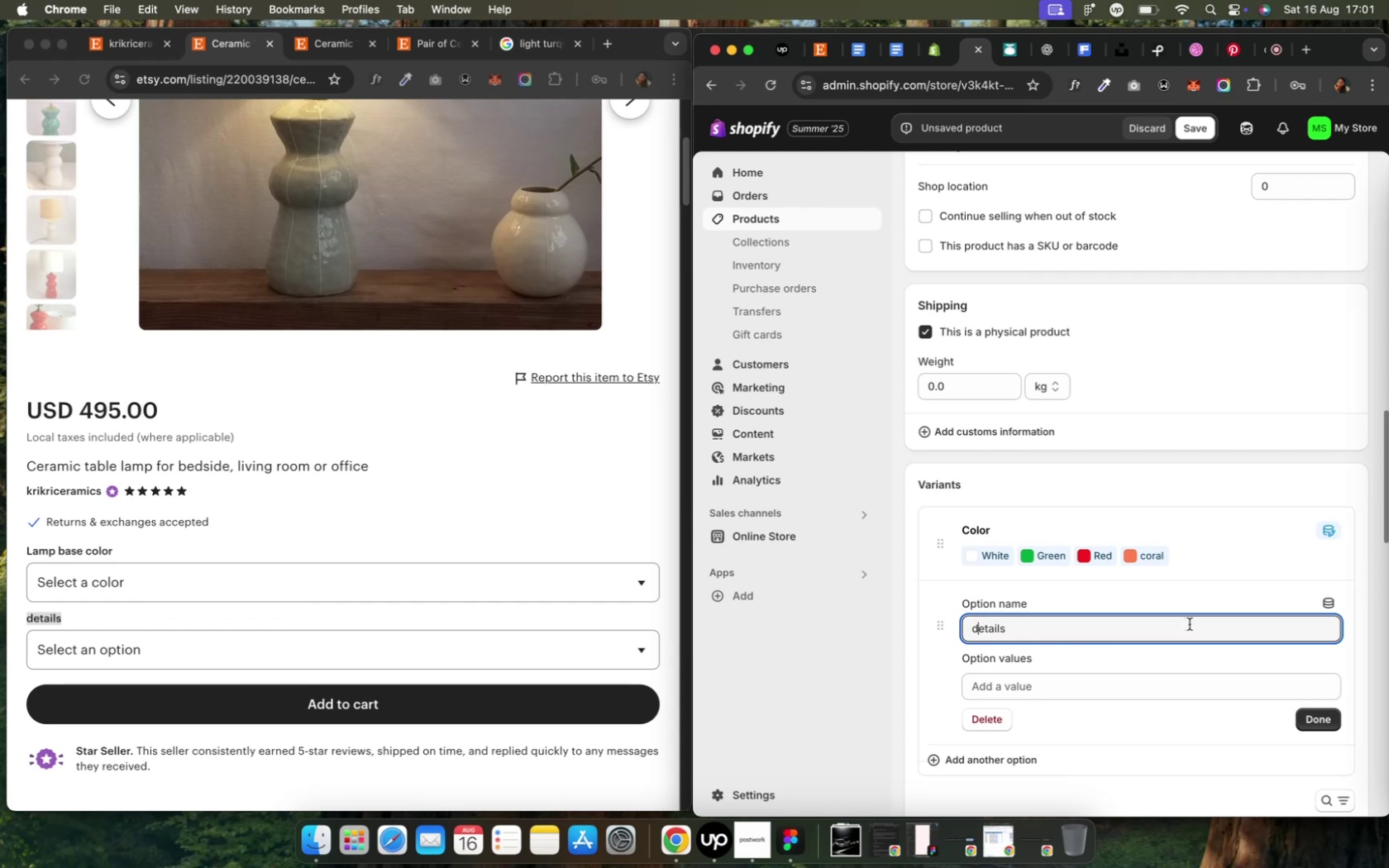 
key(Backspace)
 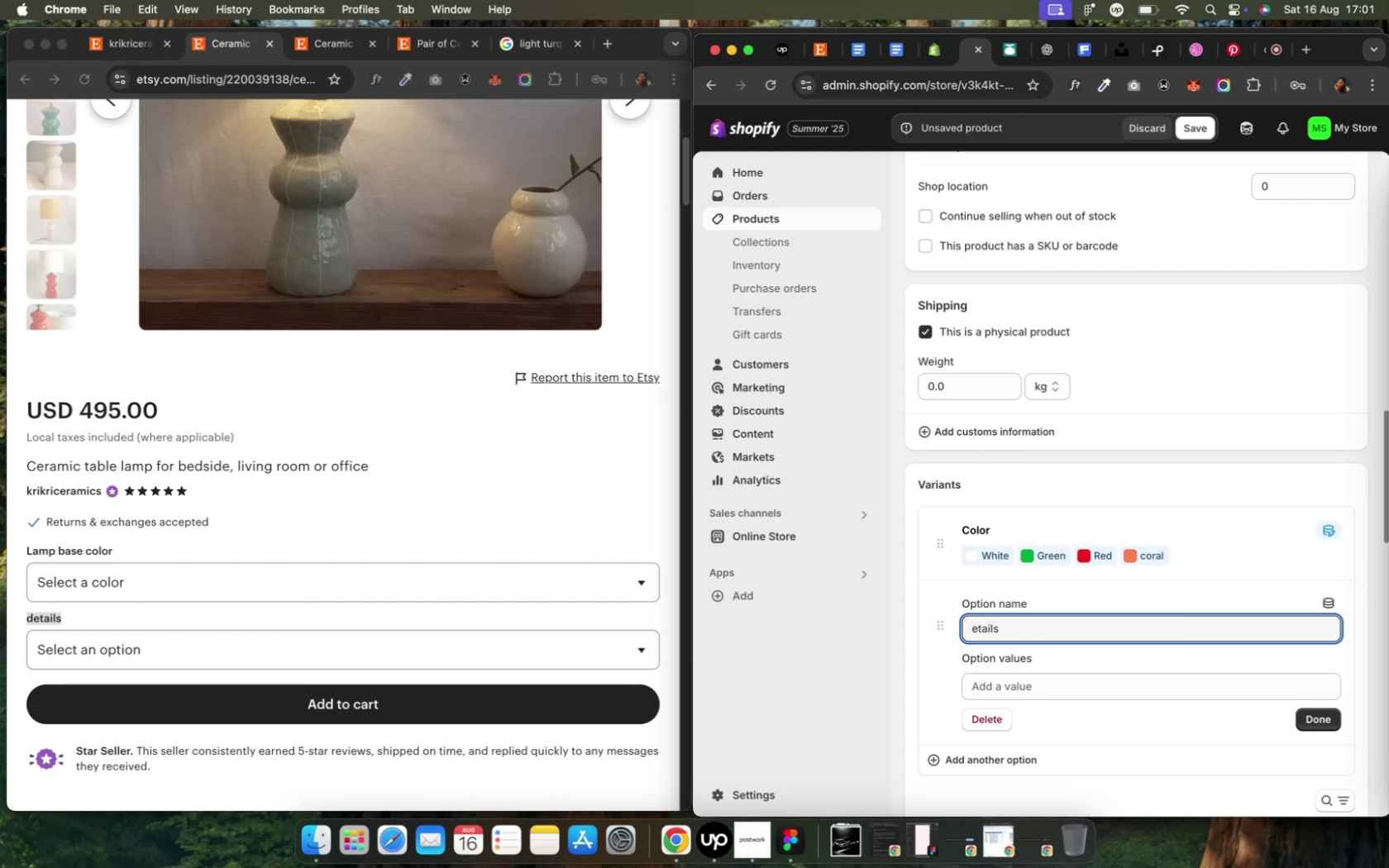 
key(Shift+D)
 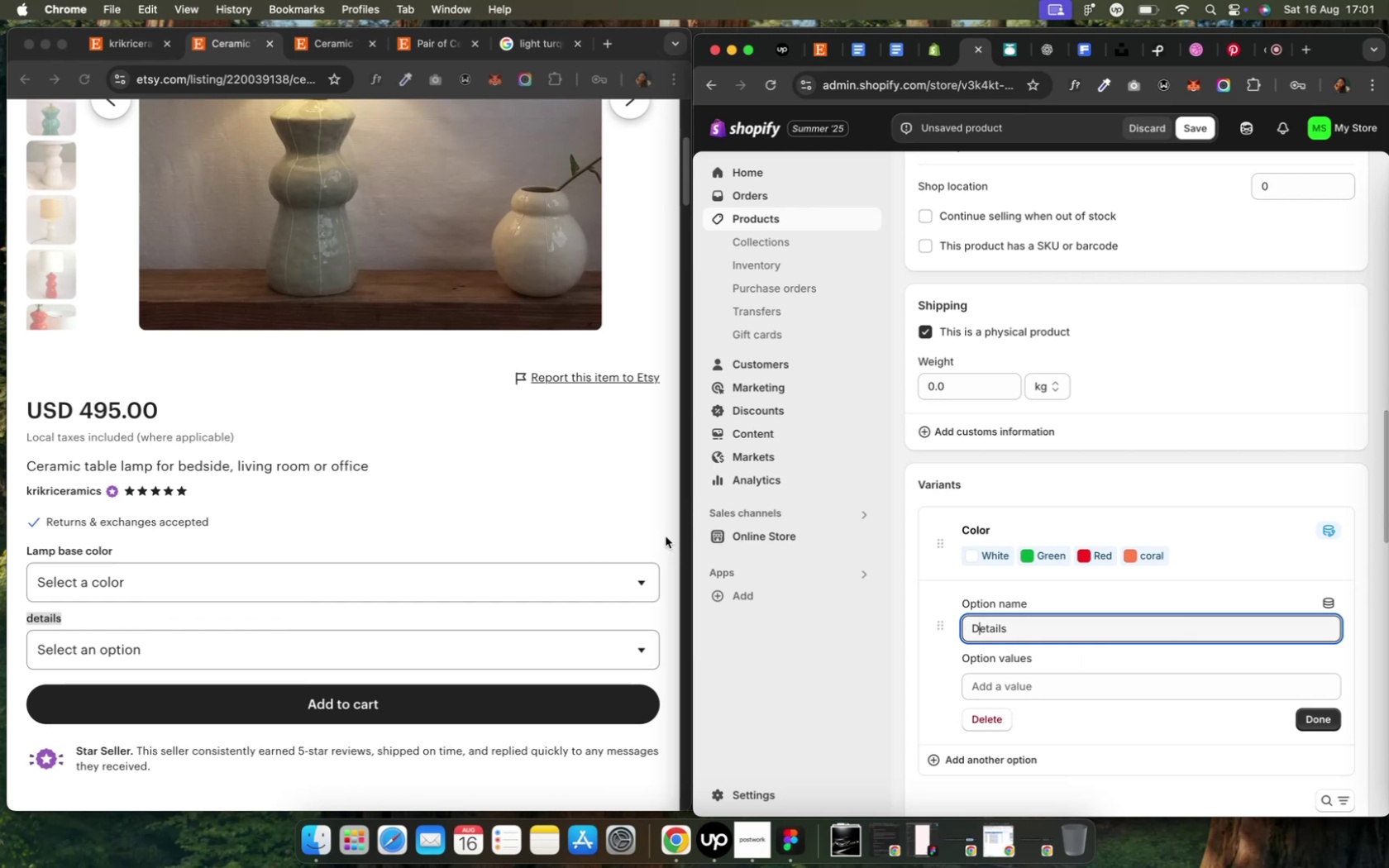 
left_click([627, 656])
 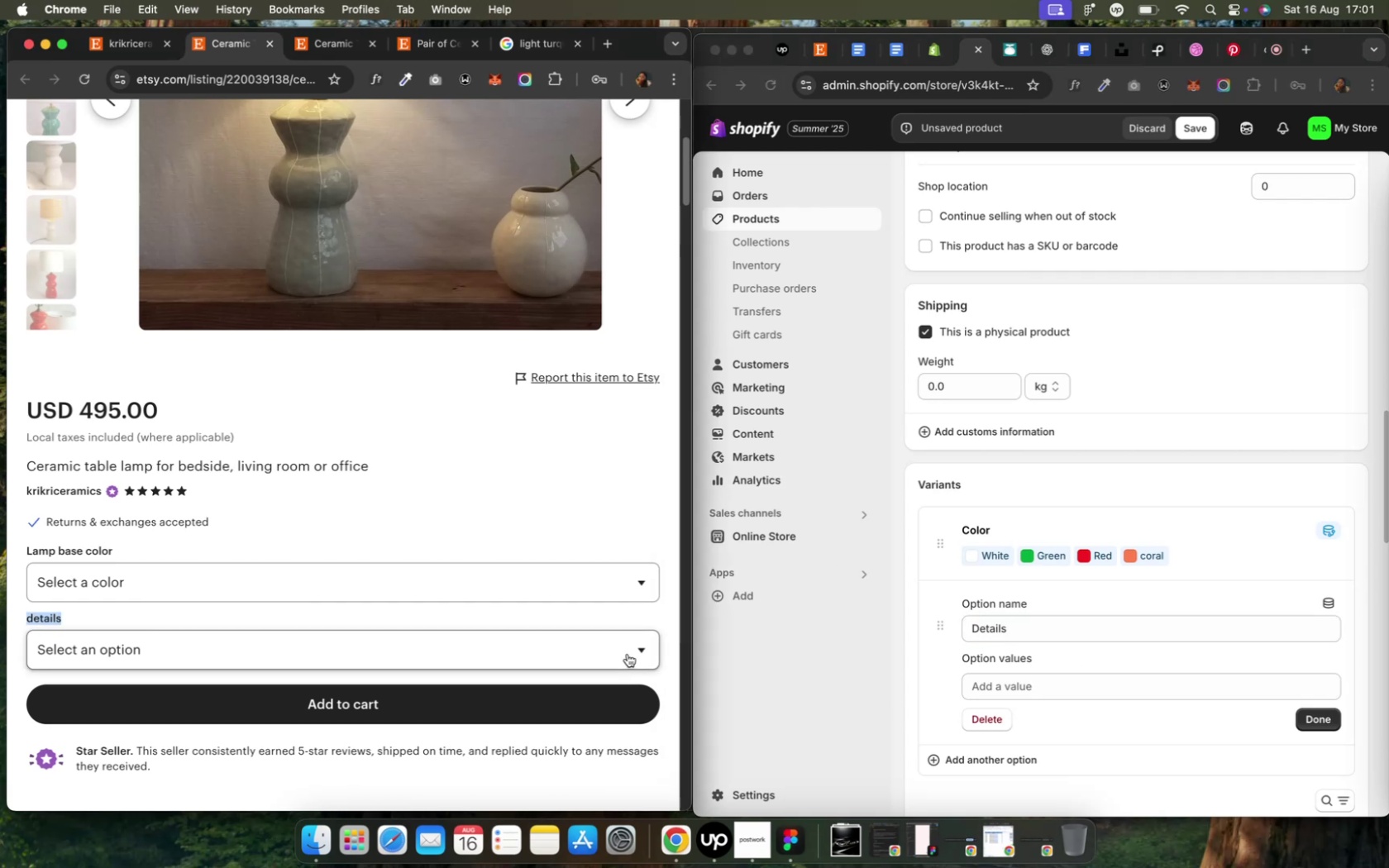 
left_click([627, 654])
 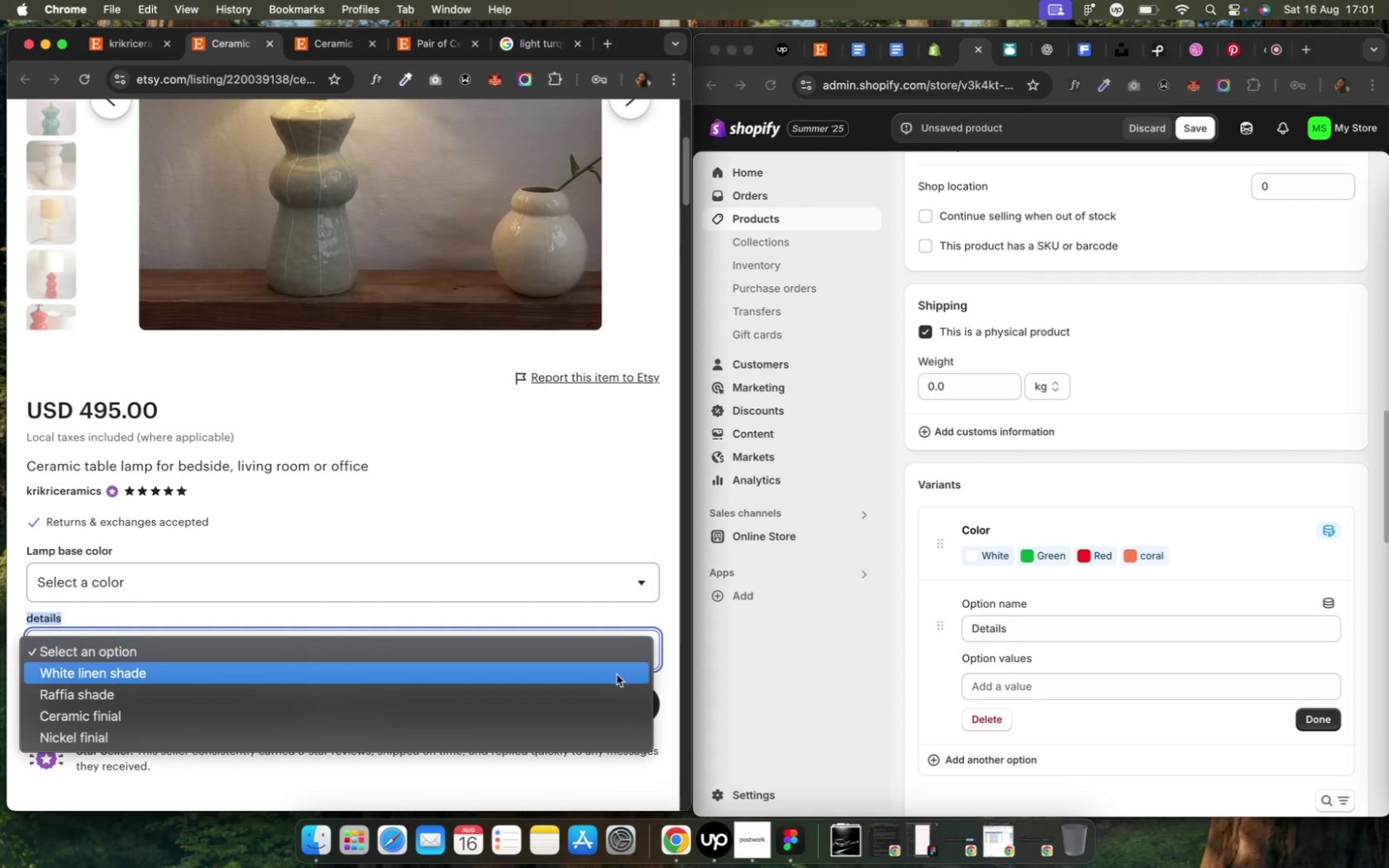 
left_click([616, 675])
 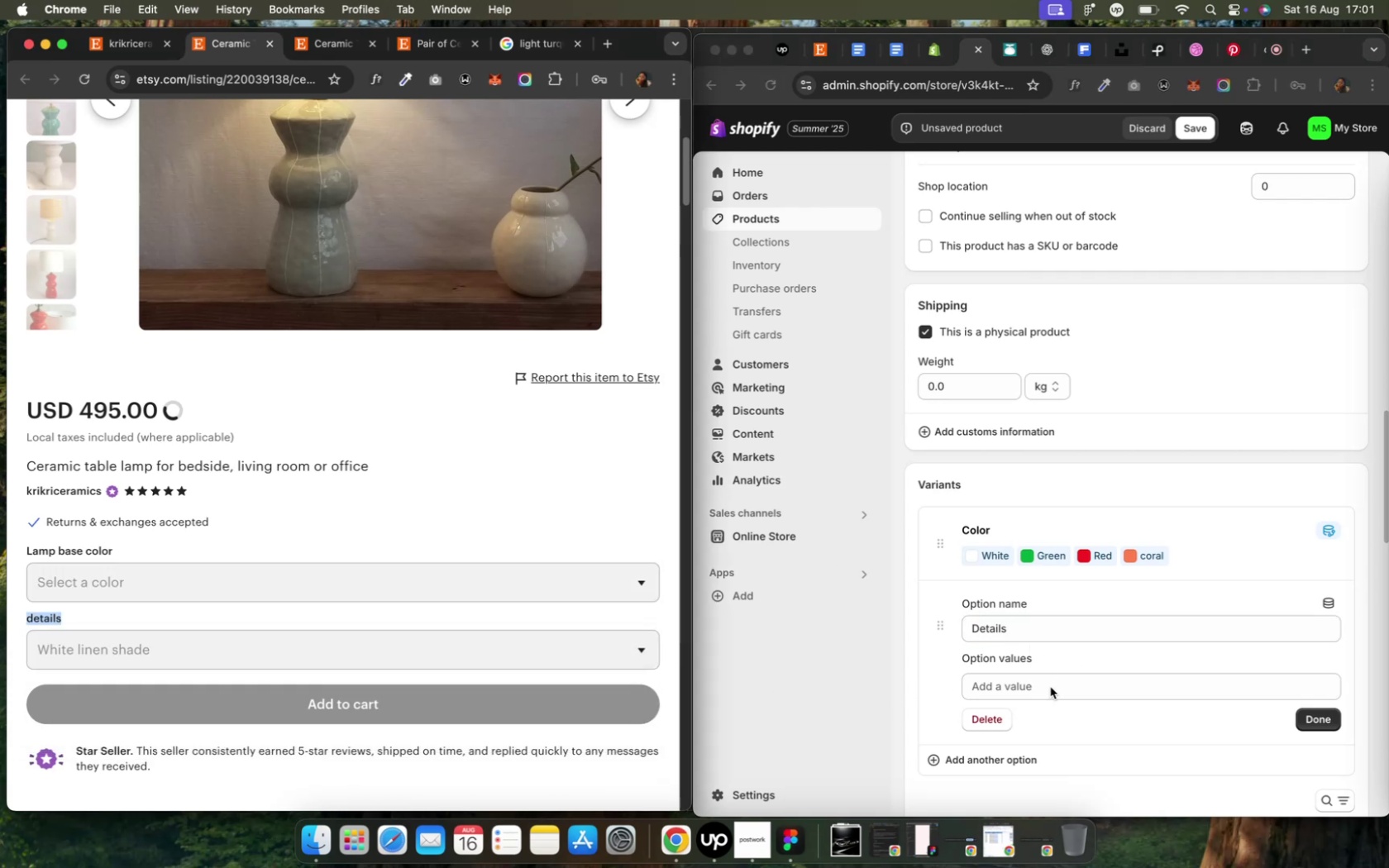 
left_click([1049, 687])
 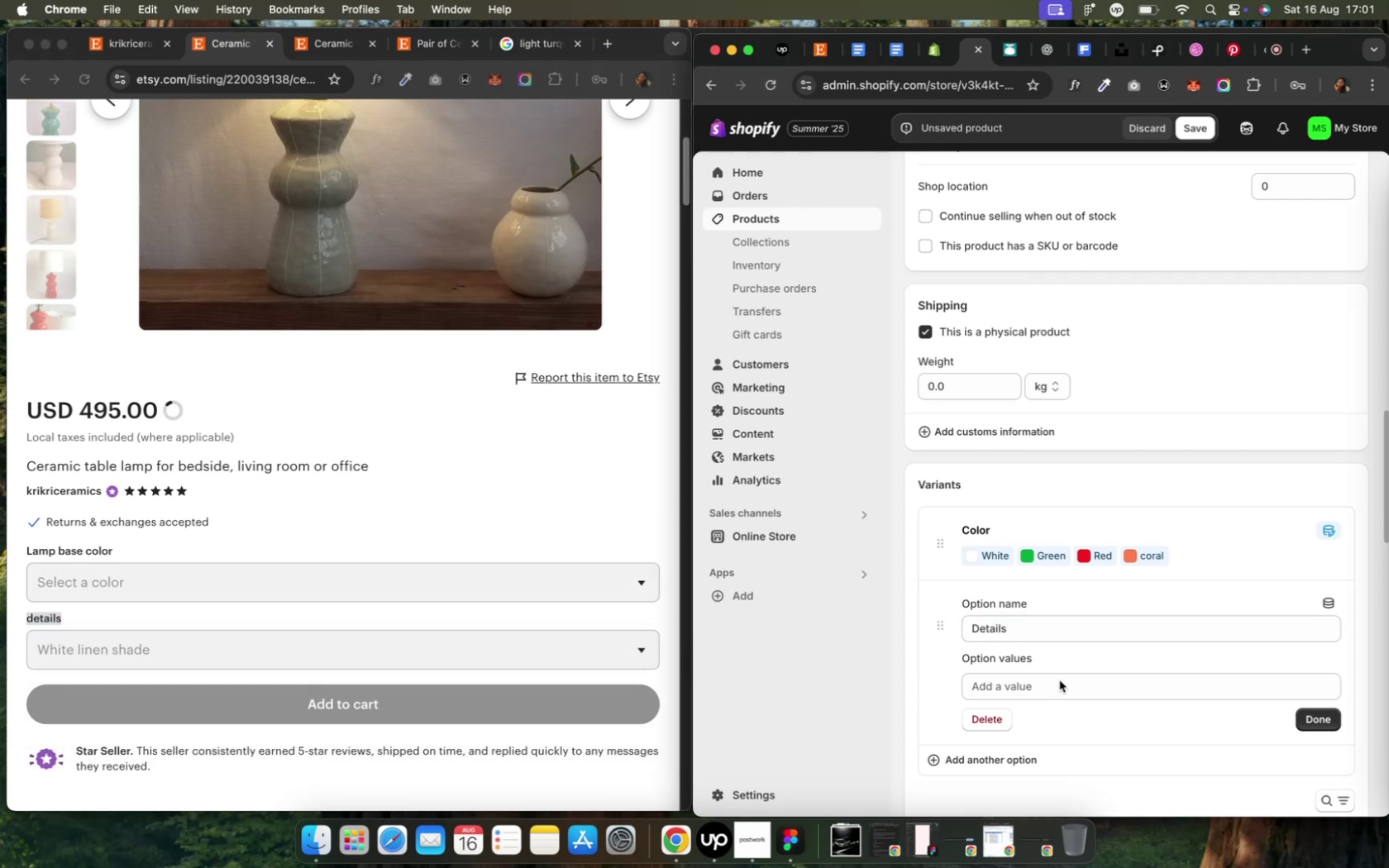 
left_click([1058, 680])
 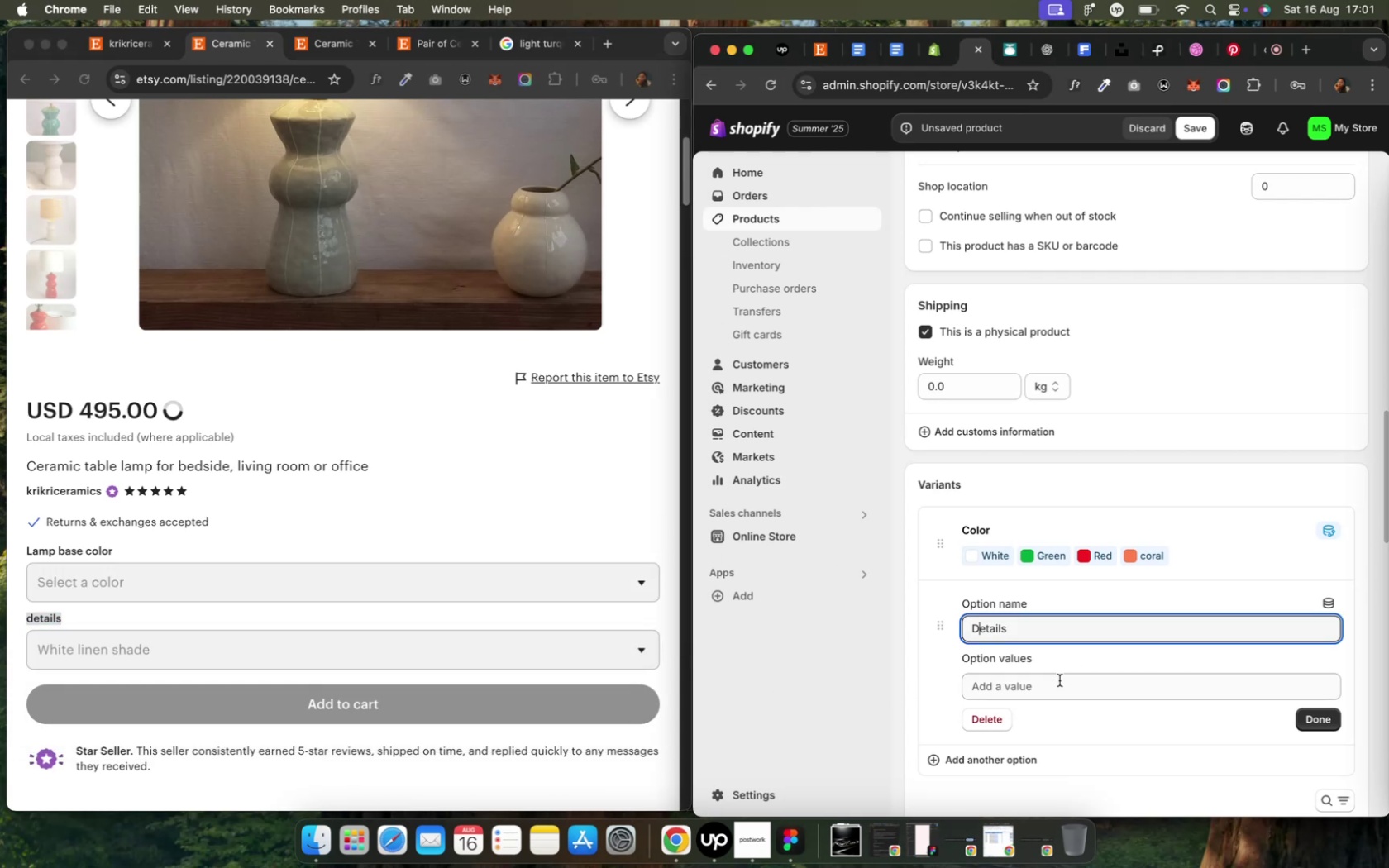 
left_click([1058, 680])
 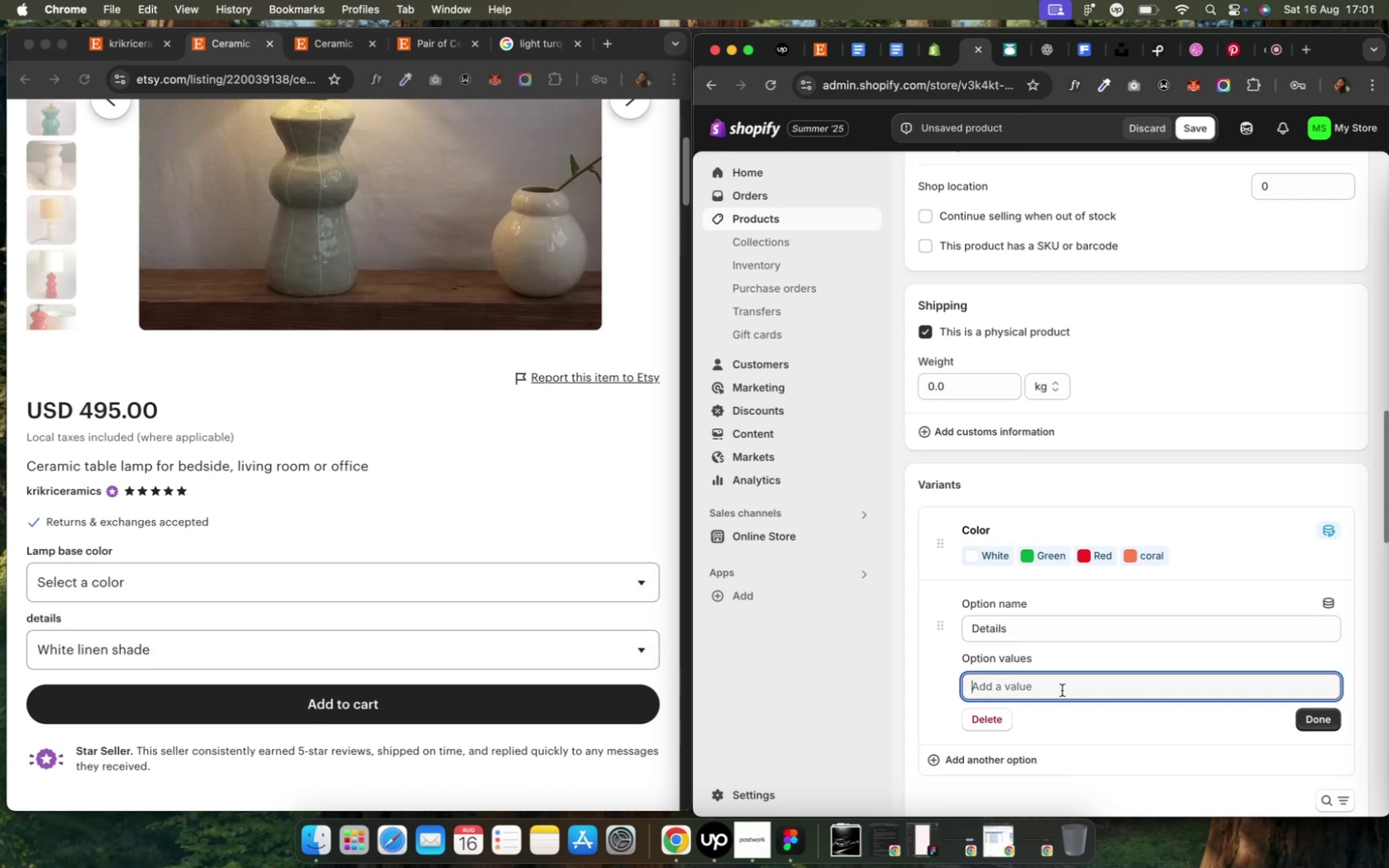 
wait(6.13)
 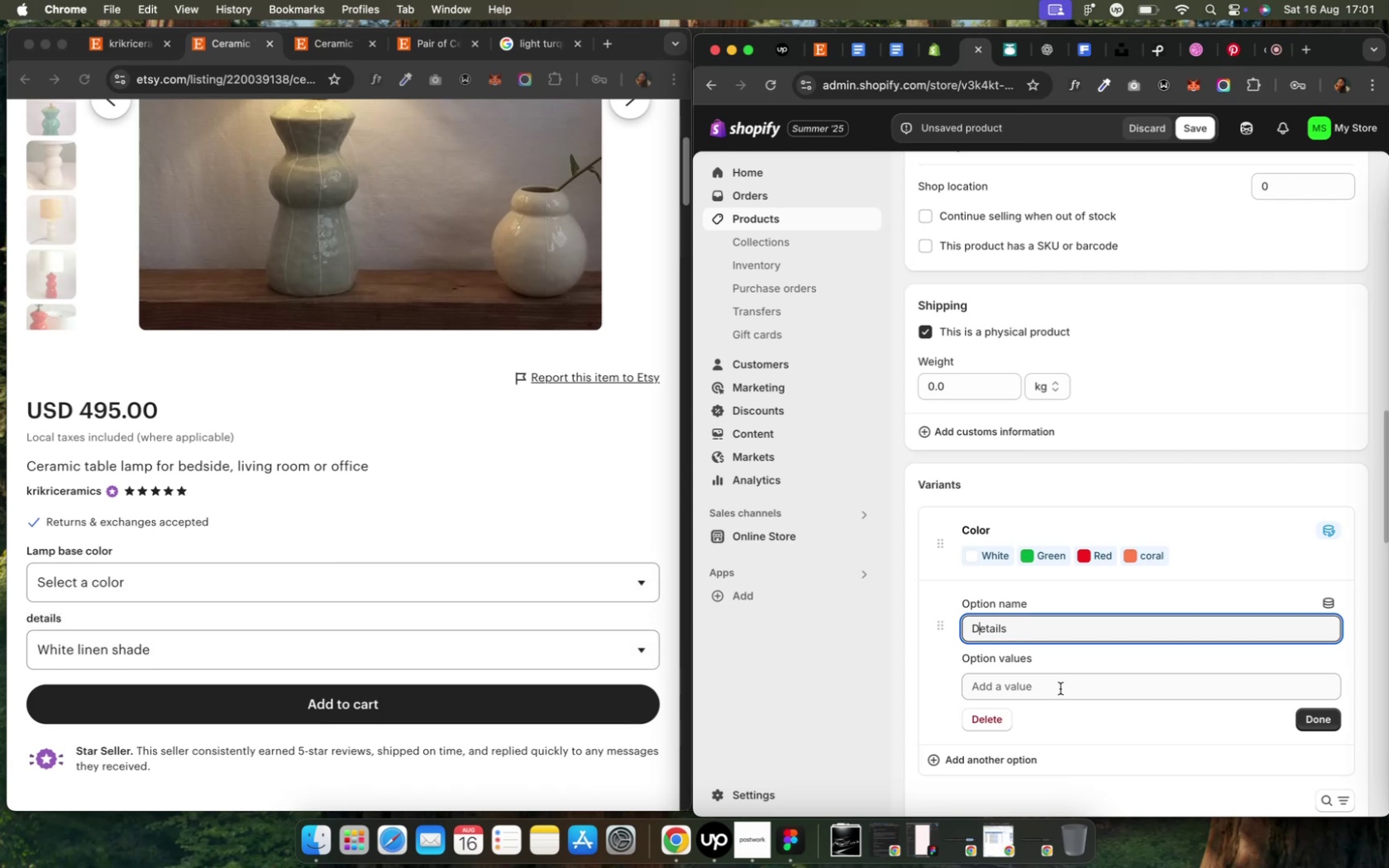 
type(White linen shsa)
key(Backspace)
key(Backspace)
type(ade)
 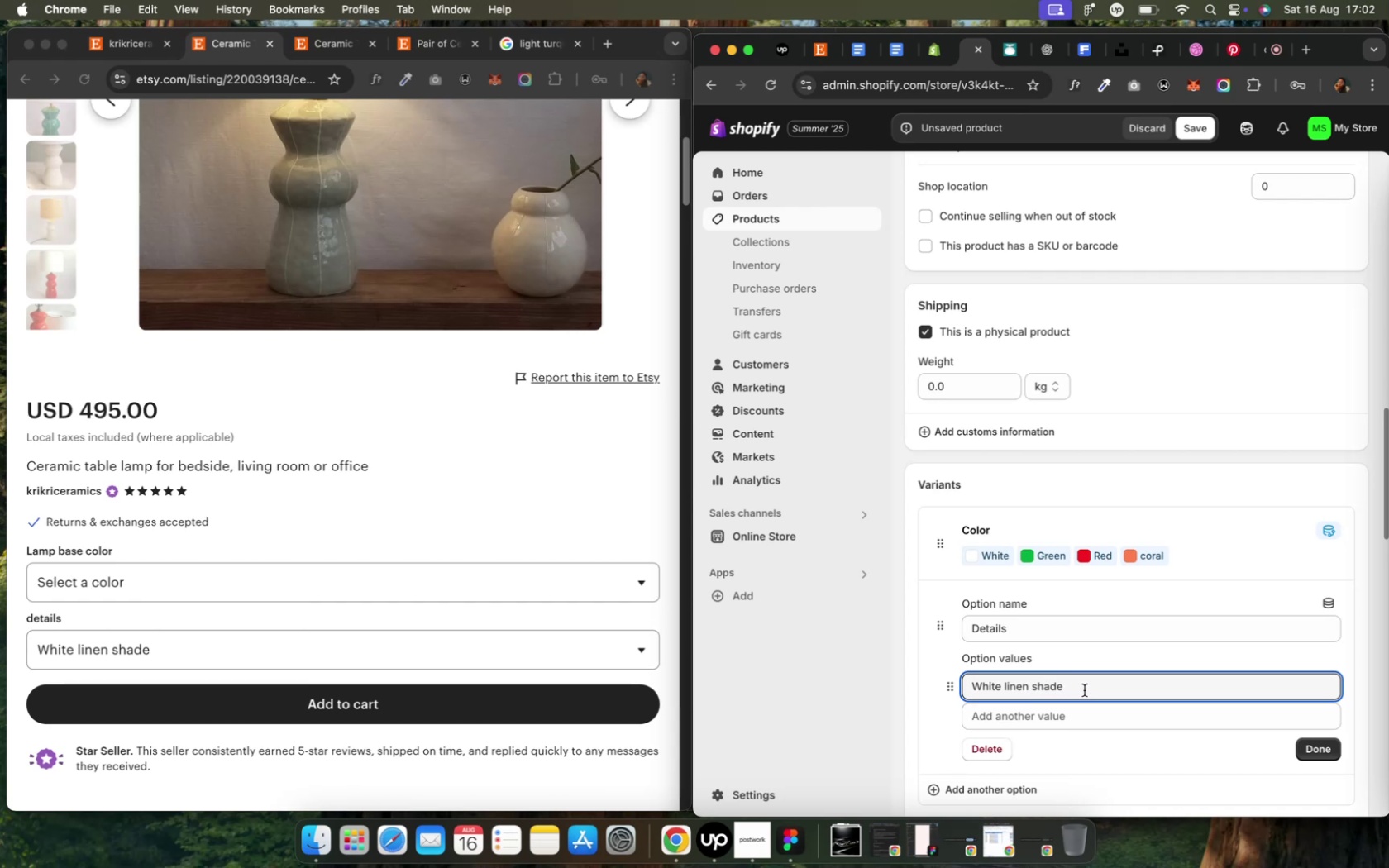 
wait(8.91)
 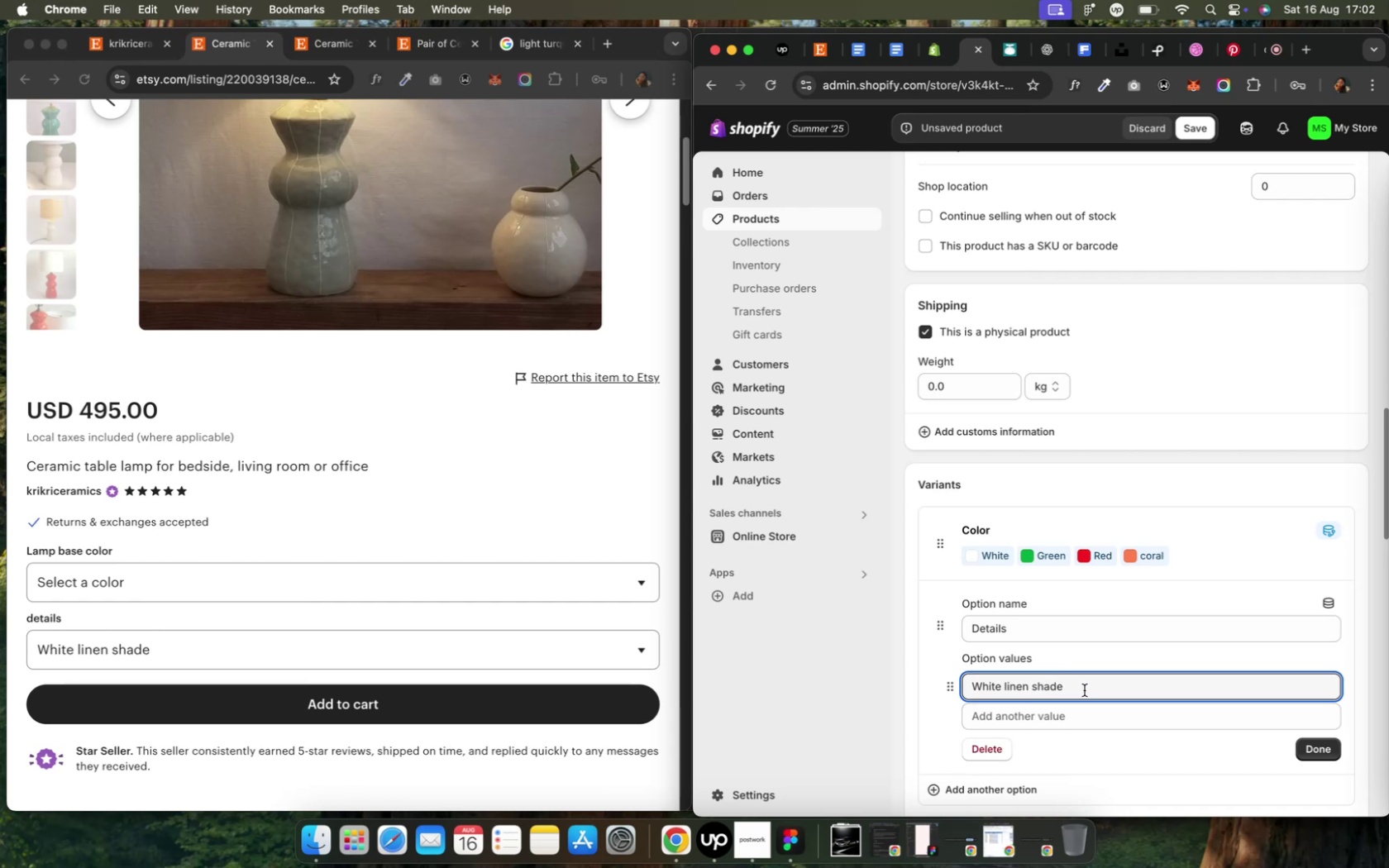 
left_click([367, 662])
 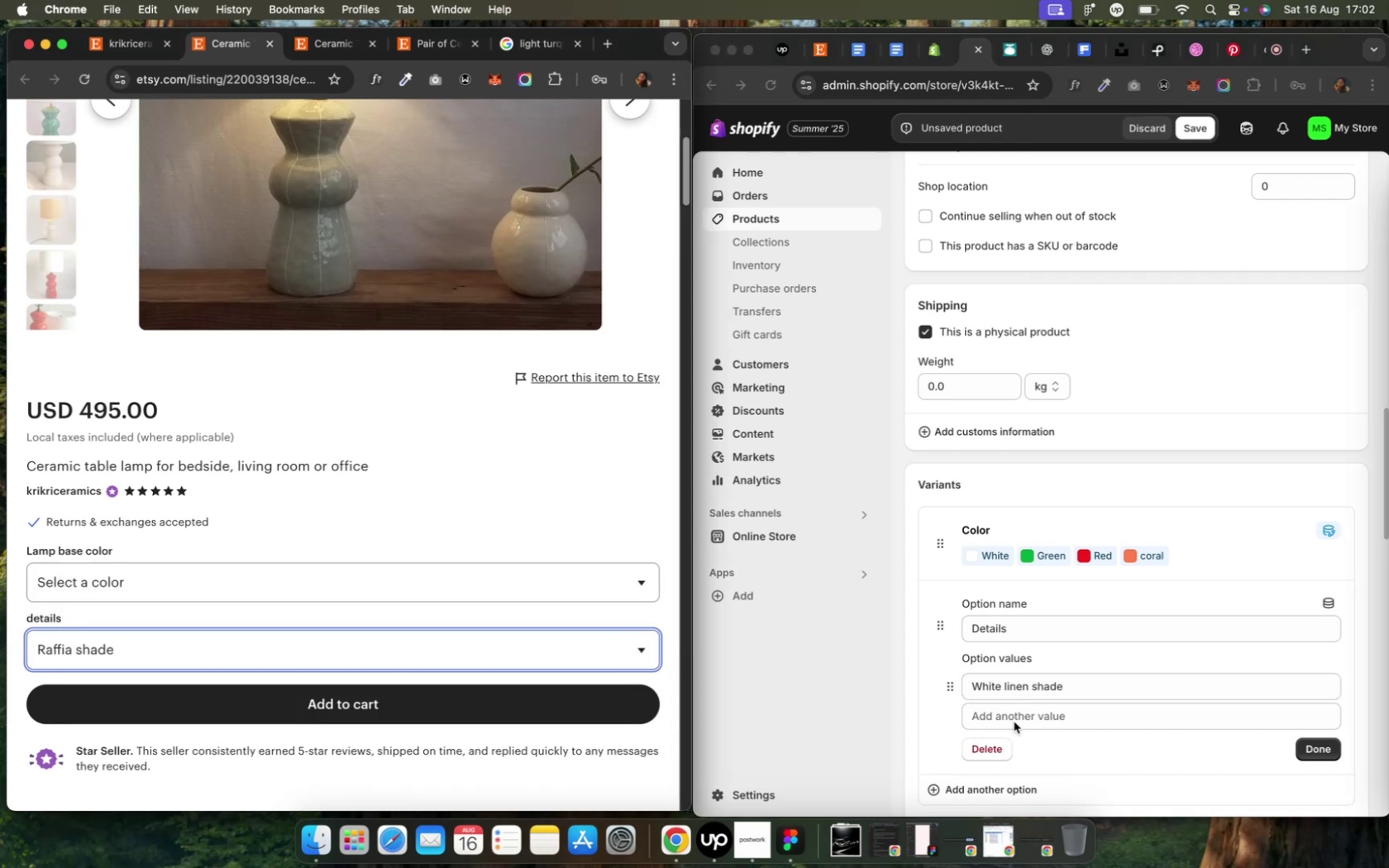 
left_click([1013, 718])
 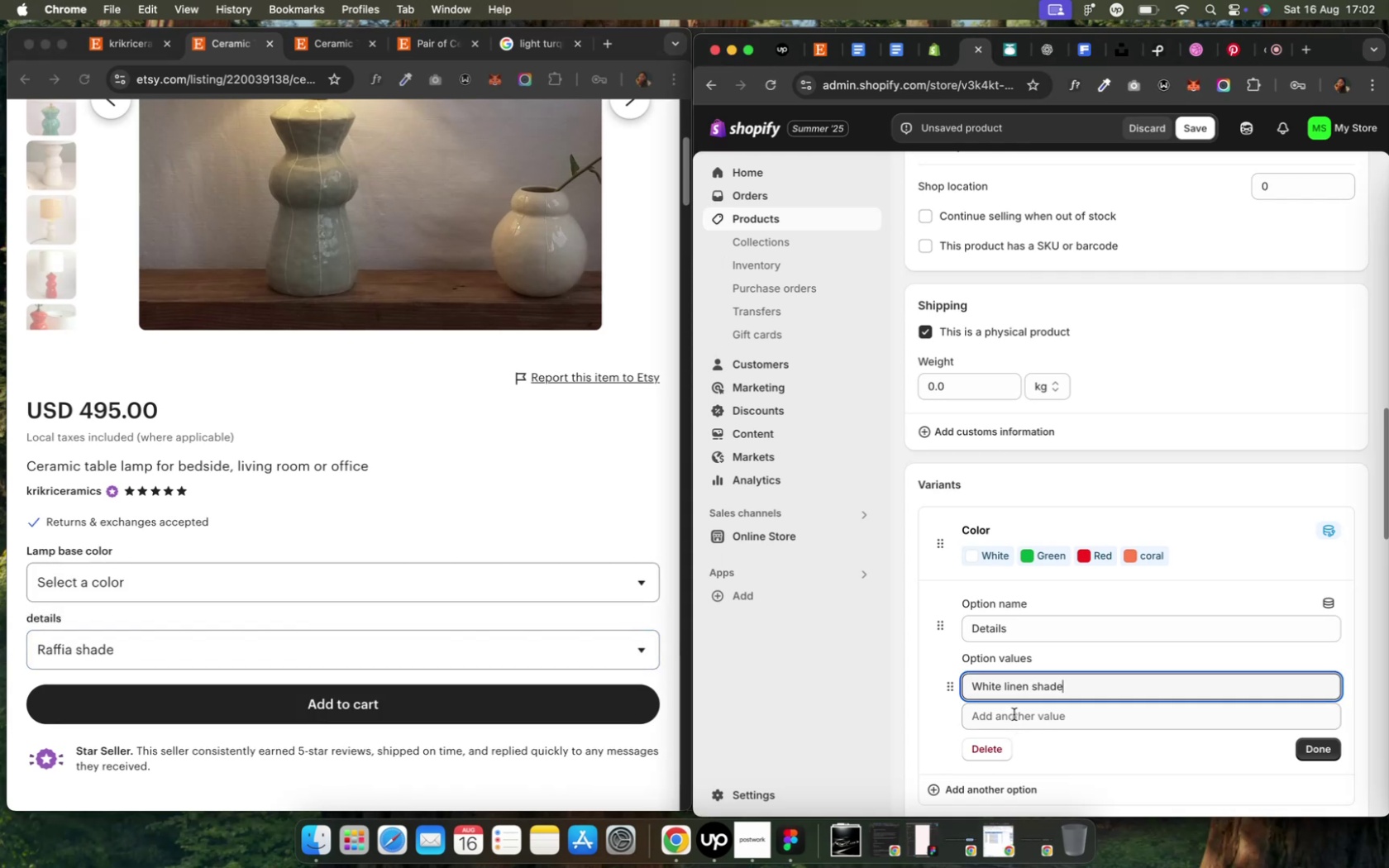 
left_click([1013, 714])
 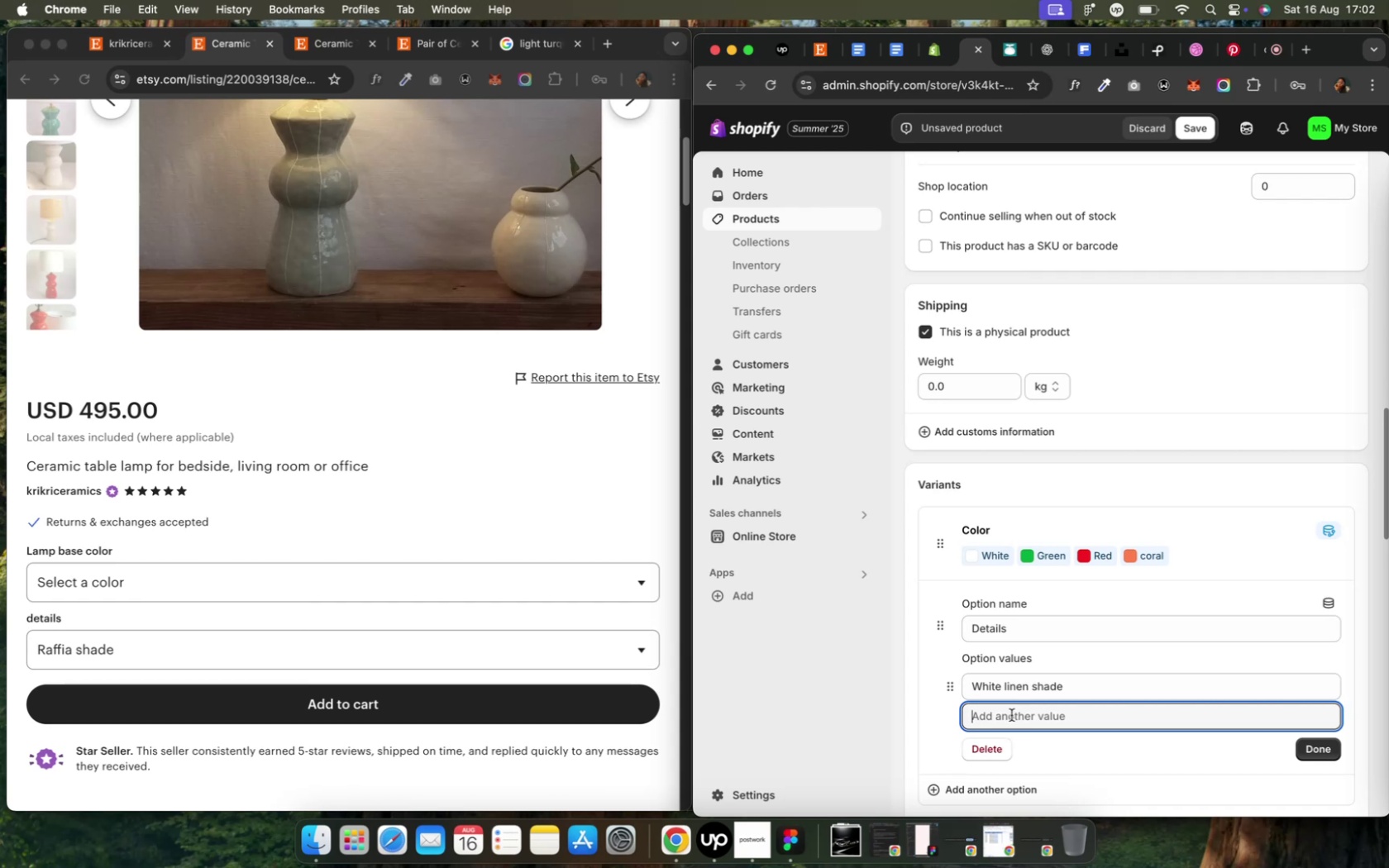 
wait(5.75)
 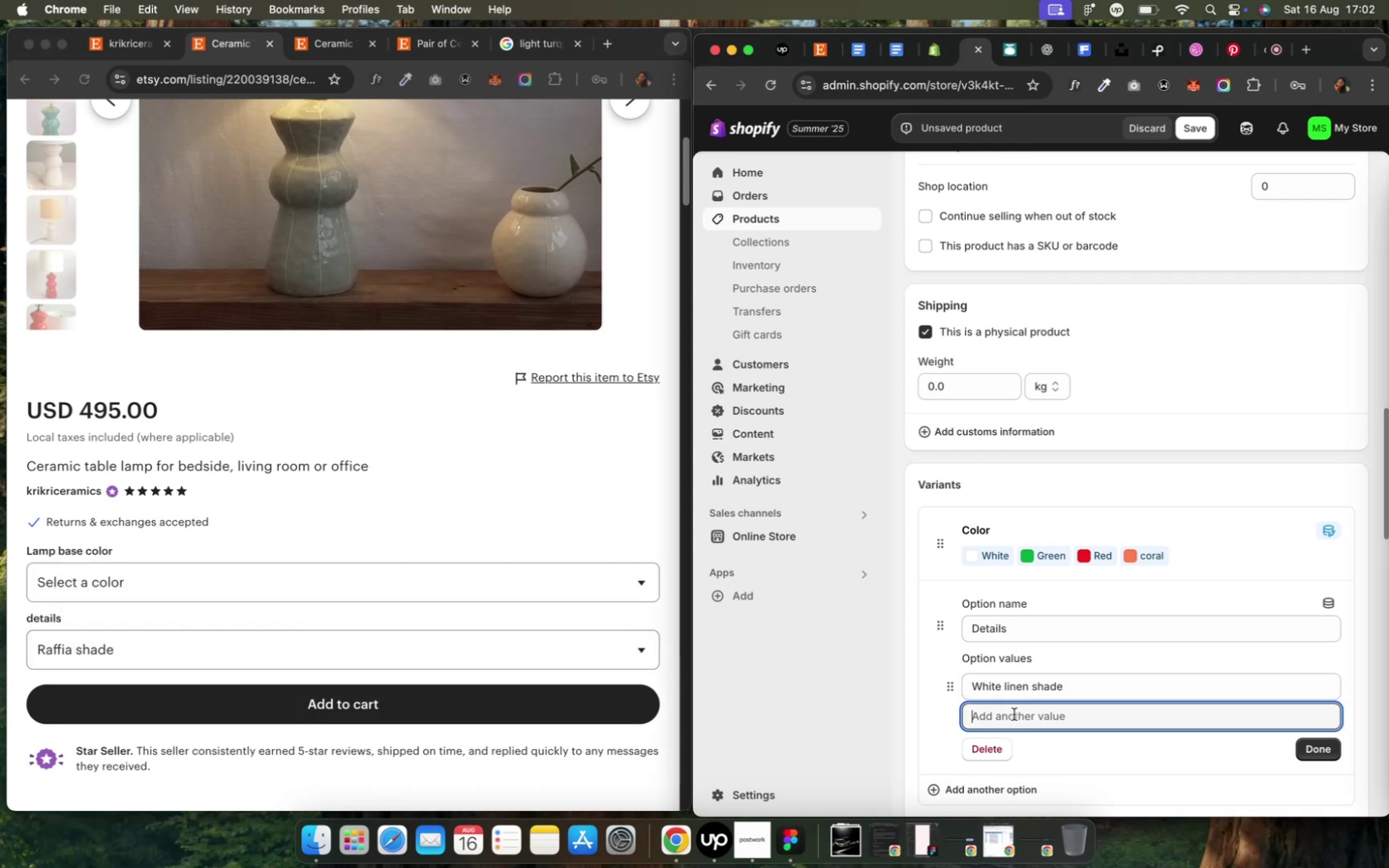 
type(Raffia shade)
 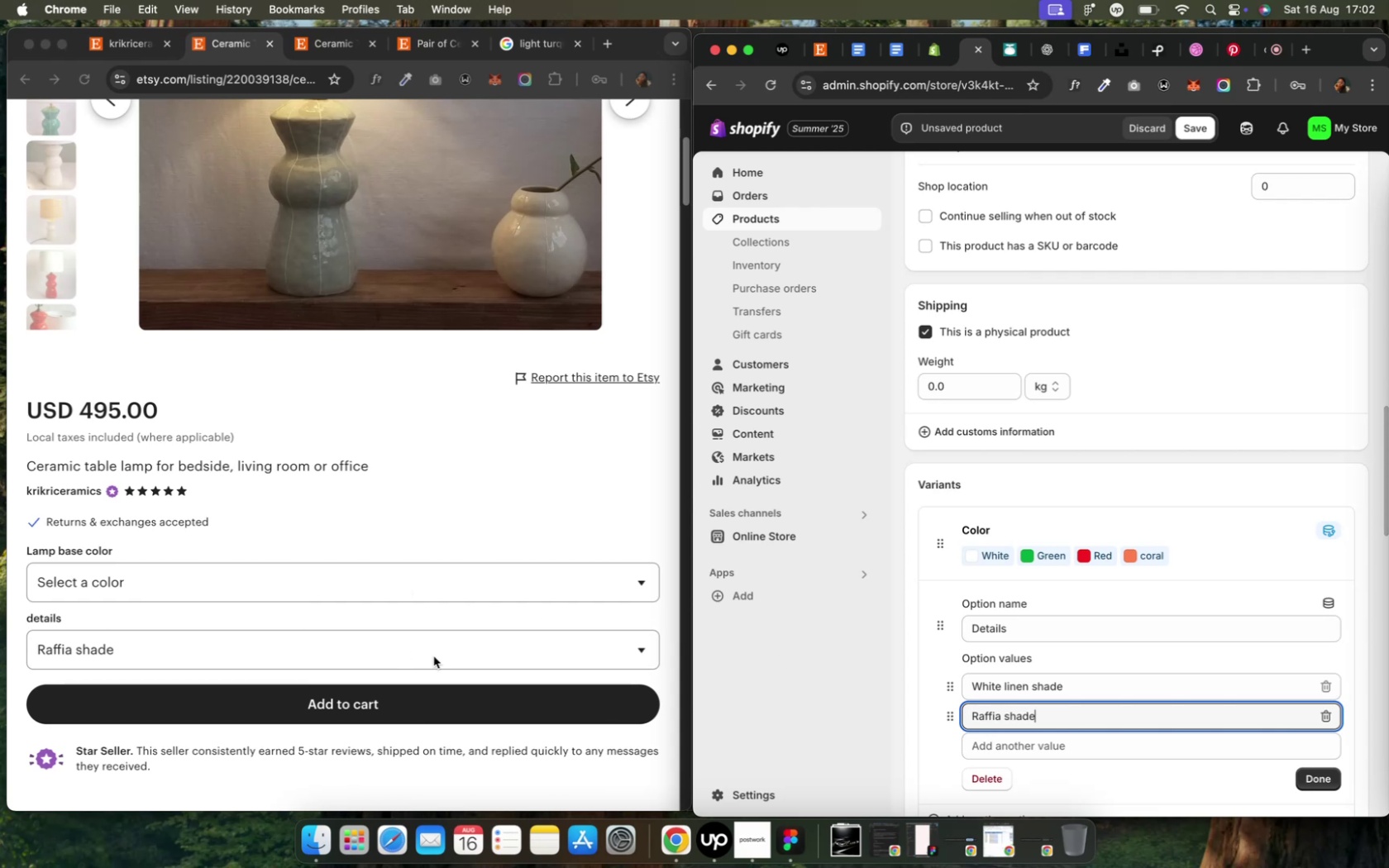 
left_click([433, 654])
 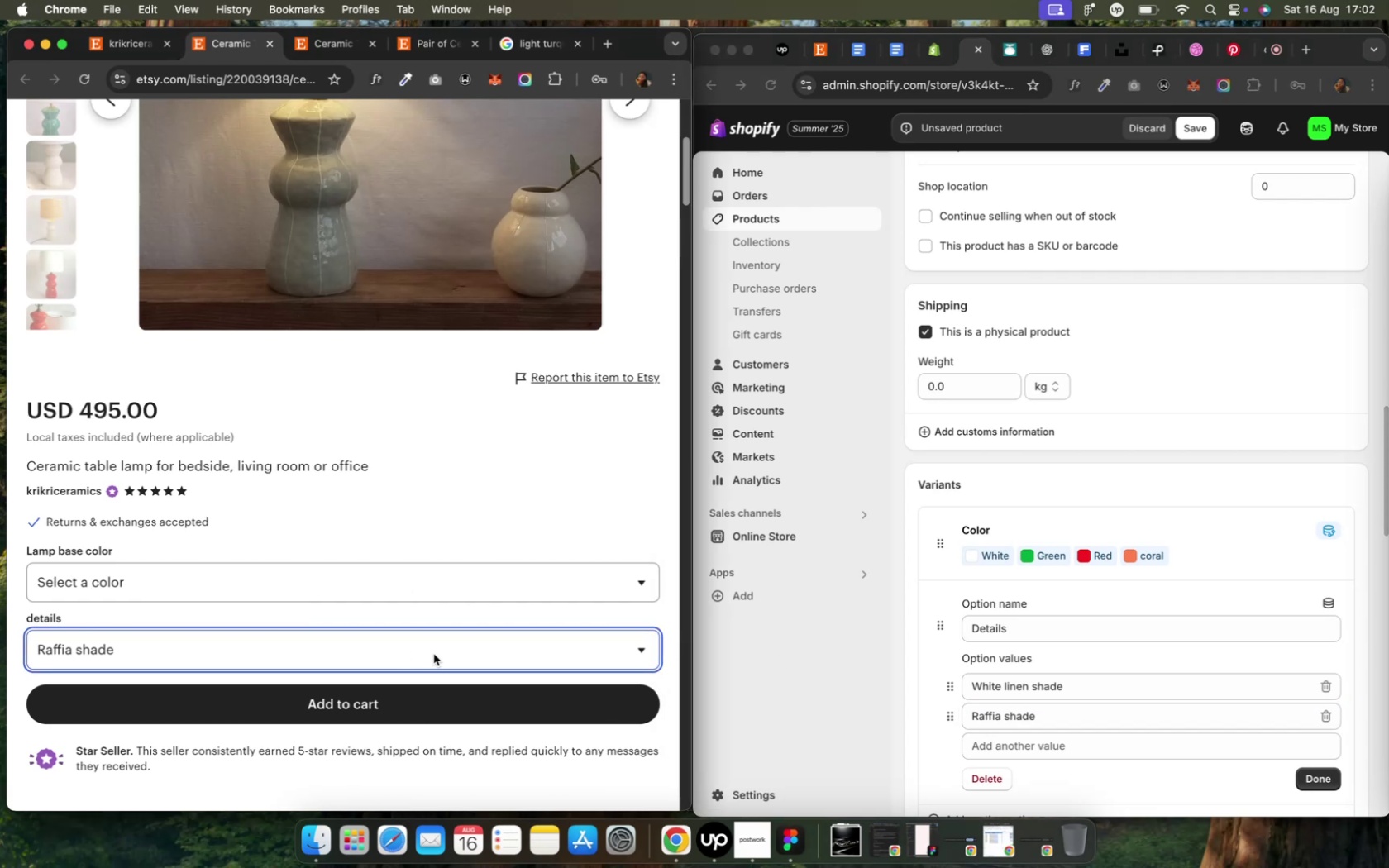 
left_click([433, 654])
 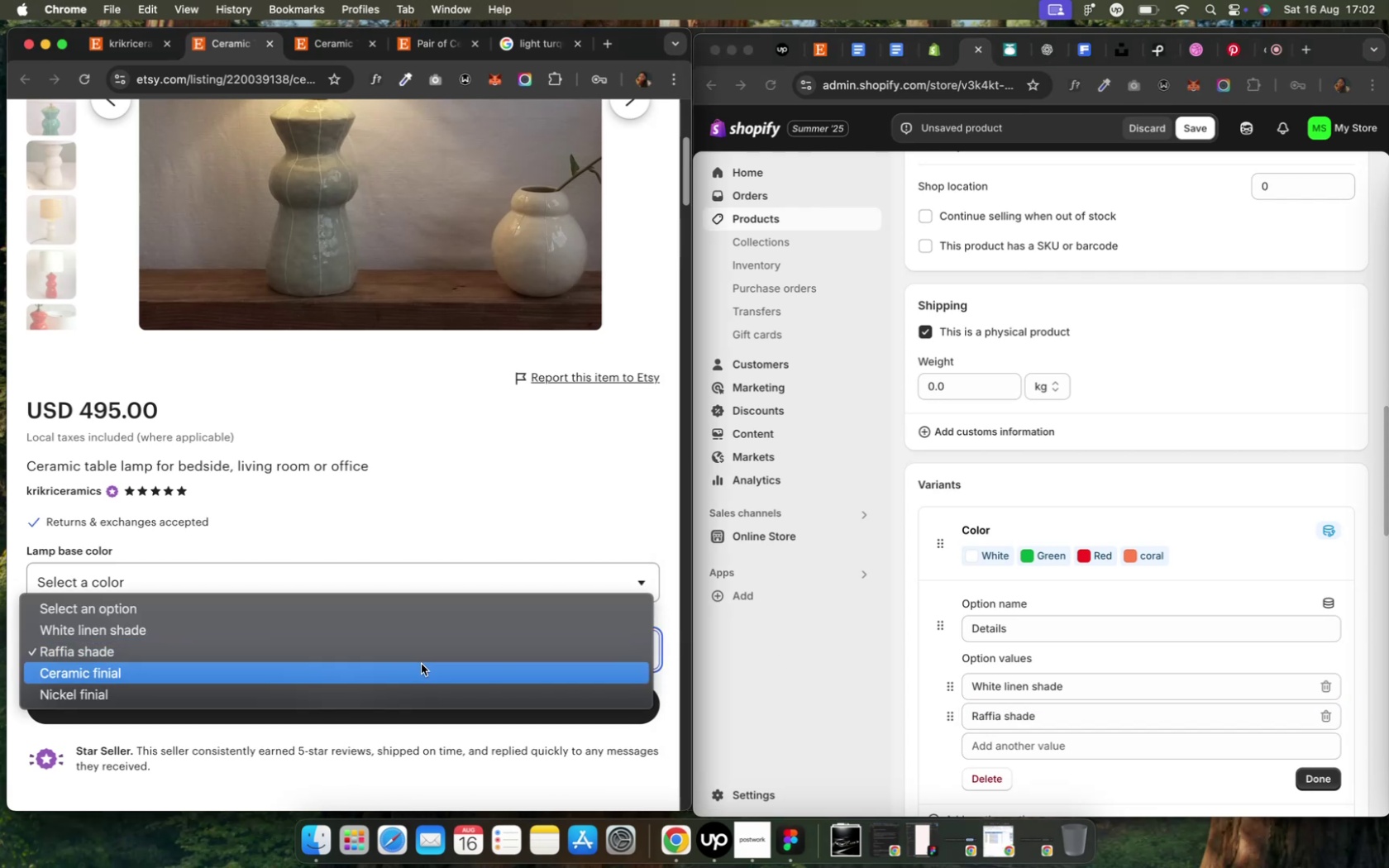 
left_click([421, 664])
 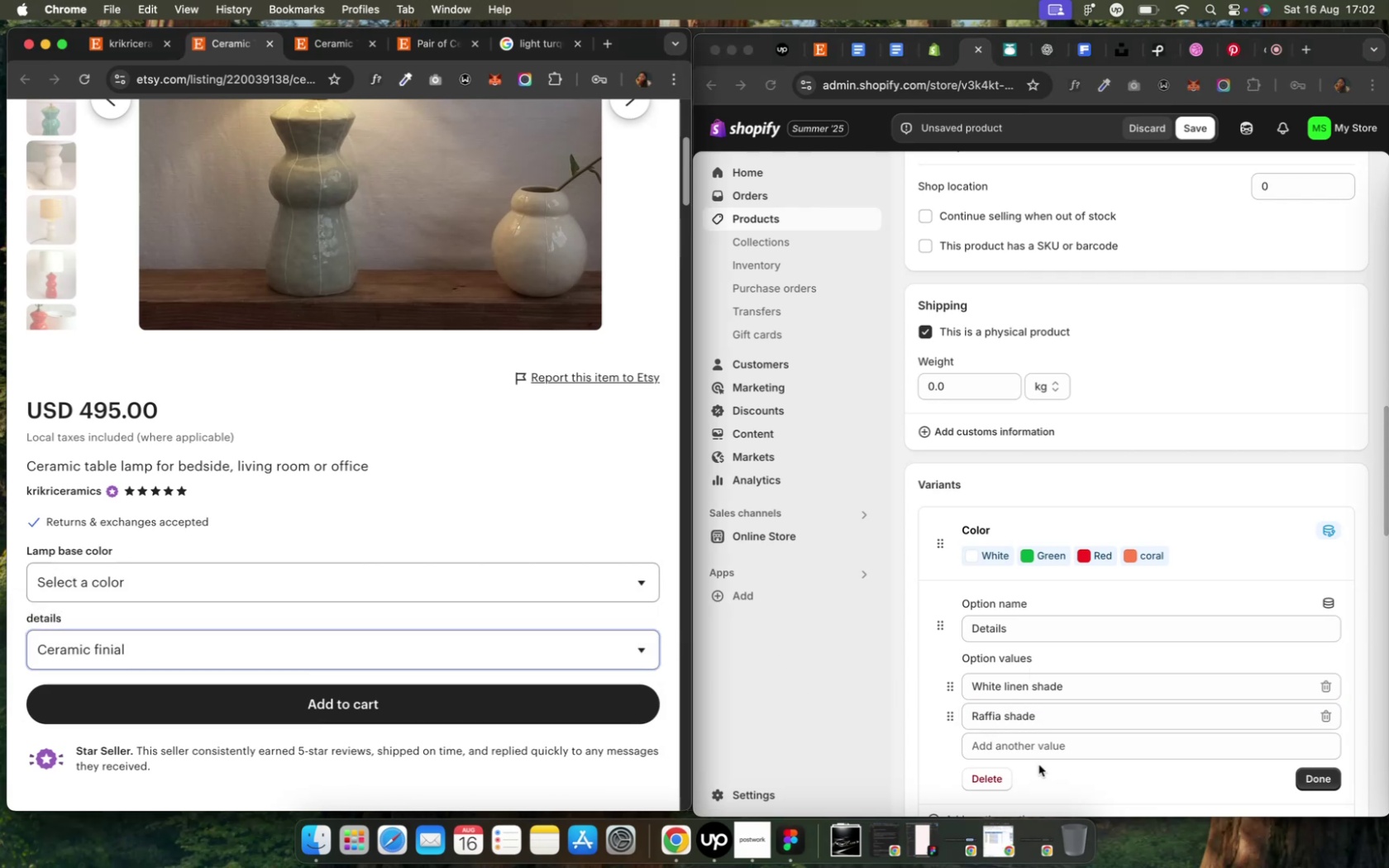 
left_click([1036, 750])
 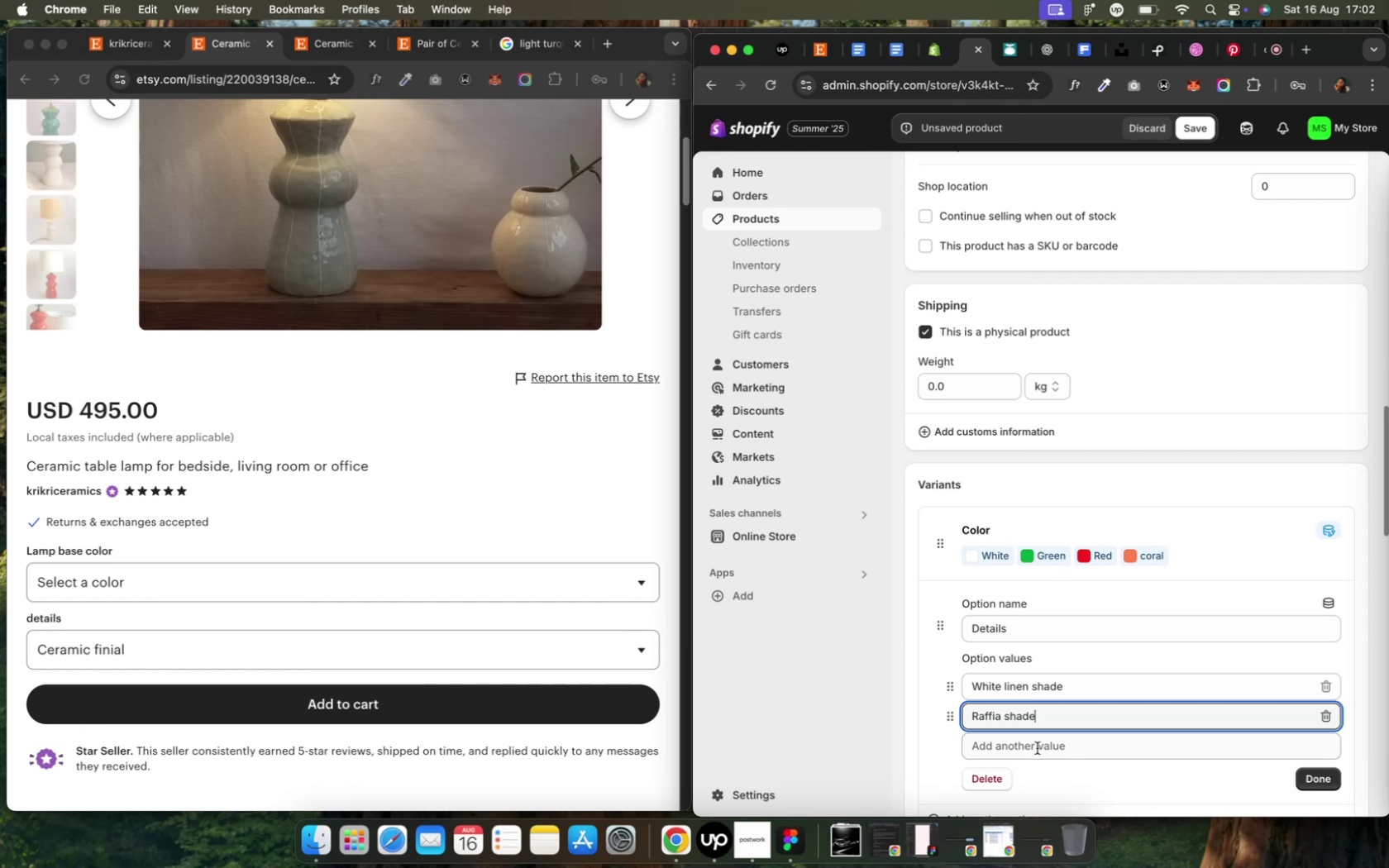 
left_click([1036, 748])
 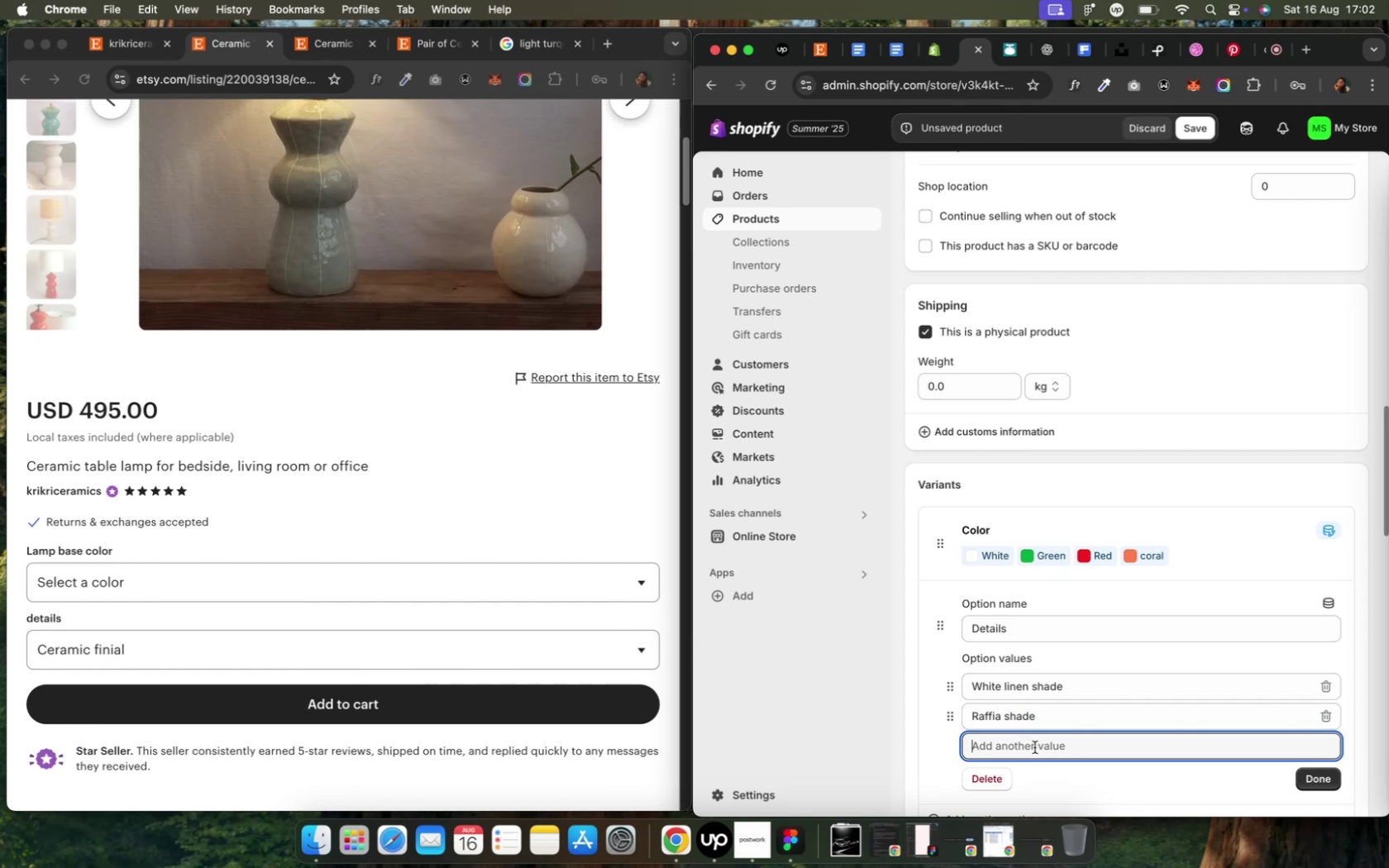 
type(Ceramic )
 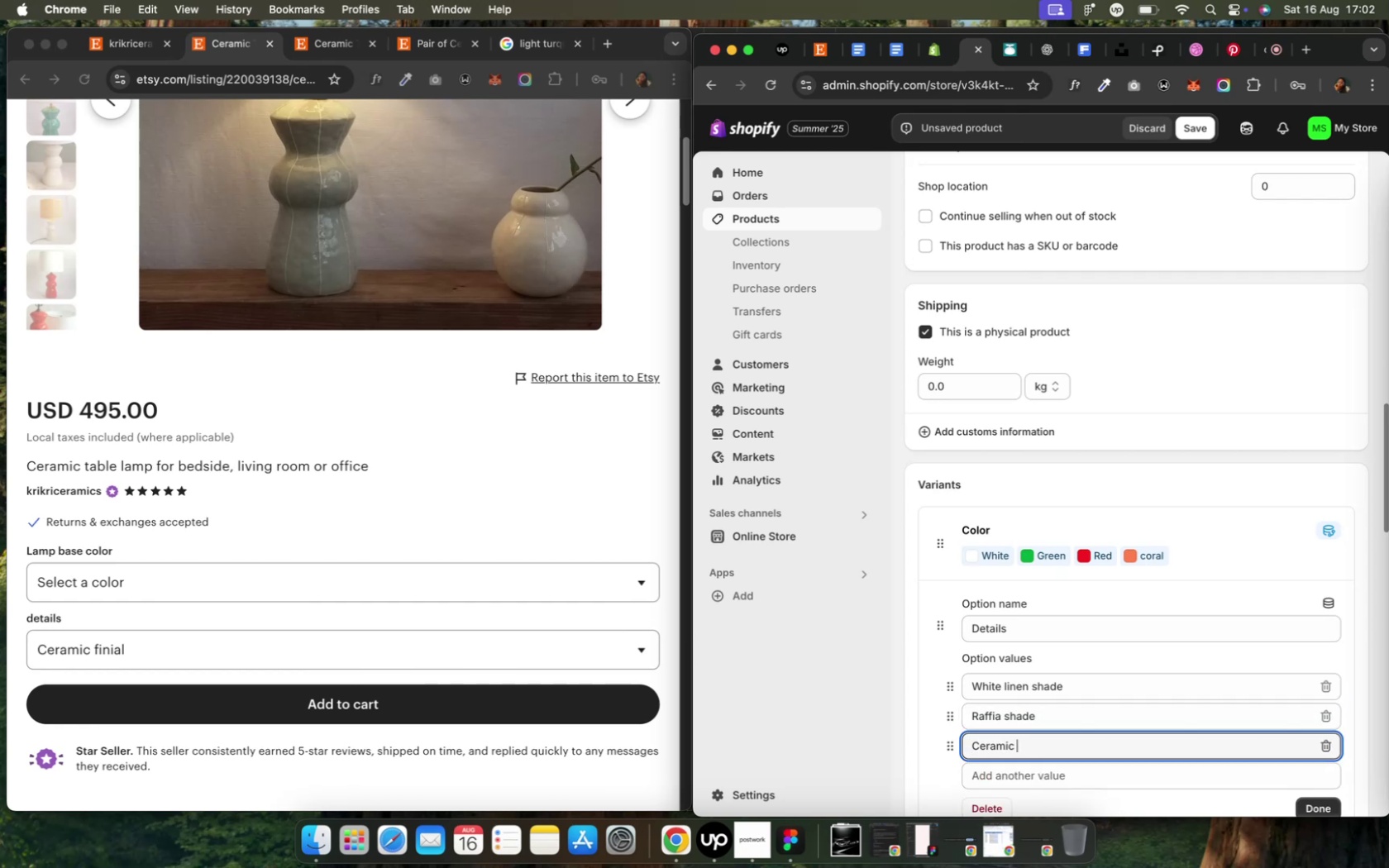 
type(finial)
 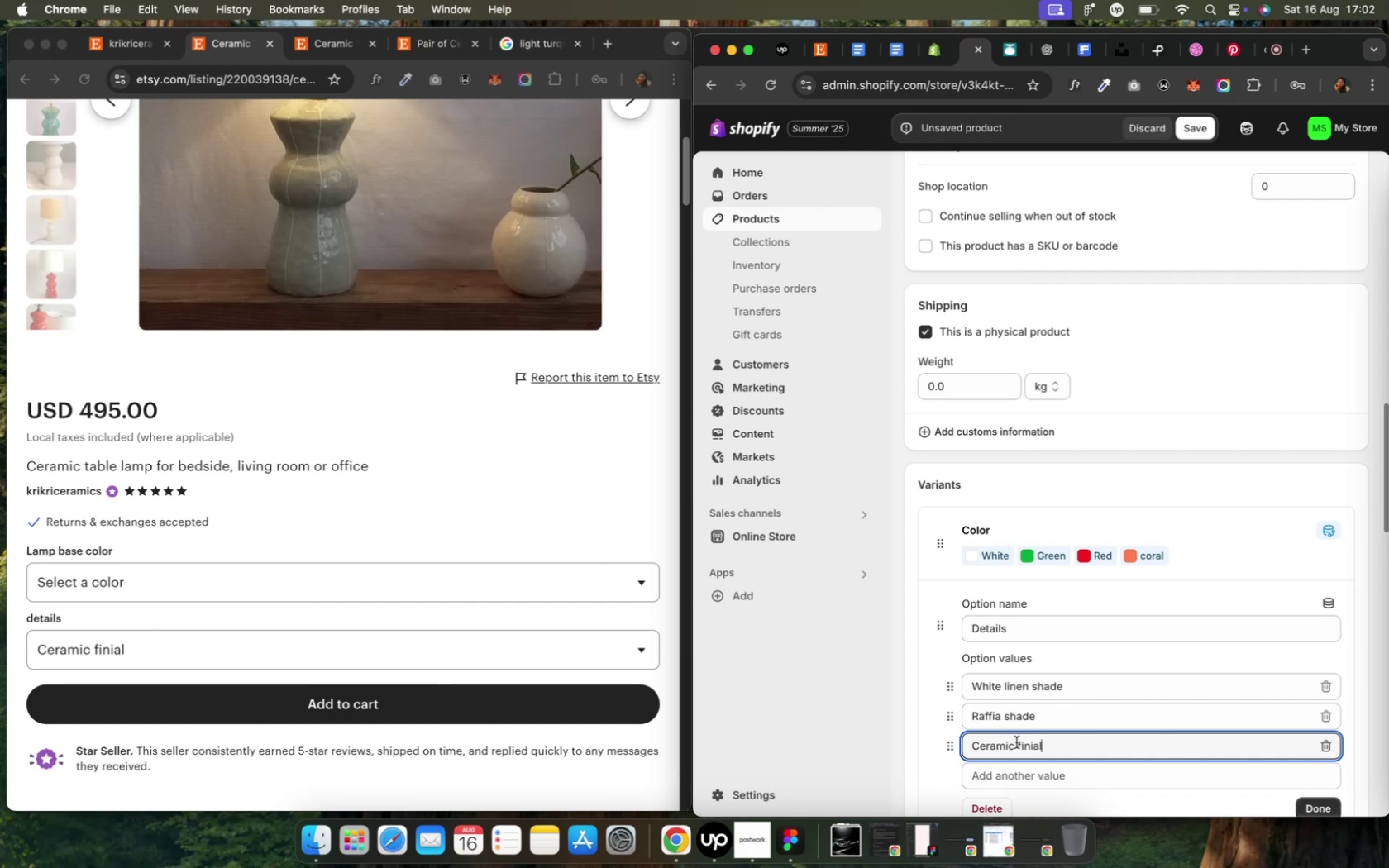 
scroll: coordinate [1018, 765], scroll_direction: down, amount: 5.0
 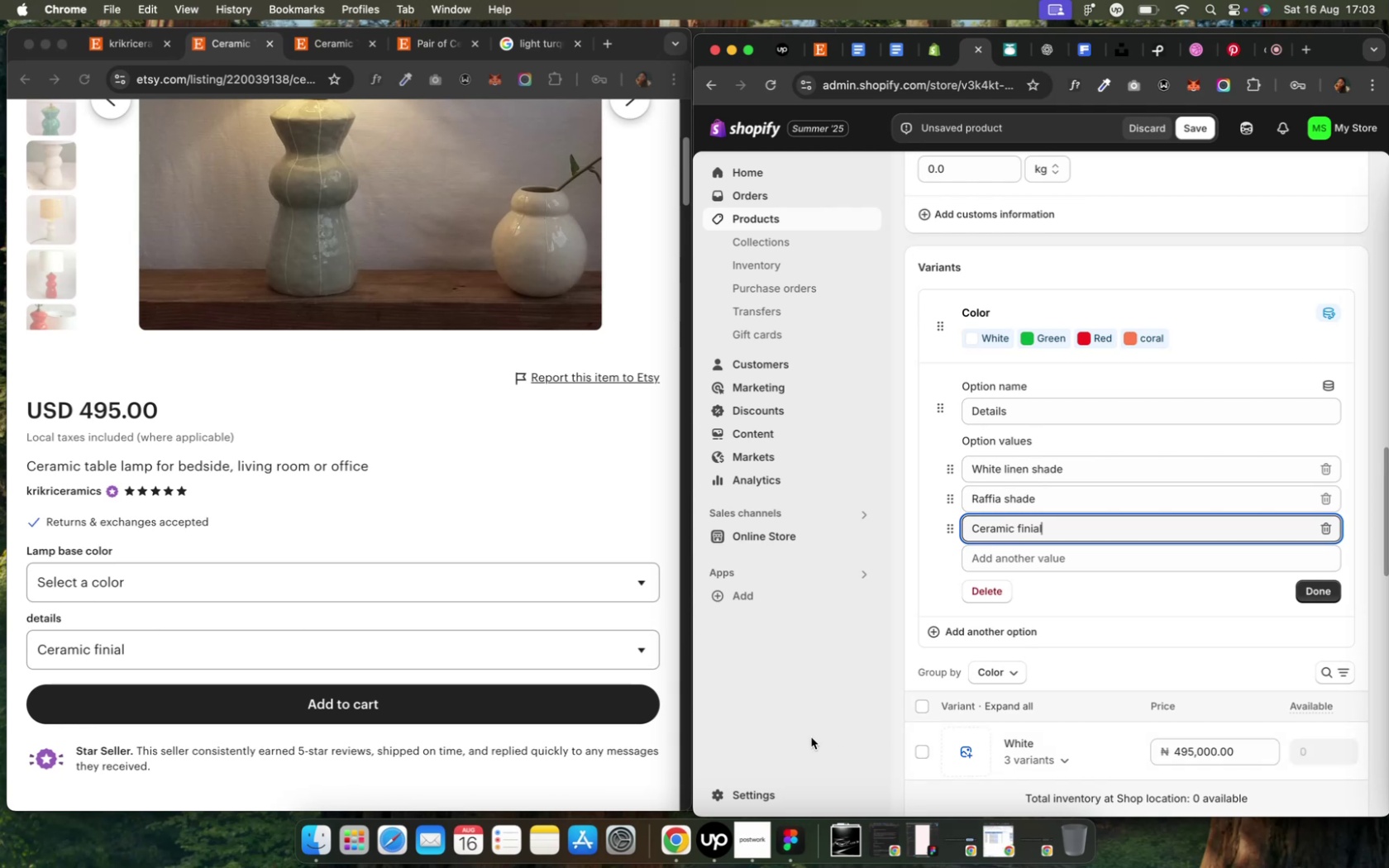 
wait(5.65)
 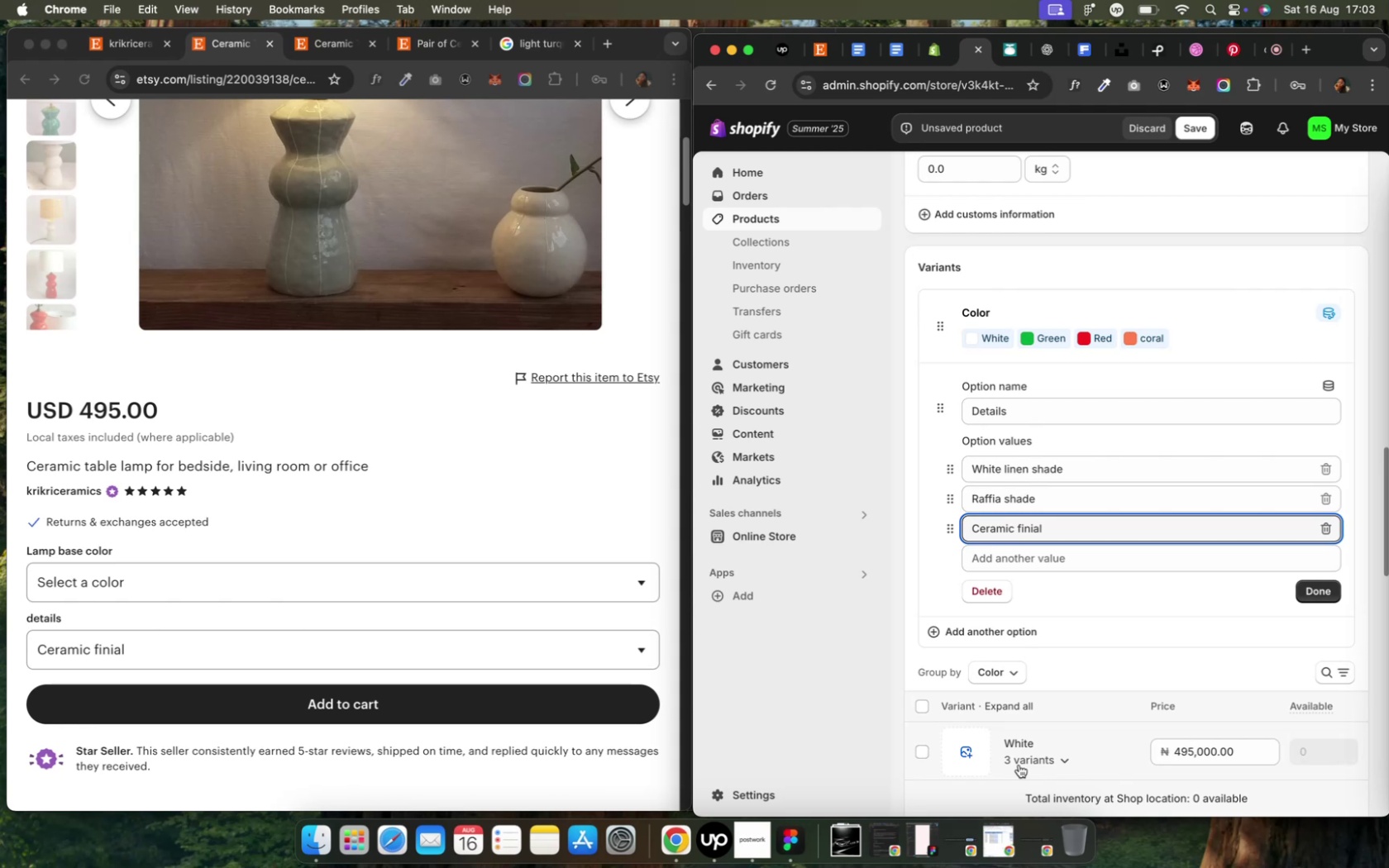 
left_click([544, 646])
 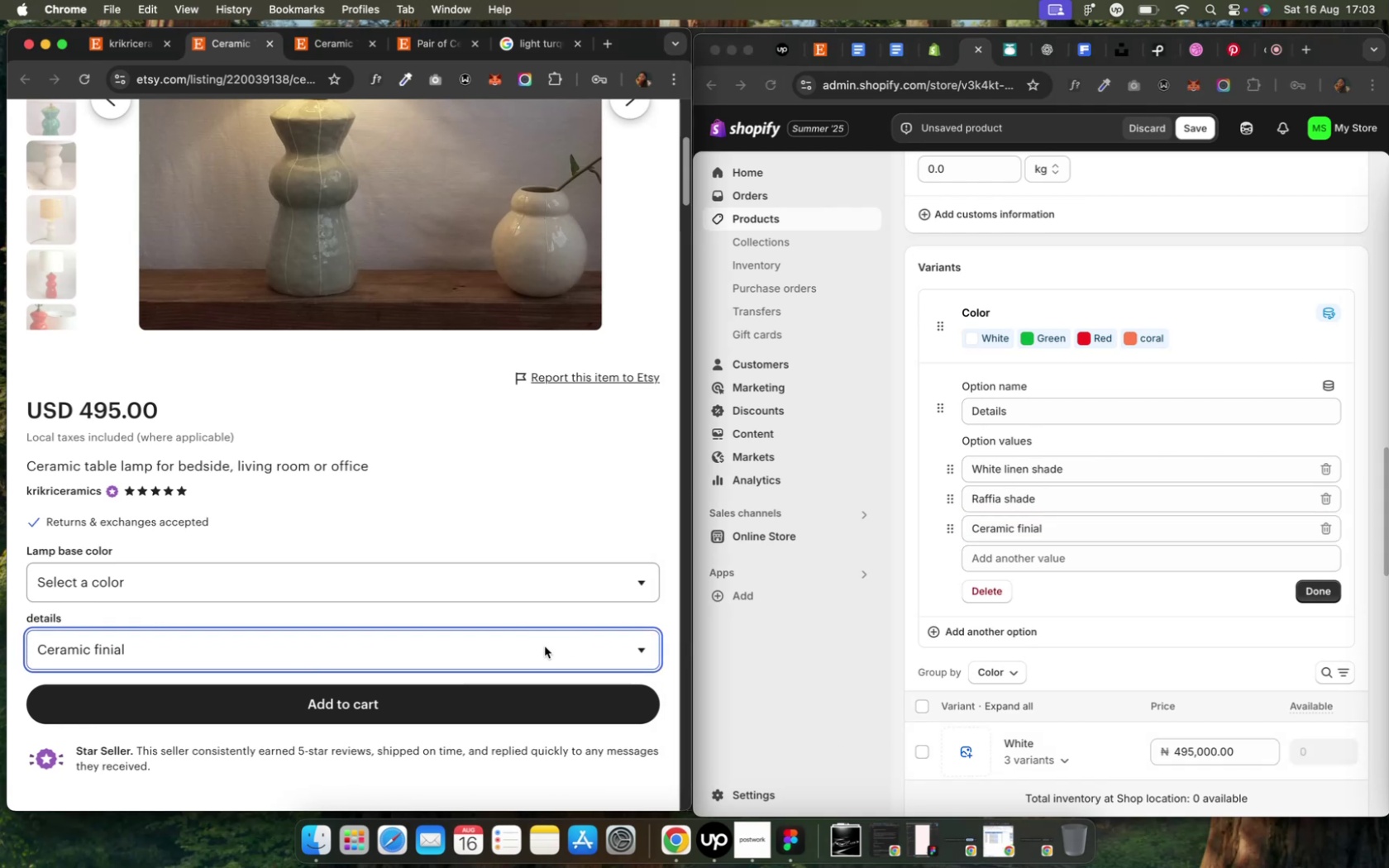 
left_click([544, 646])
 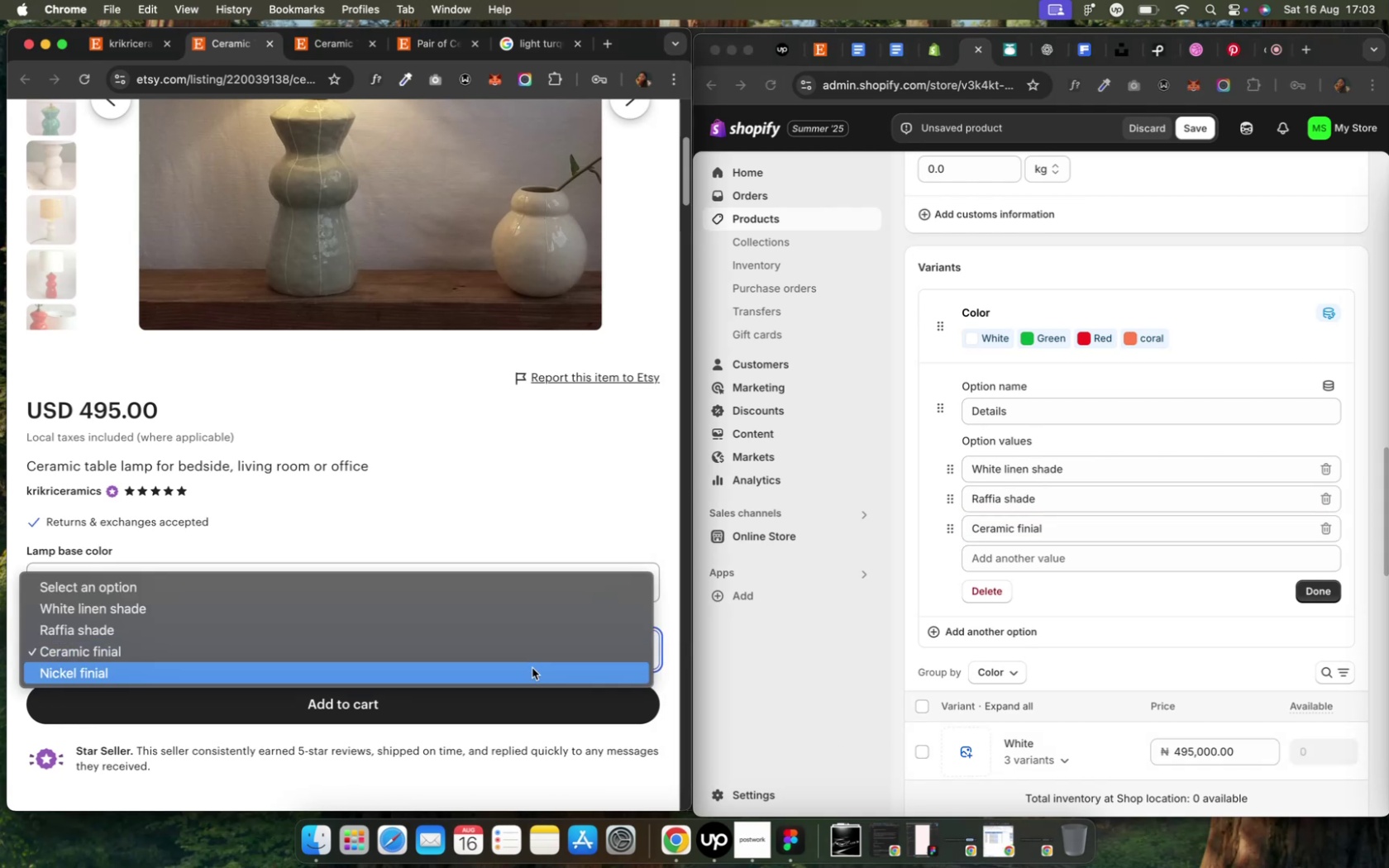 
left_click([532, 668])
 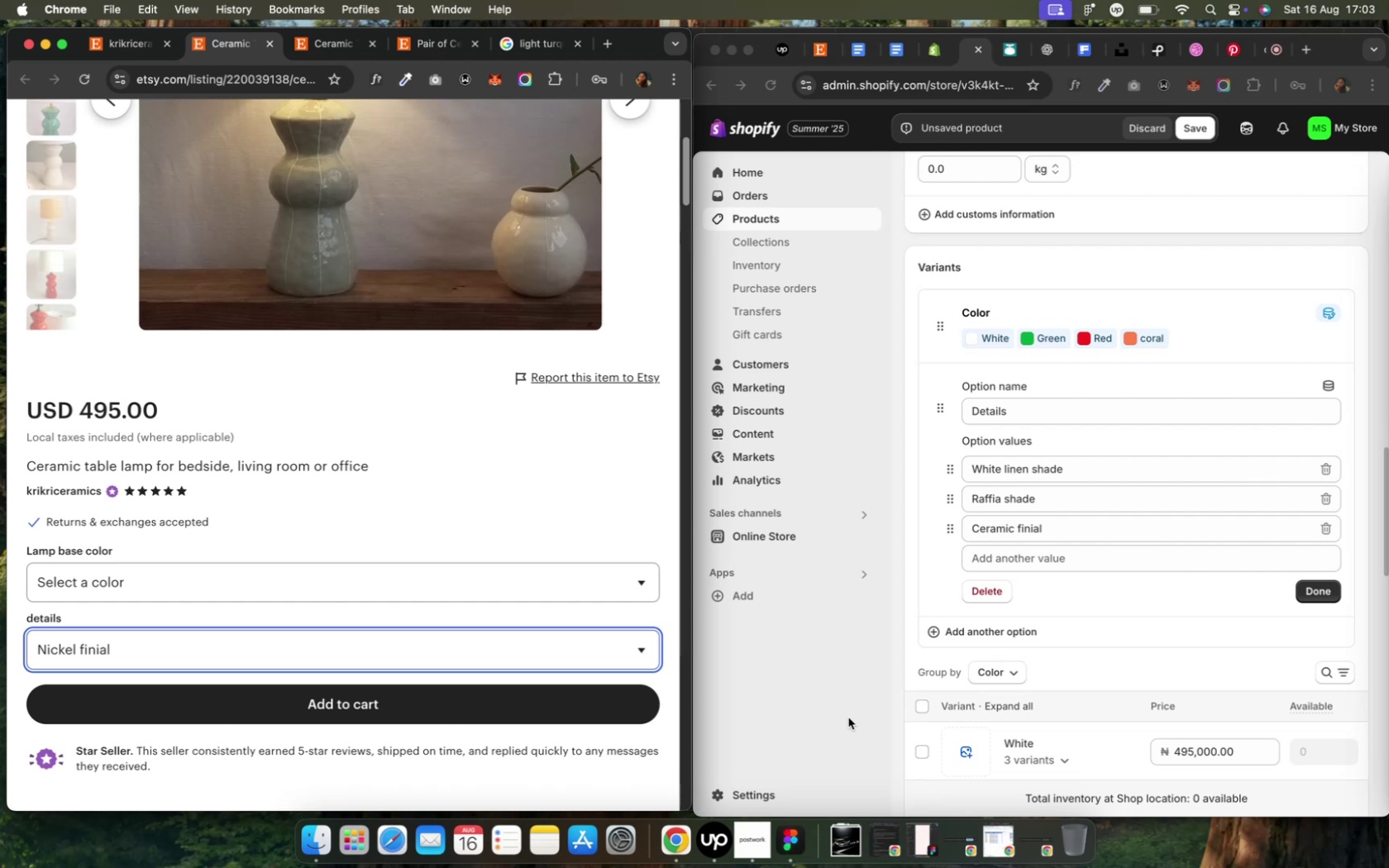 
wait(9.07)
 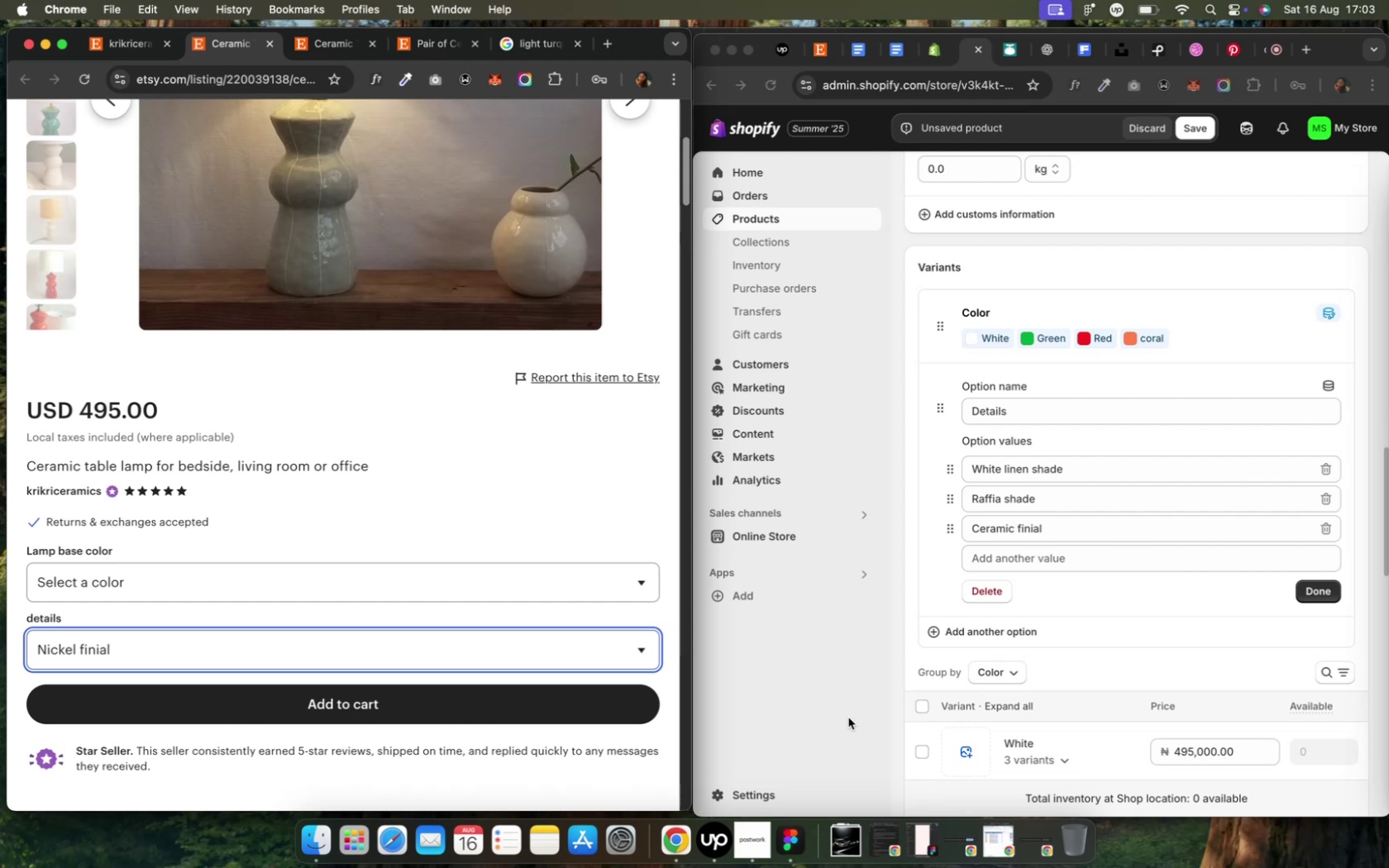 
left_click([1008, 558])
 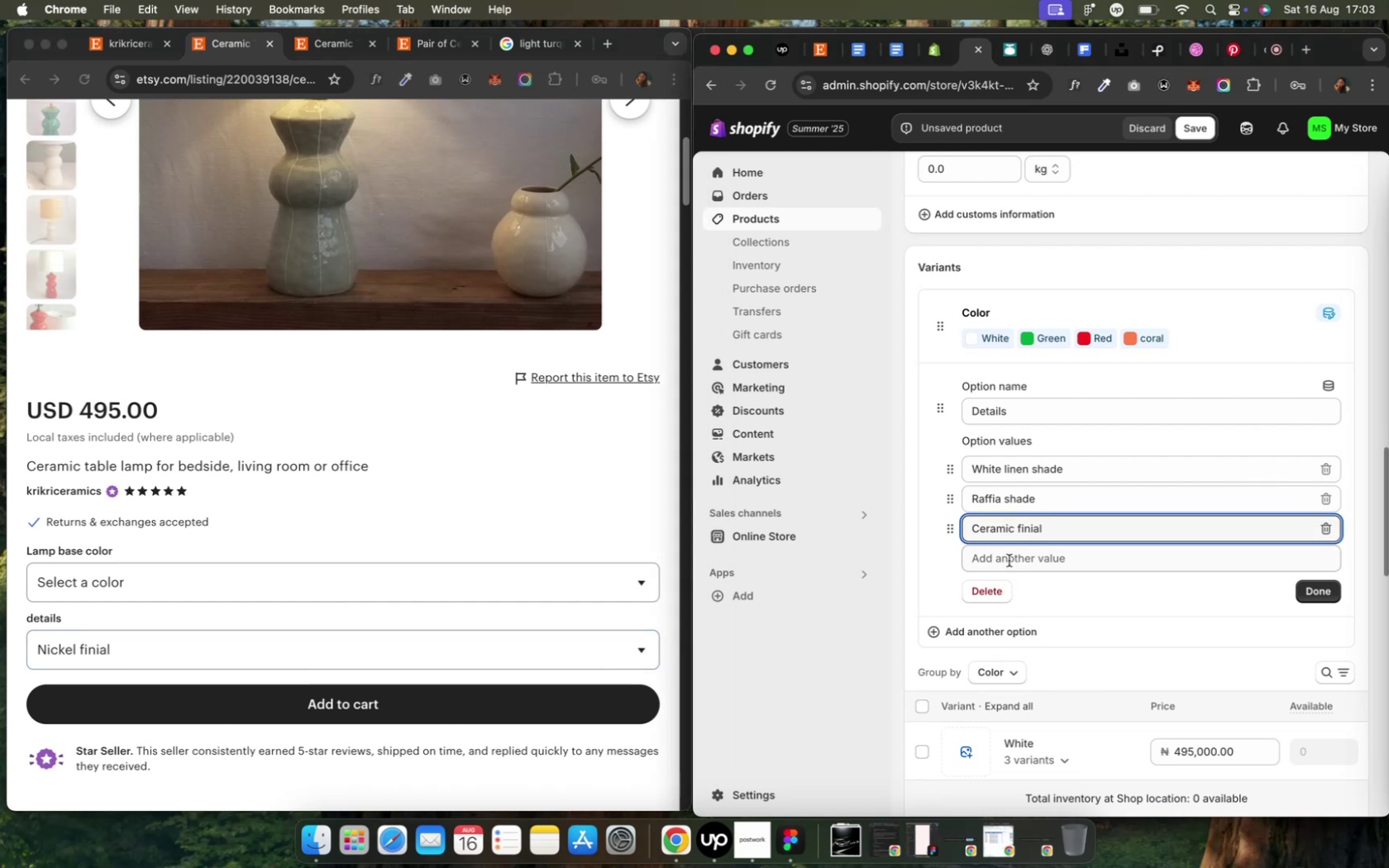 
left_click([1008, 560])
 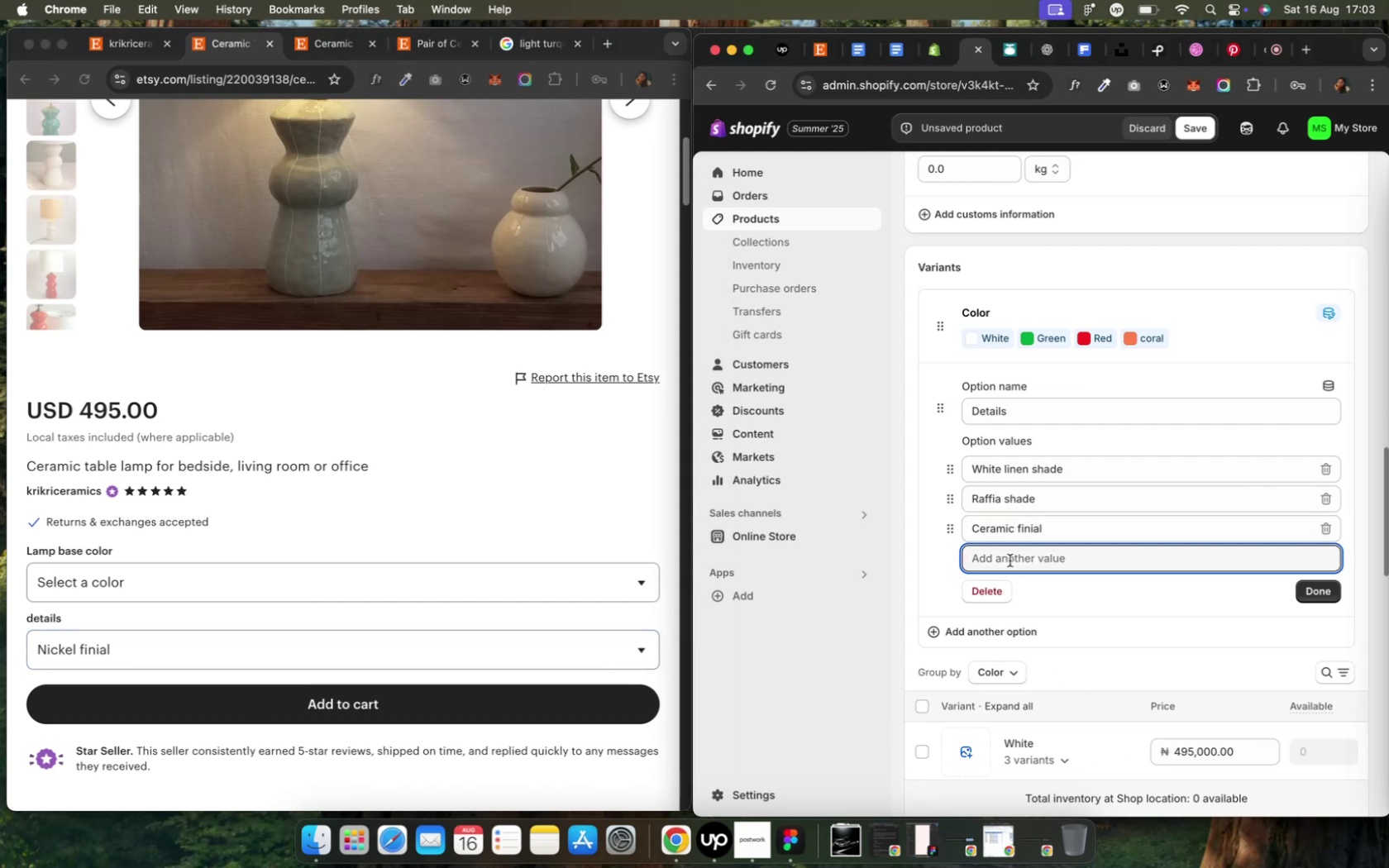 
type(Nickel fina)
key(Backspace)
type(ial)
 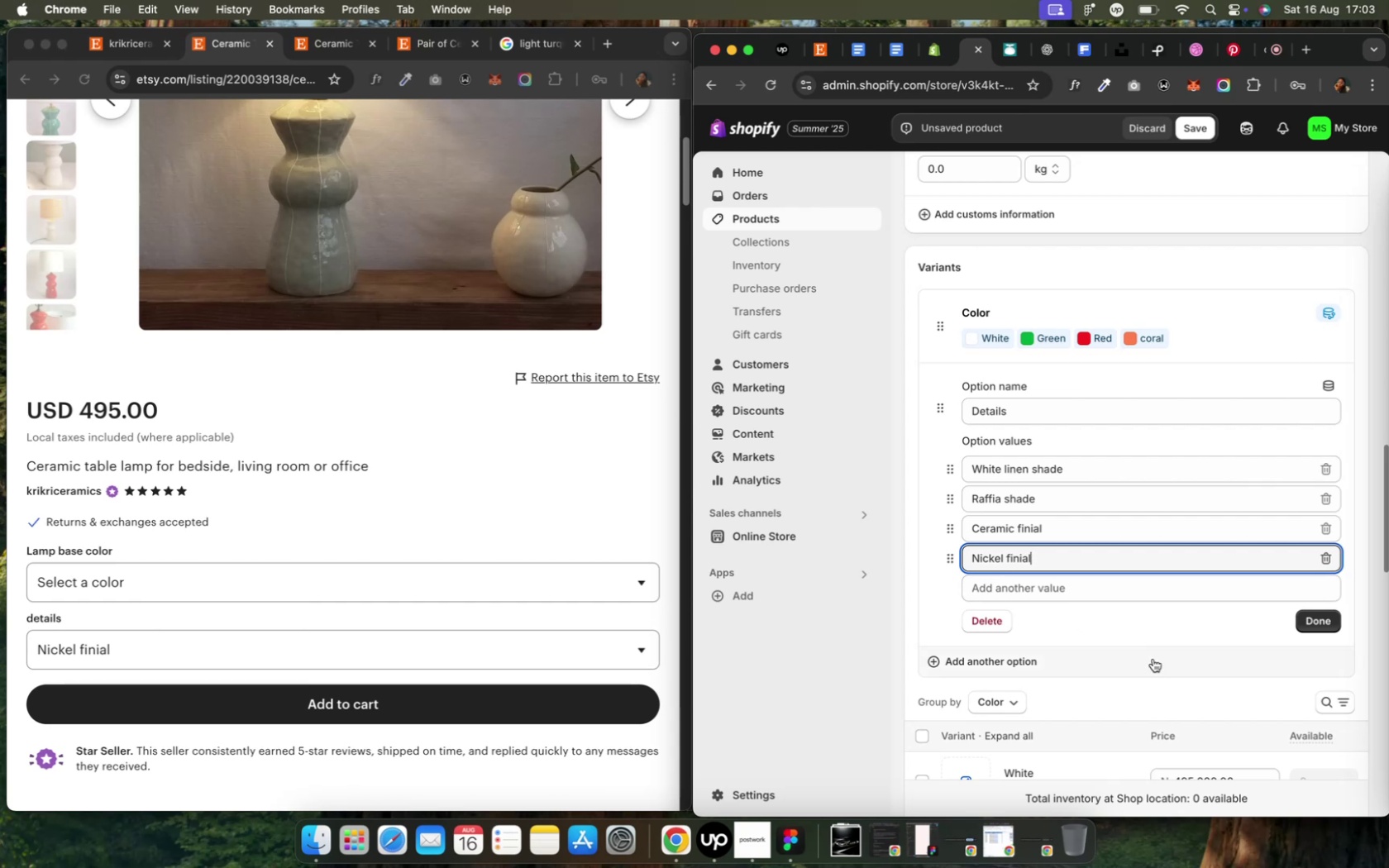 
wait(13.26)
 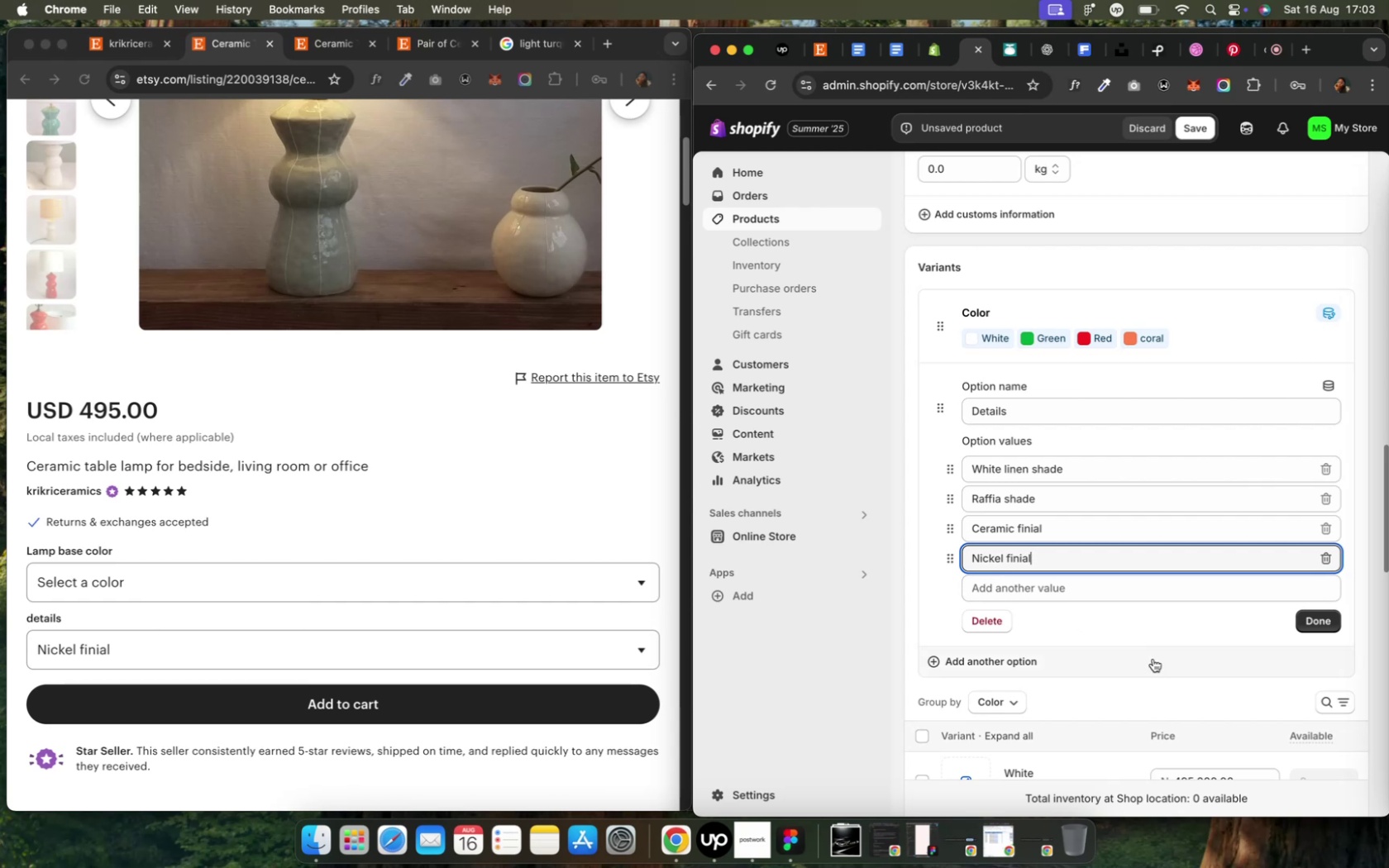 
left_click([1315, 622])
 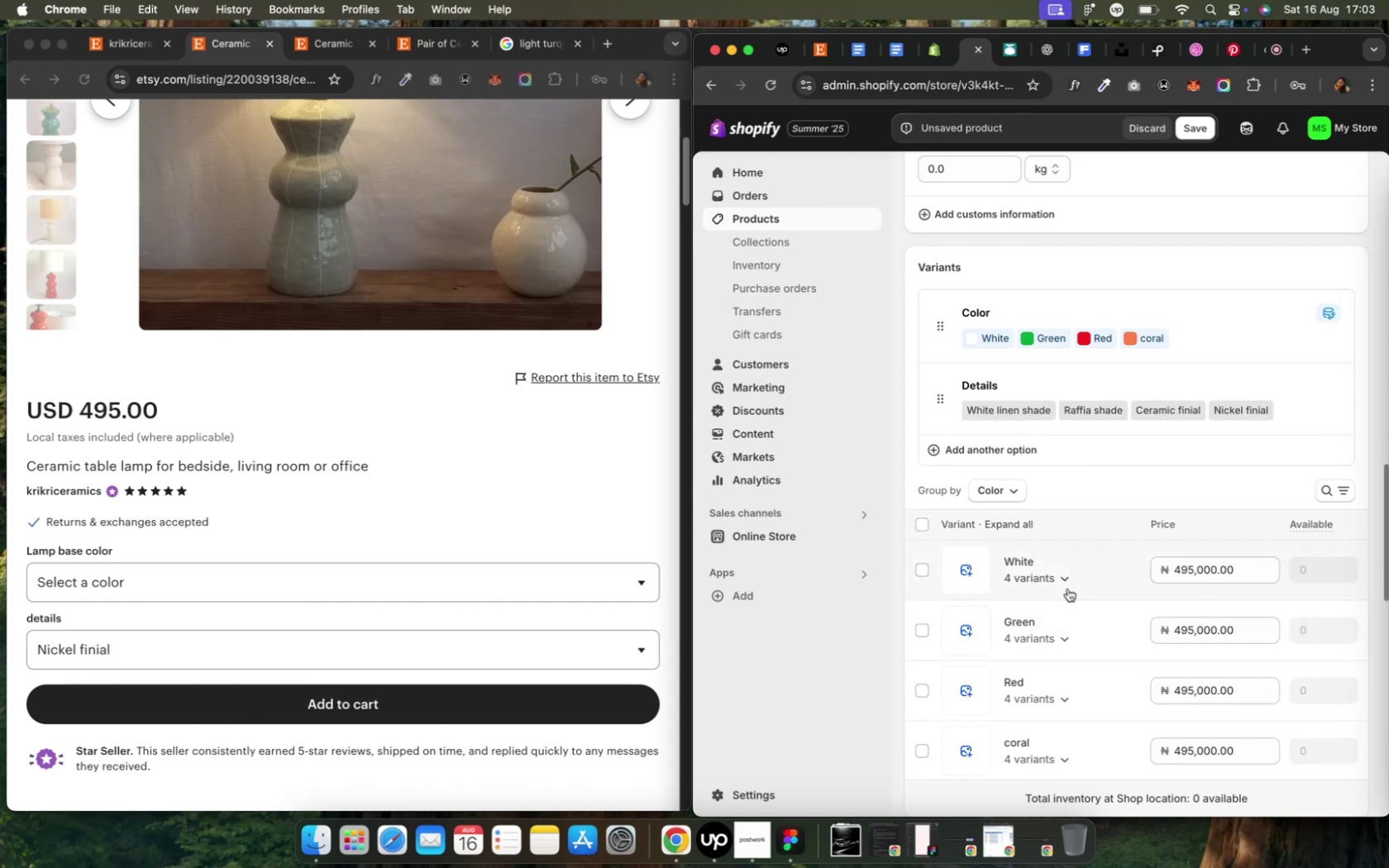 
left_click([1095, 584])
 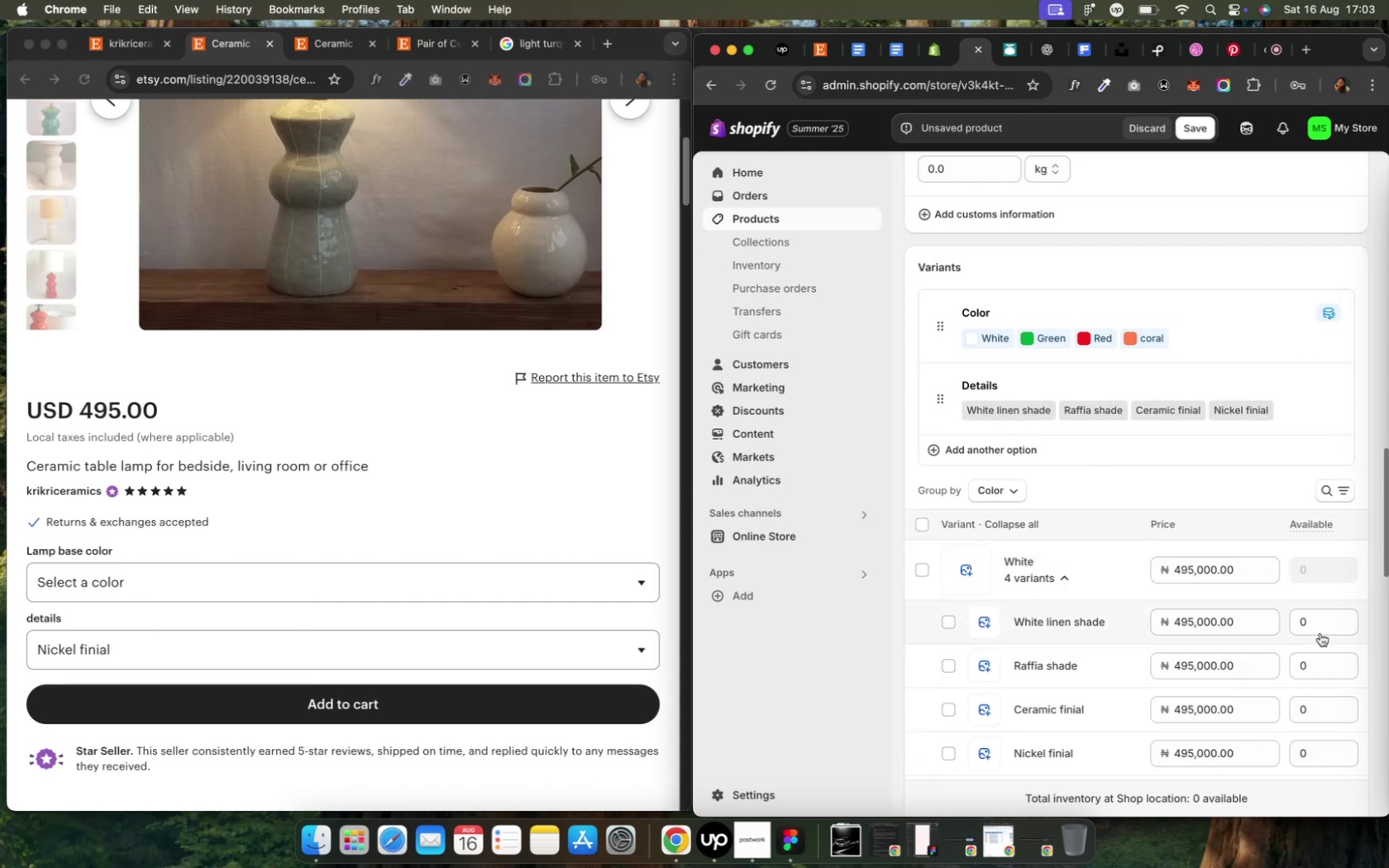 
left_click([1316, 630])
 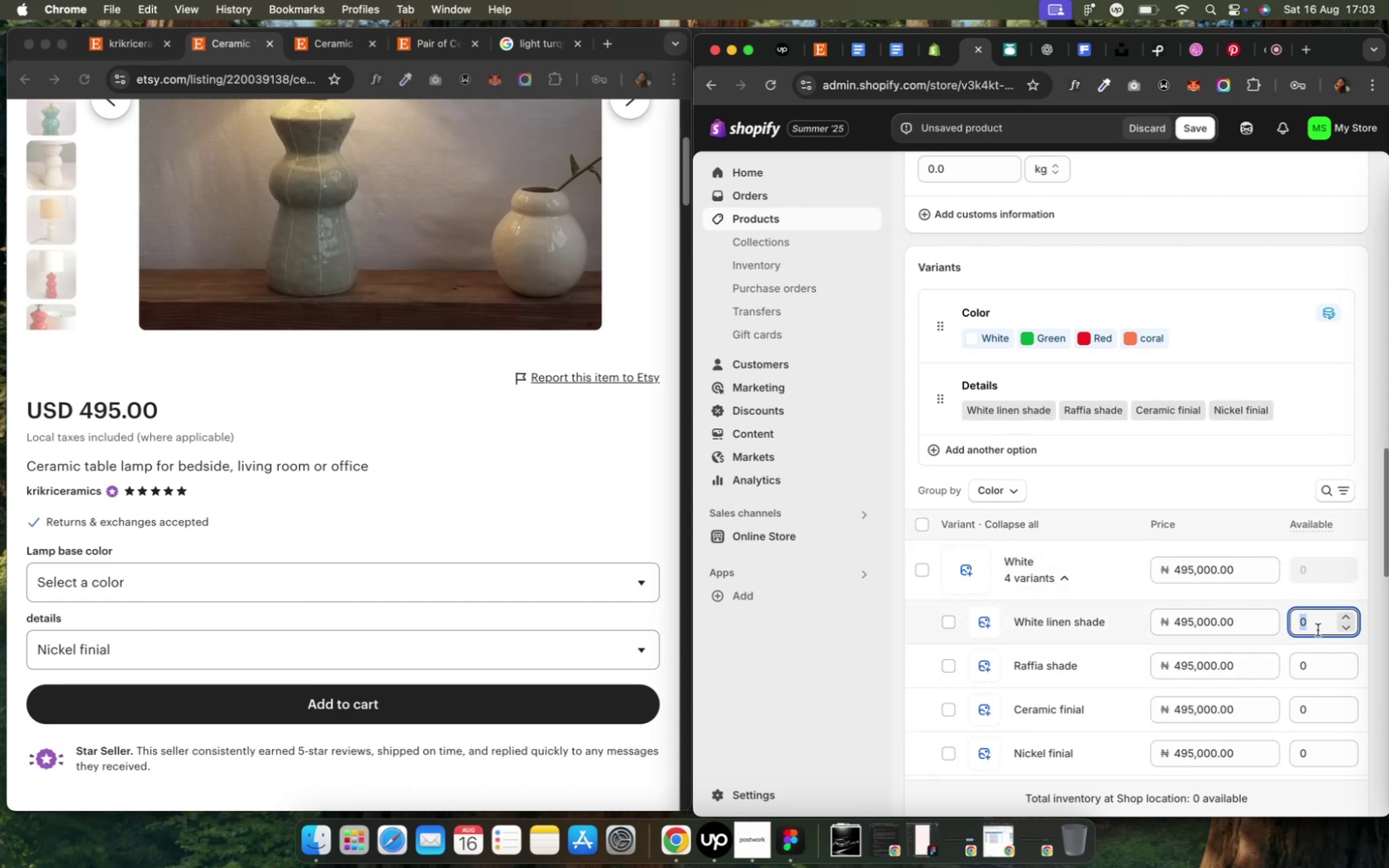 
scroll: coordinate [1316, 630], scroll_direction: up, amount: 34.0
 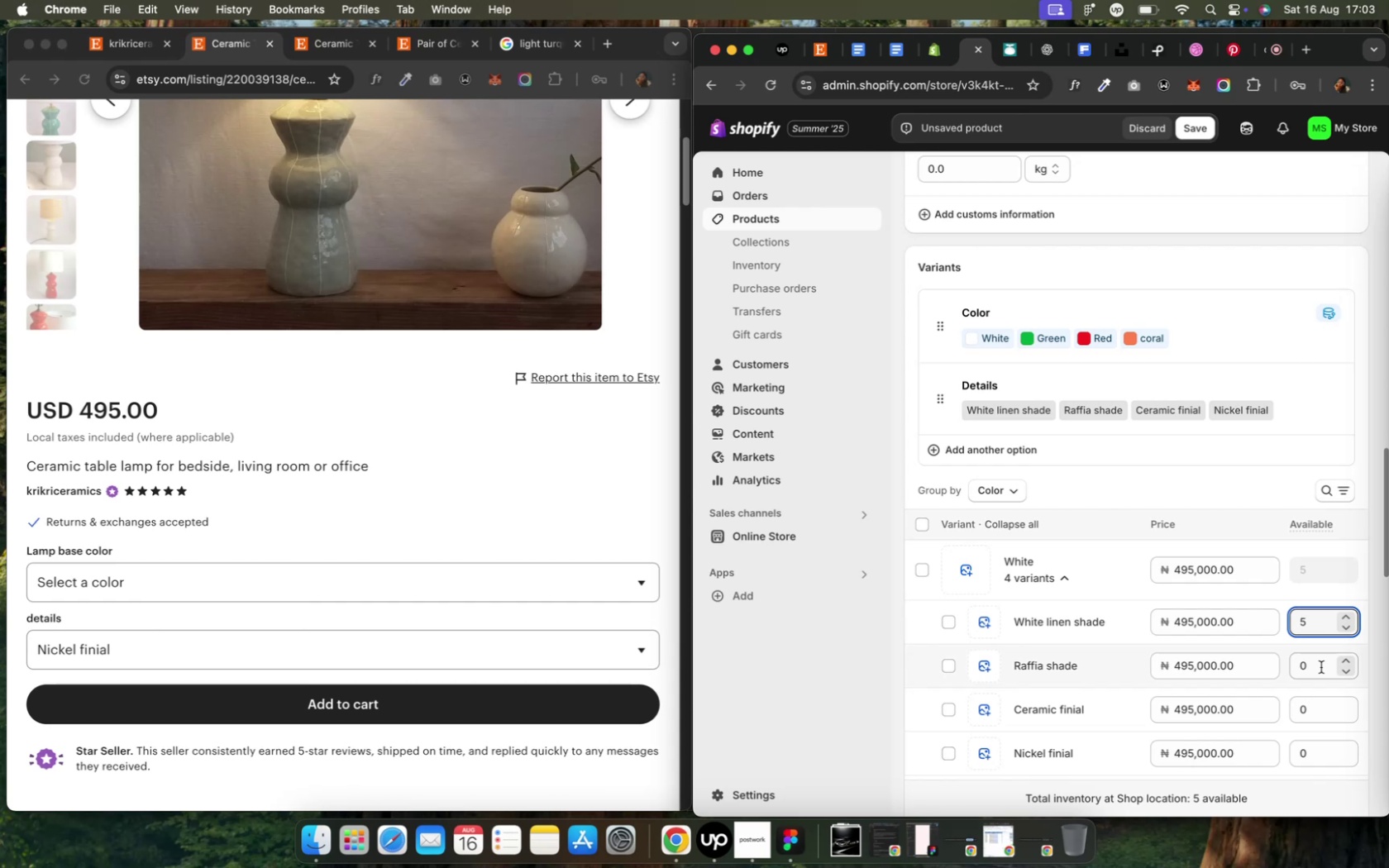 
left_click([1320, 667])
 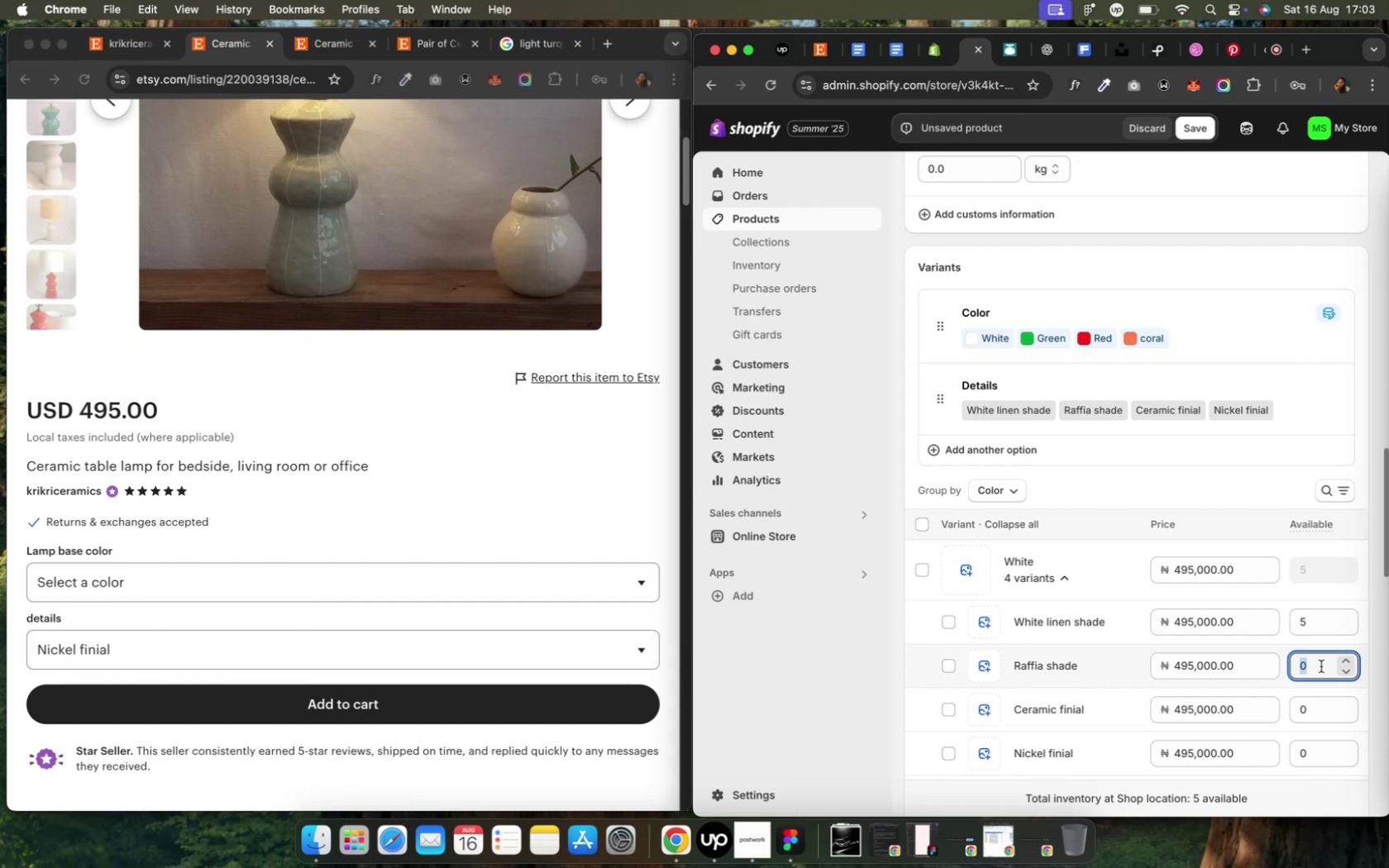 
scroll: coordinate [1320, 666], scroll_direction: up, amount: 29.0
 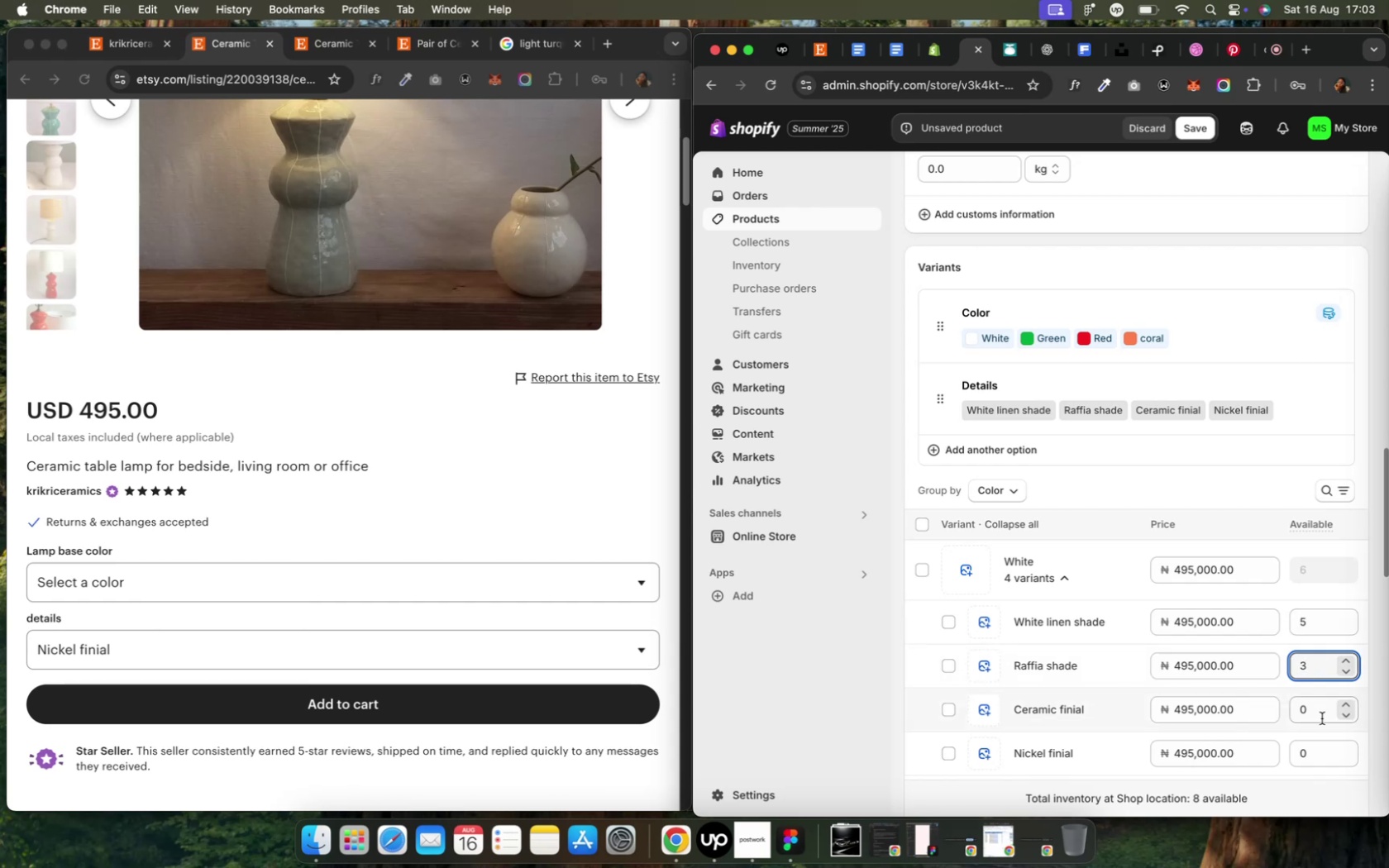 
left_click([1320, 718])
 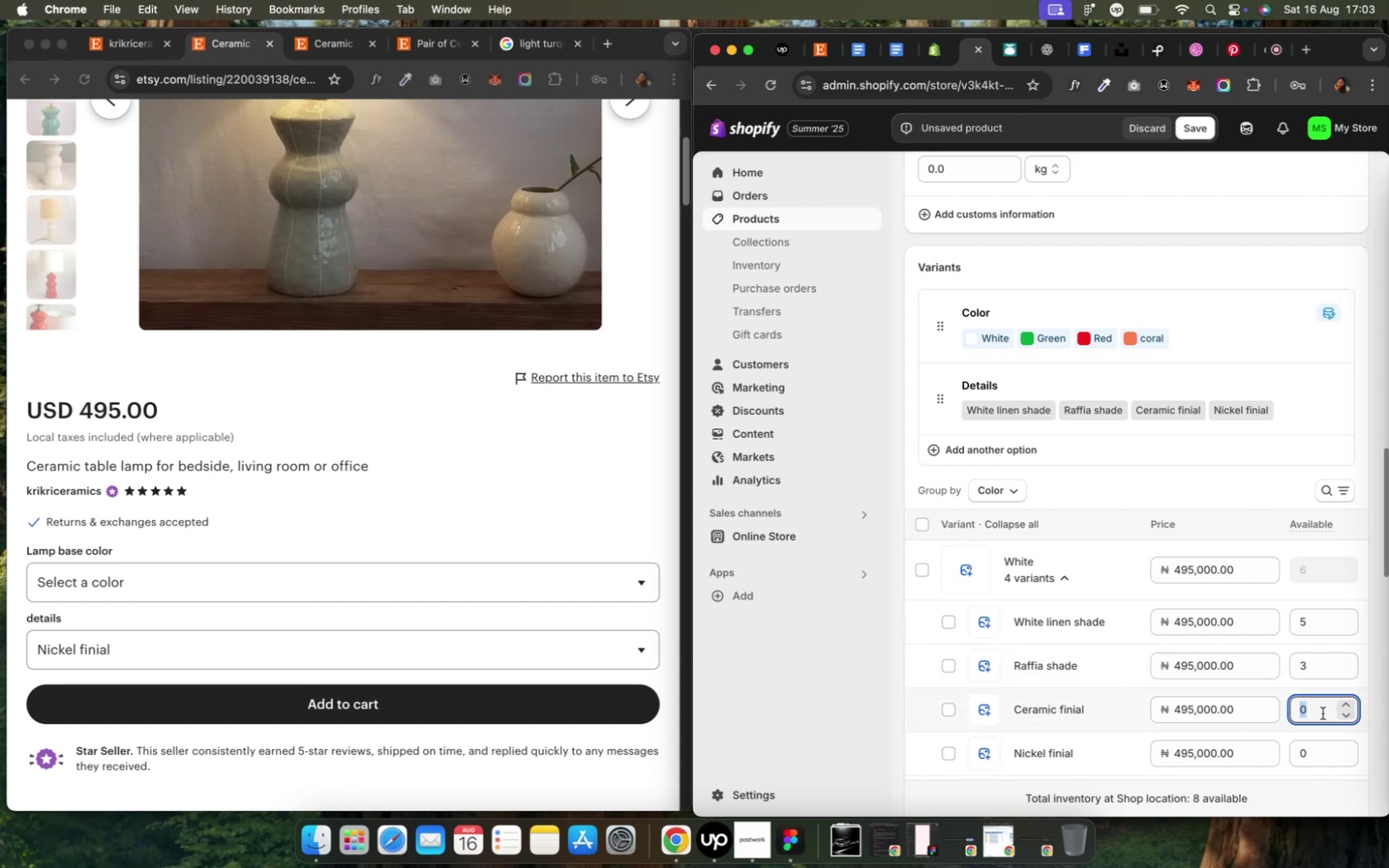 
scroll: coordinate [1320, 711], scroll_direction: up, amount: 48.0
 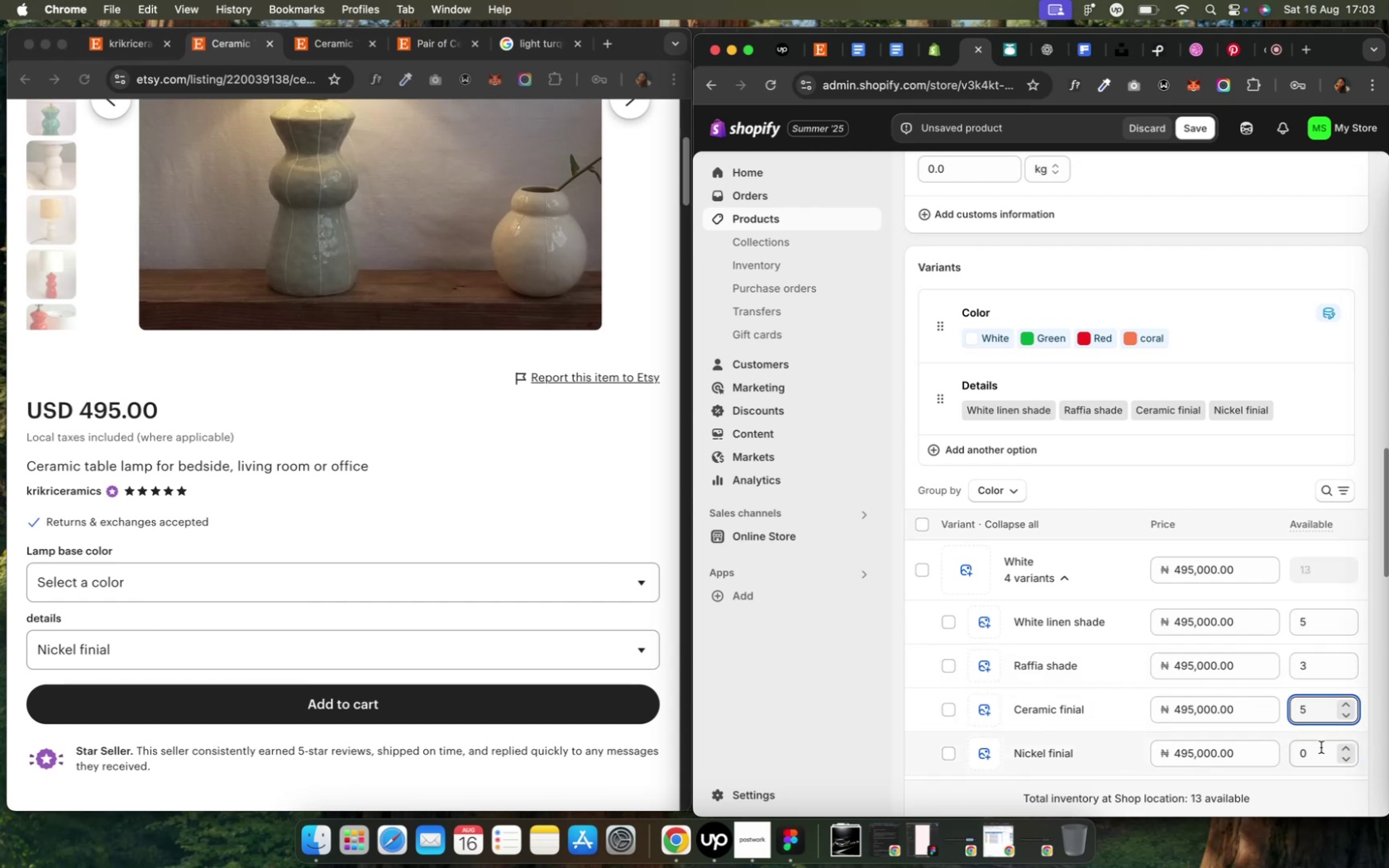 
left_click([1320, 748])
 